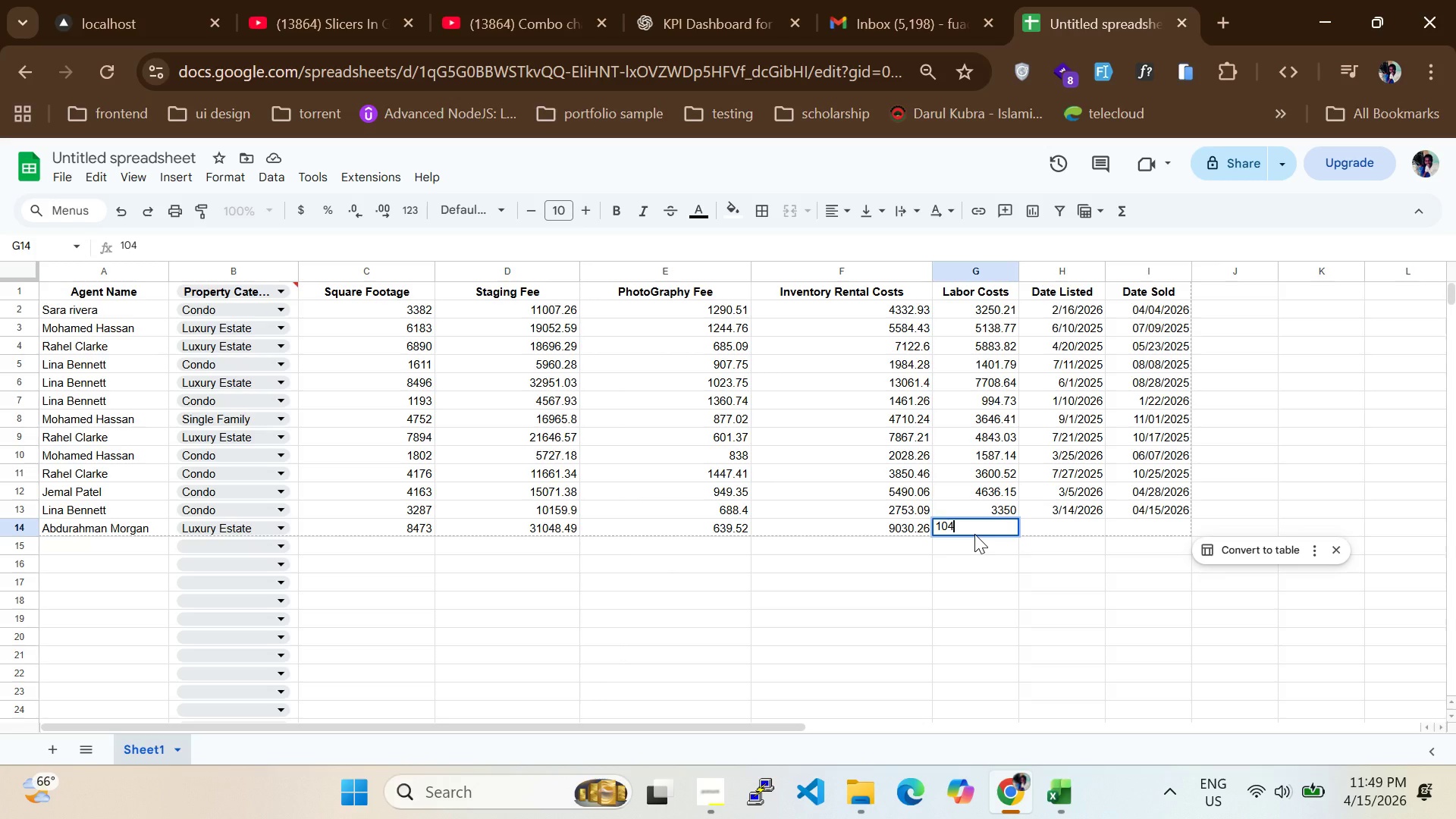 
type(64.32)
 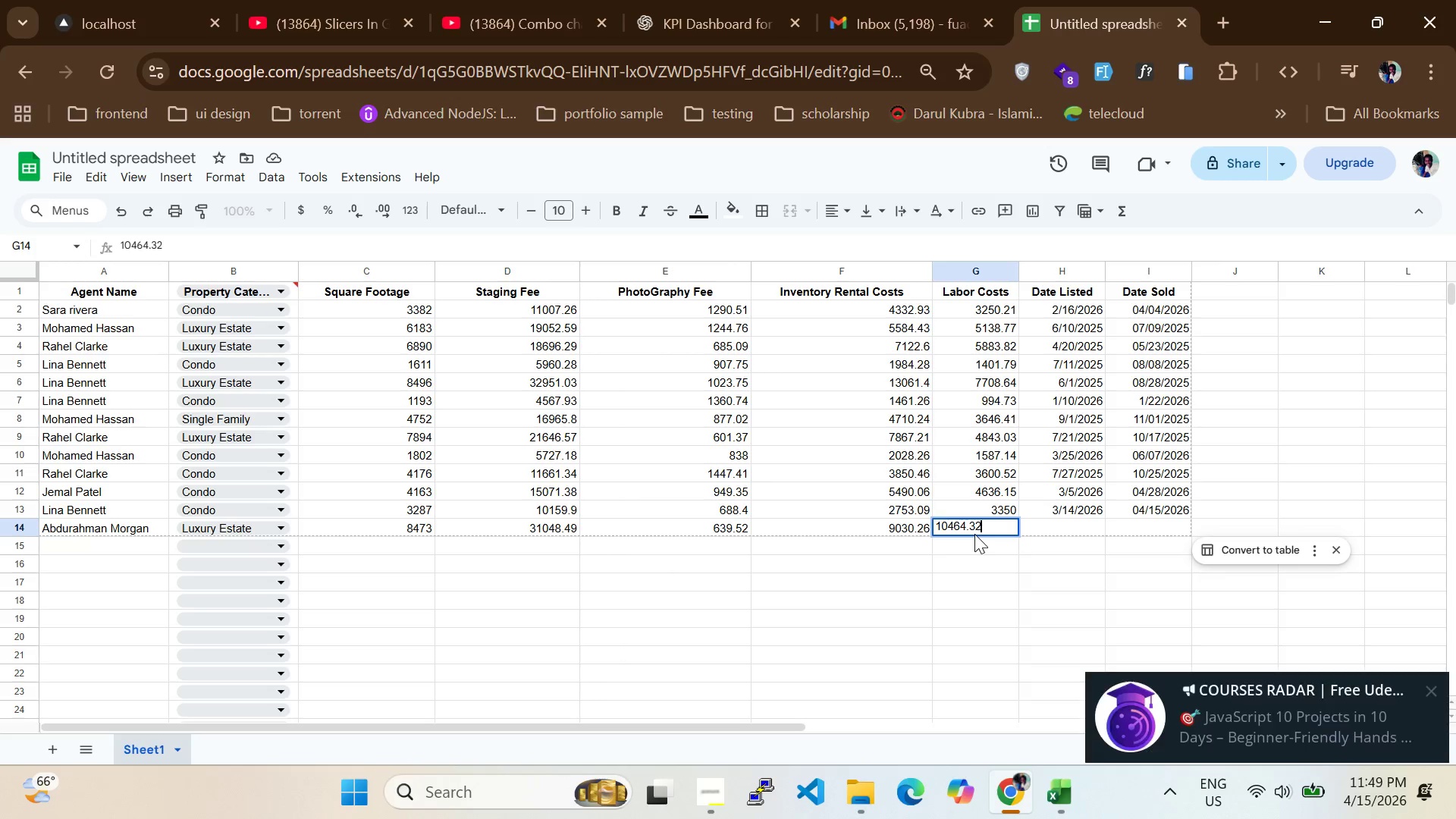 
key(Enter)
 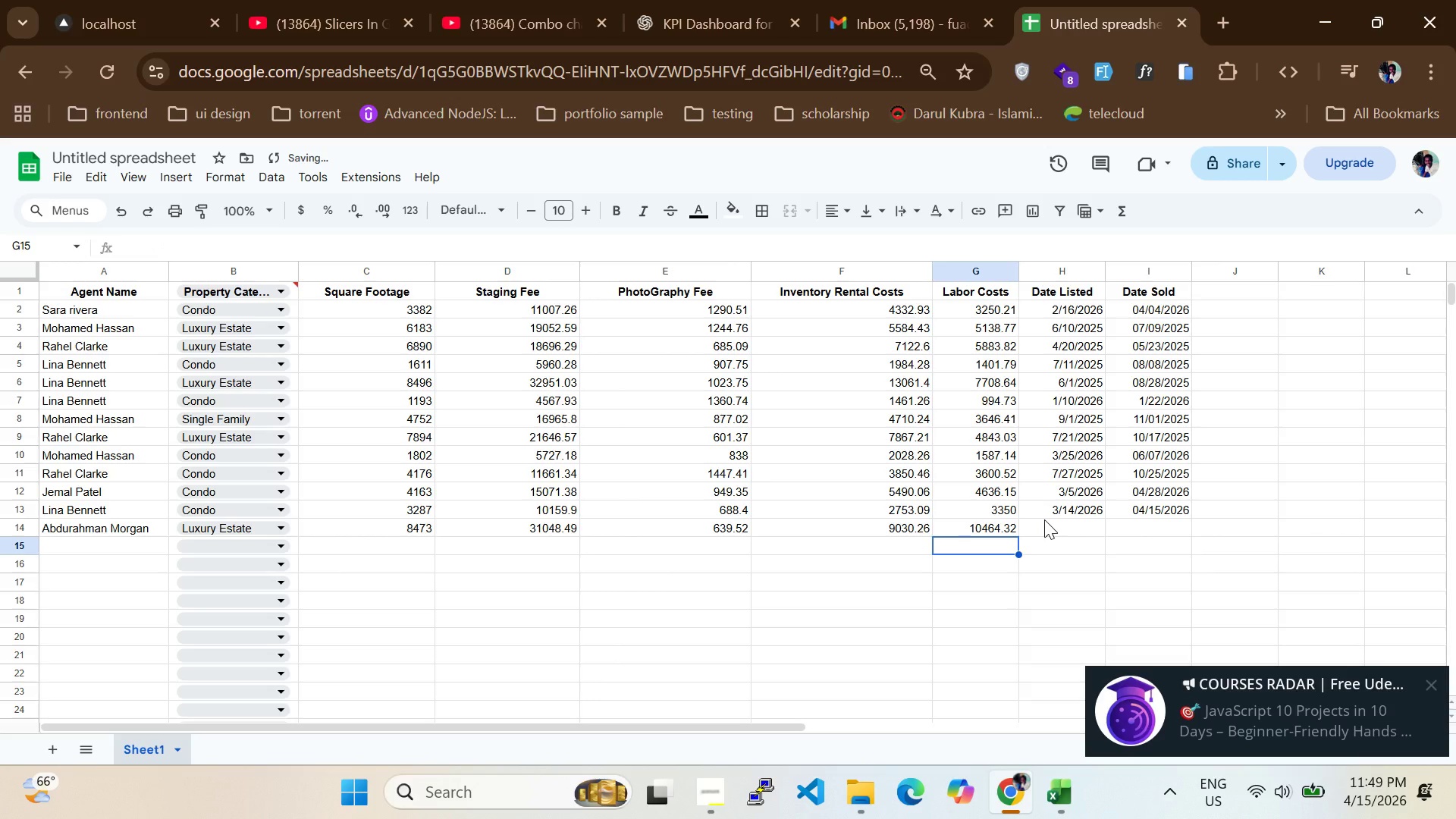 
left_click([1044, 524])
 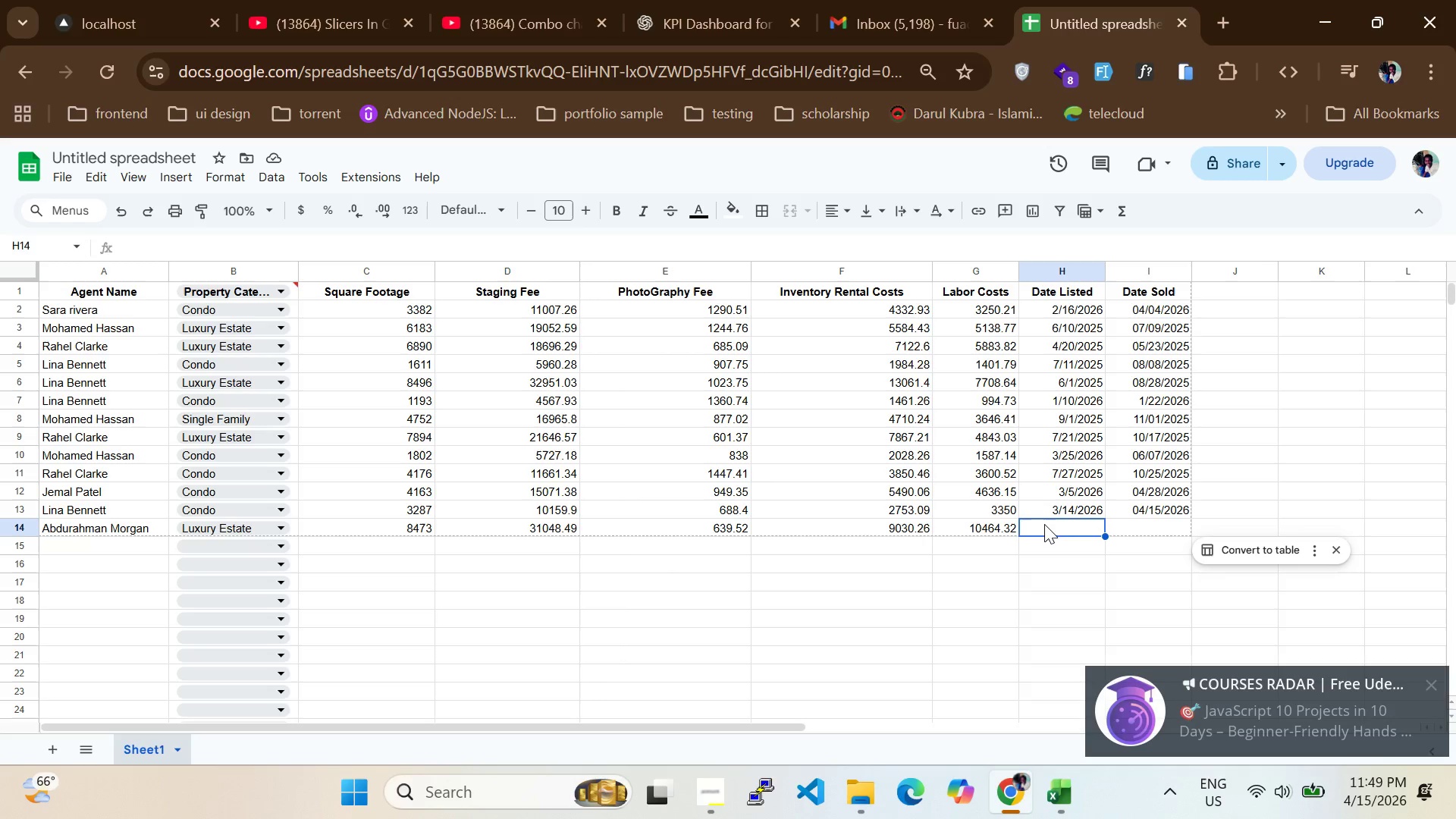 
type(03/03/2026)
 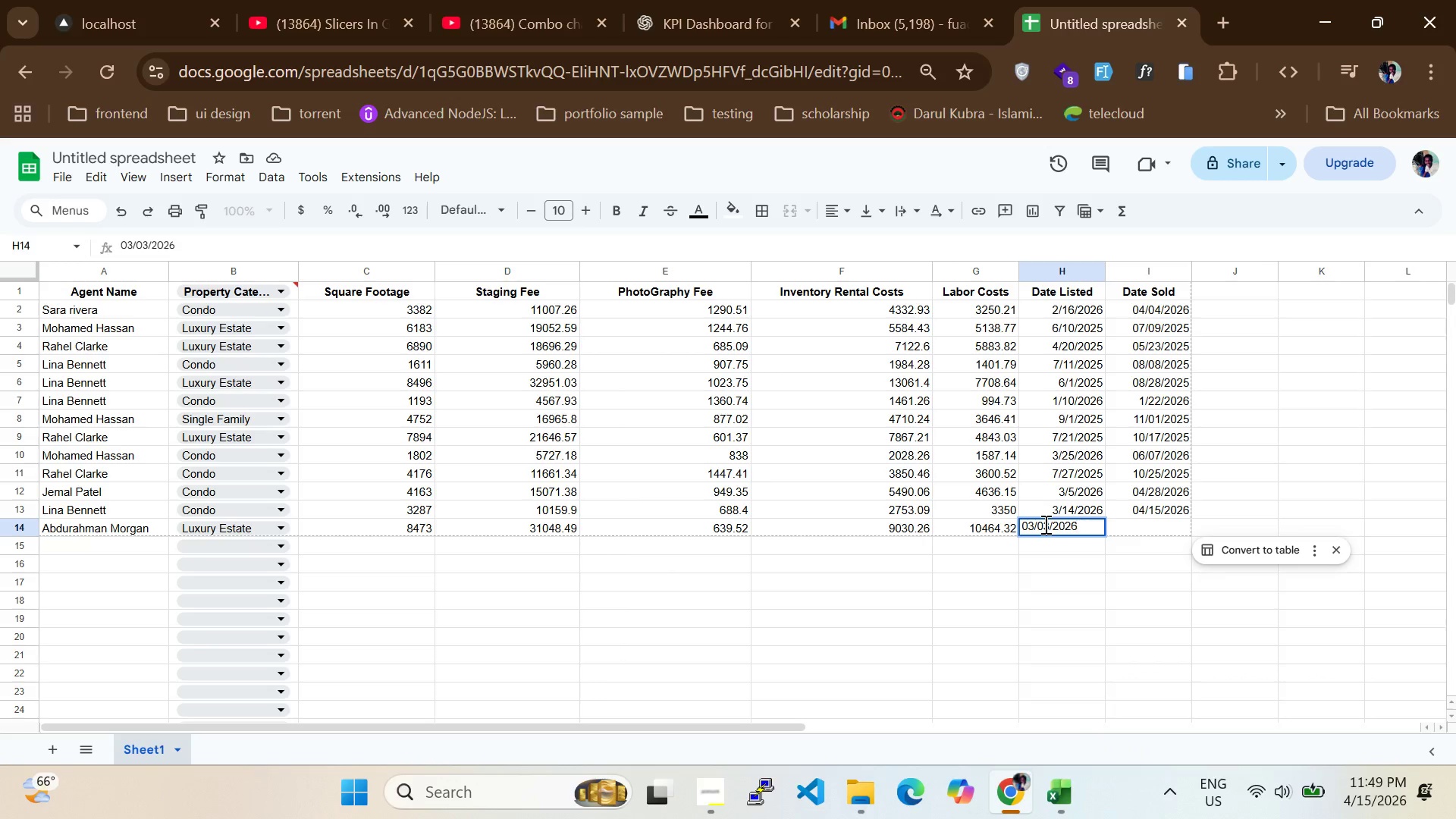 
key(Enter)
 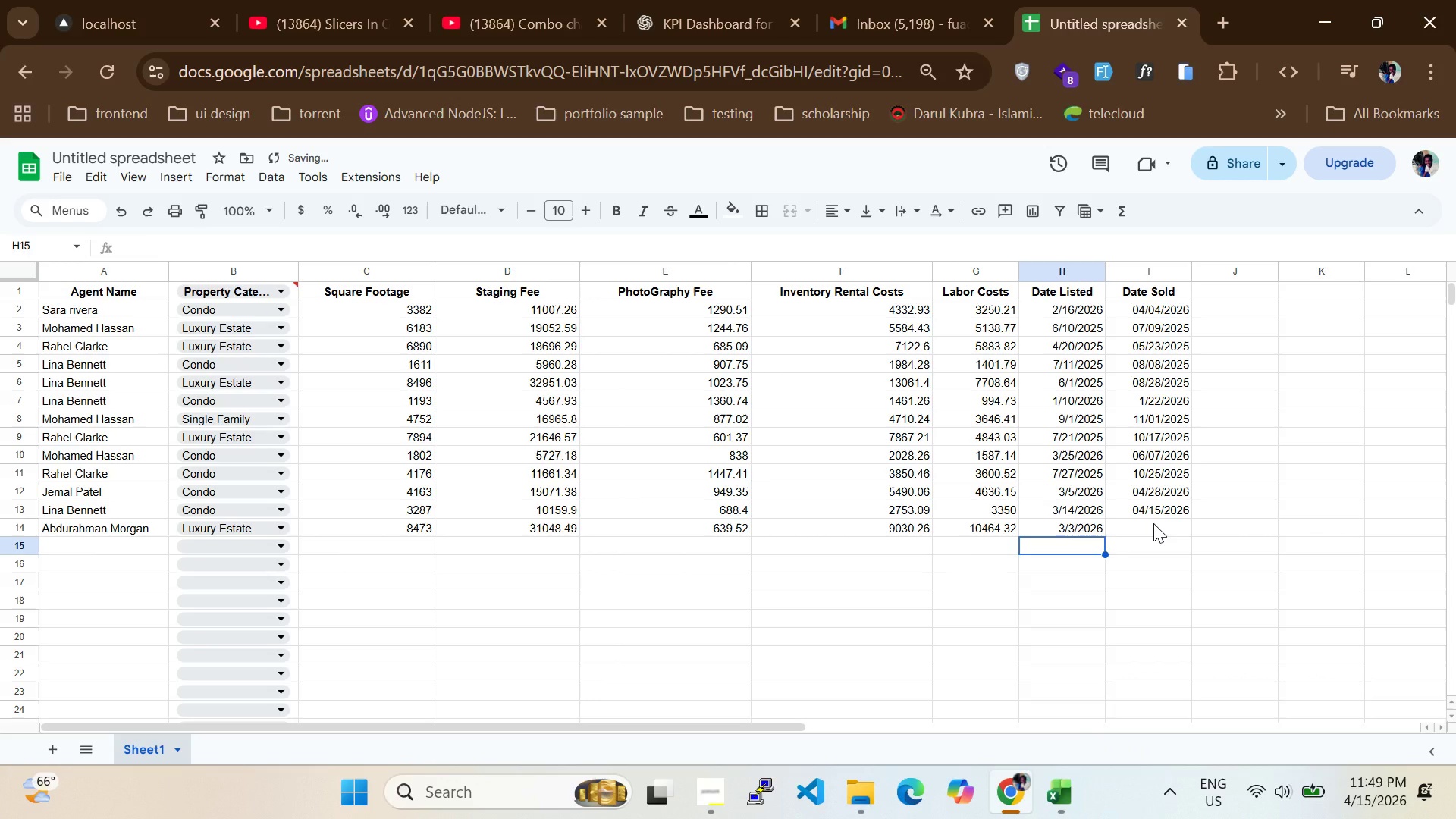 
left_click([1153, 523])
 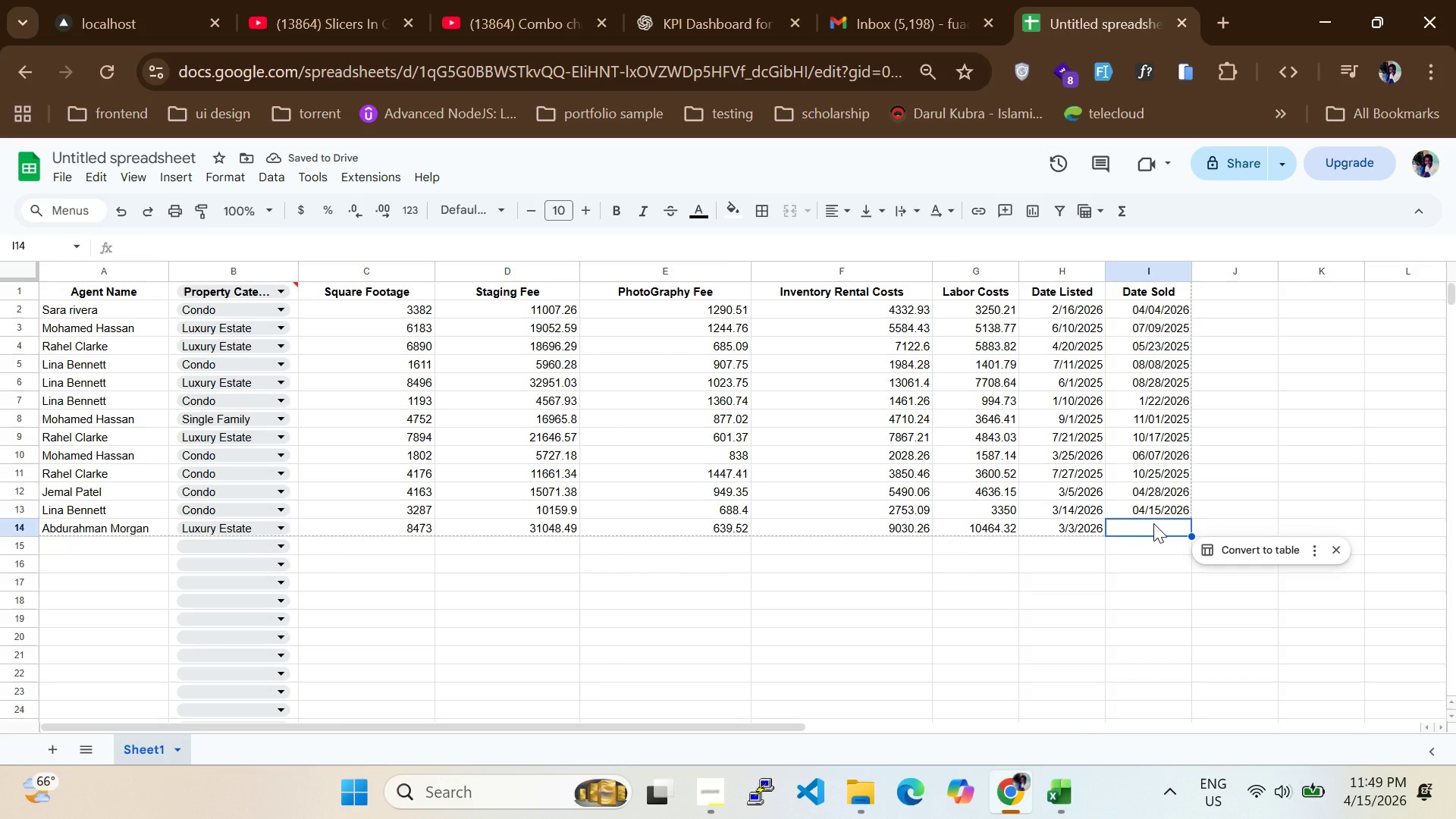 
type(04/21/2026)
 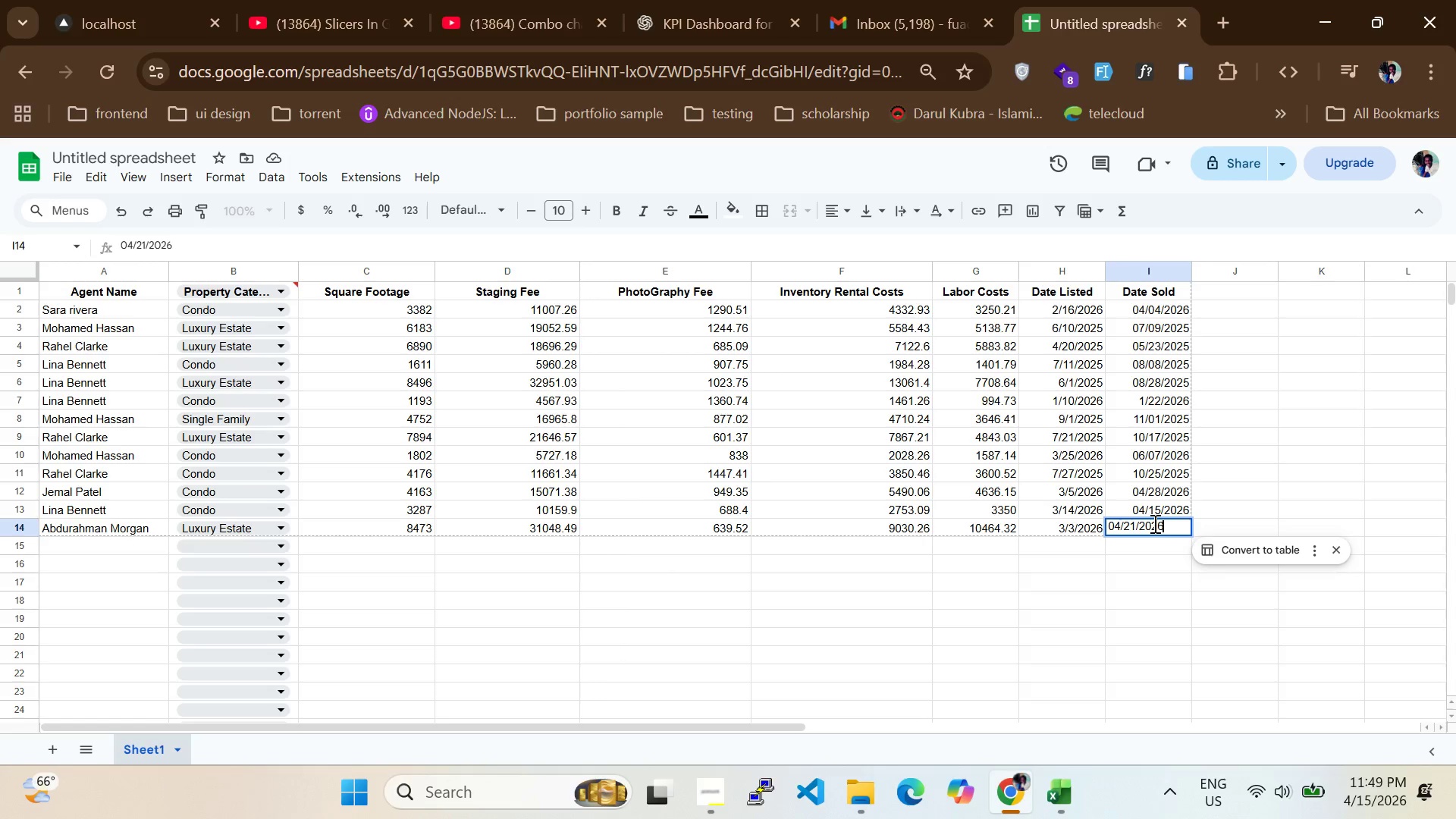 
key(Enter)
 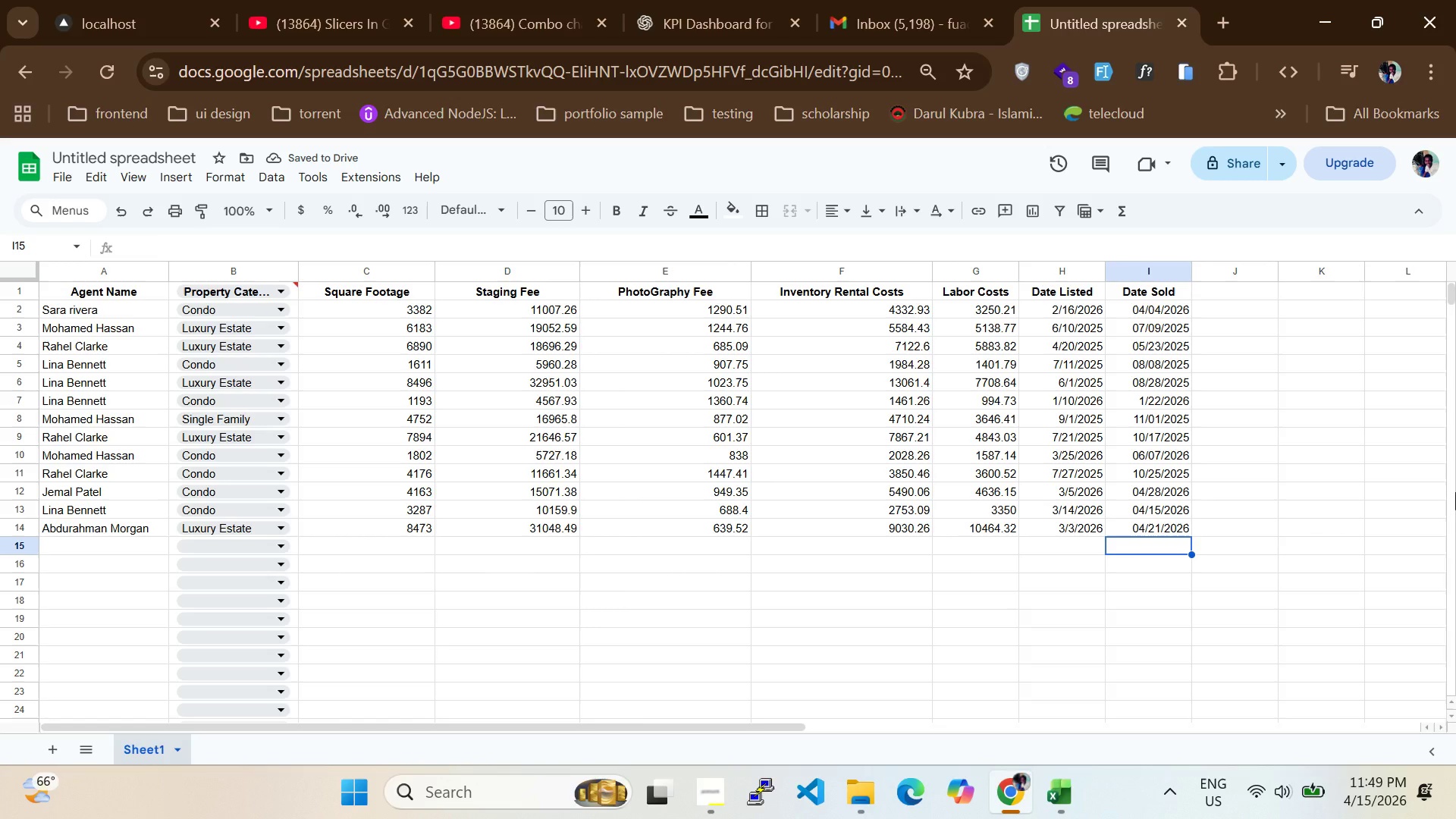 
wait(8.99)
 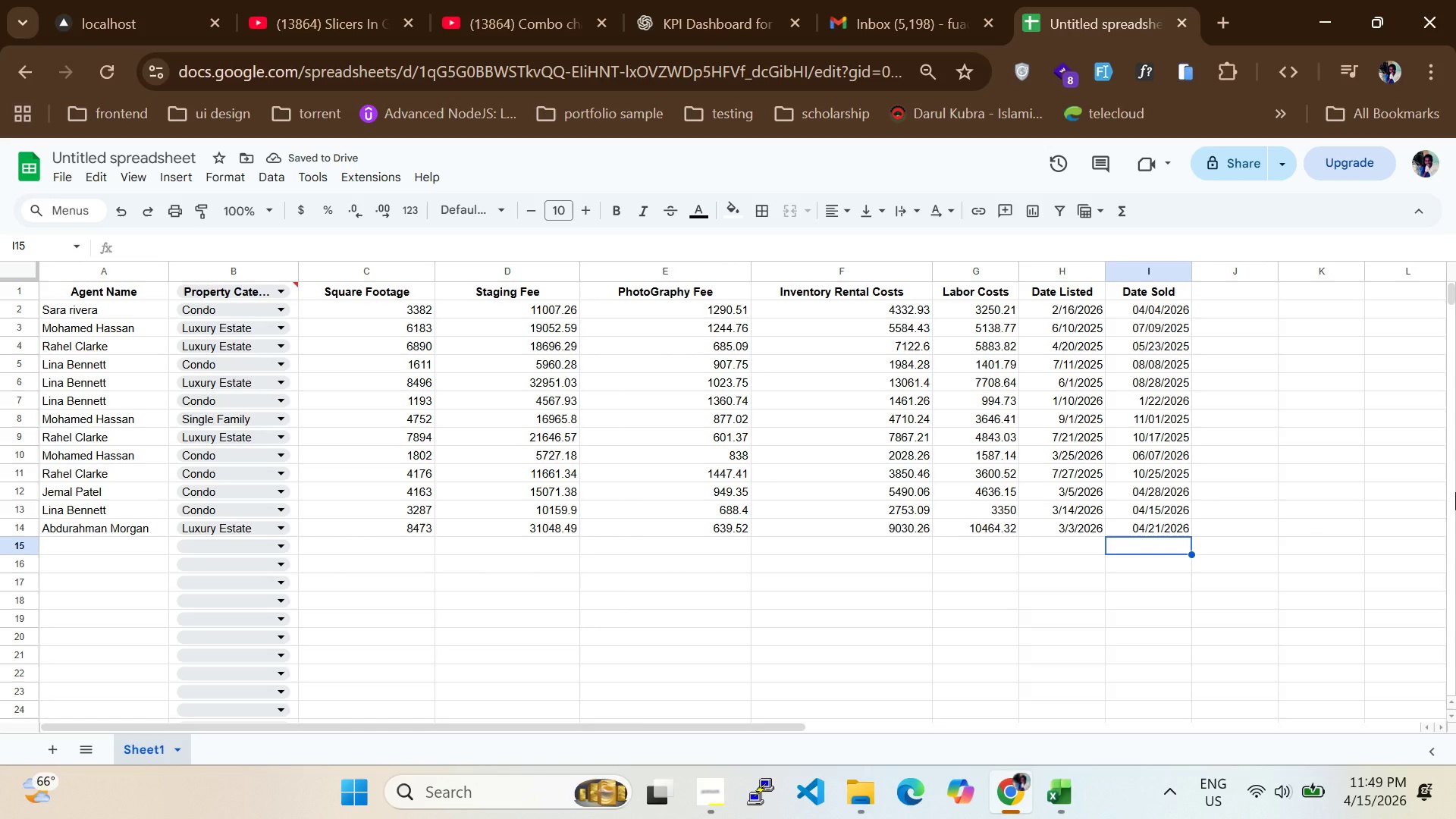 
left_click([121, 545])
 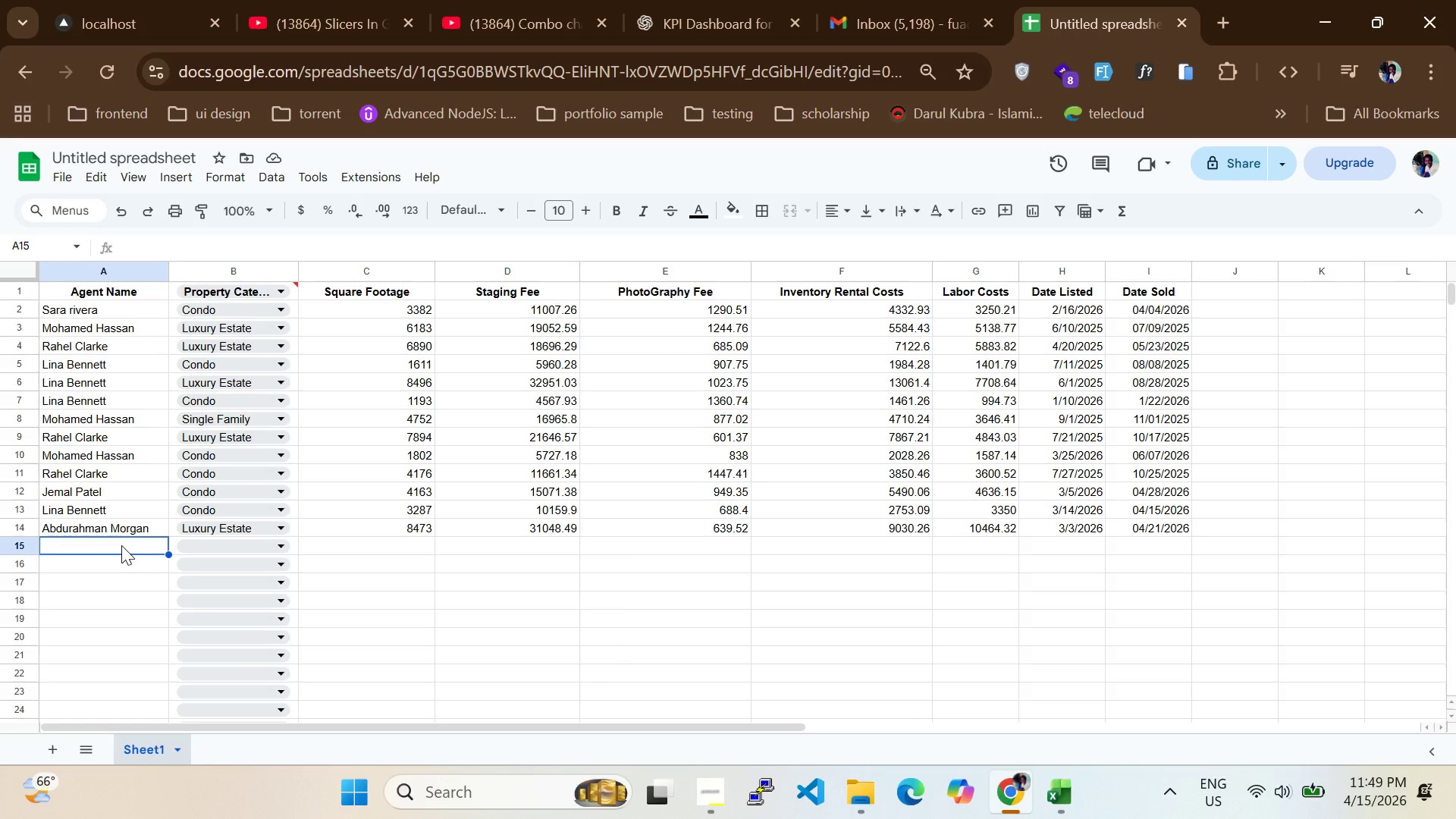 
type(Temam Osei)
 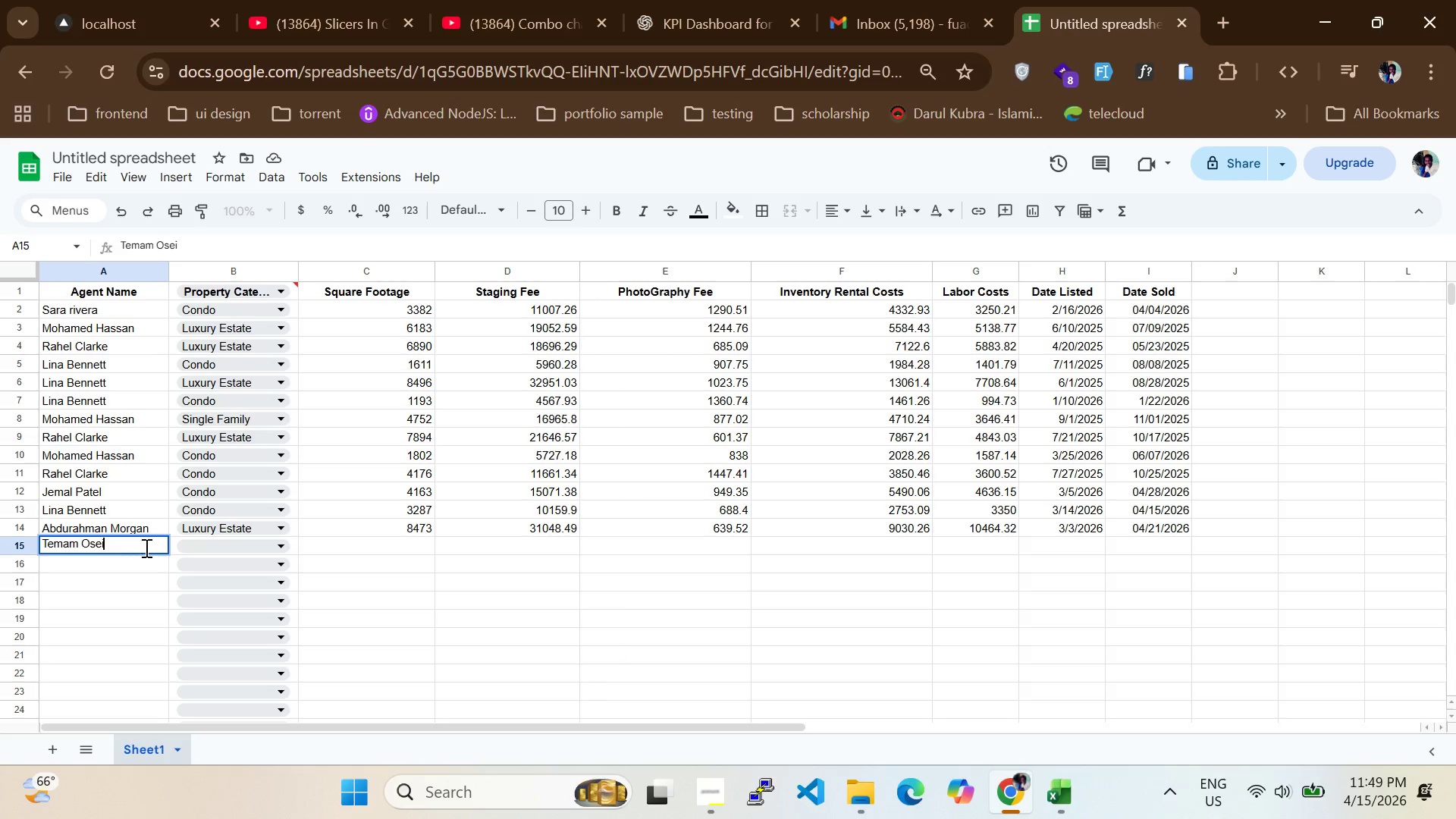 
left_click([191, 548])
 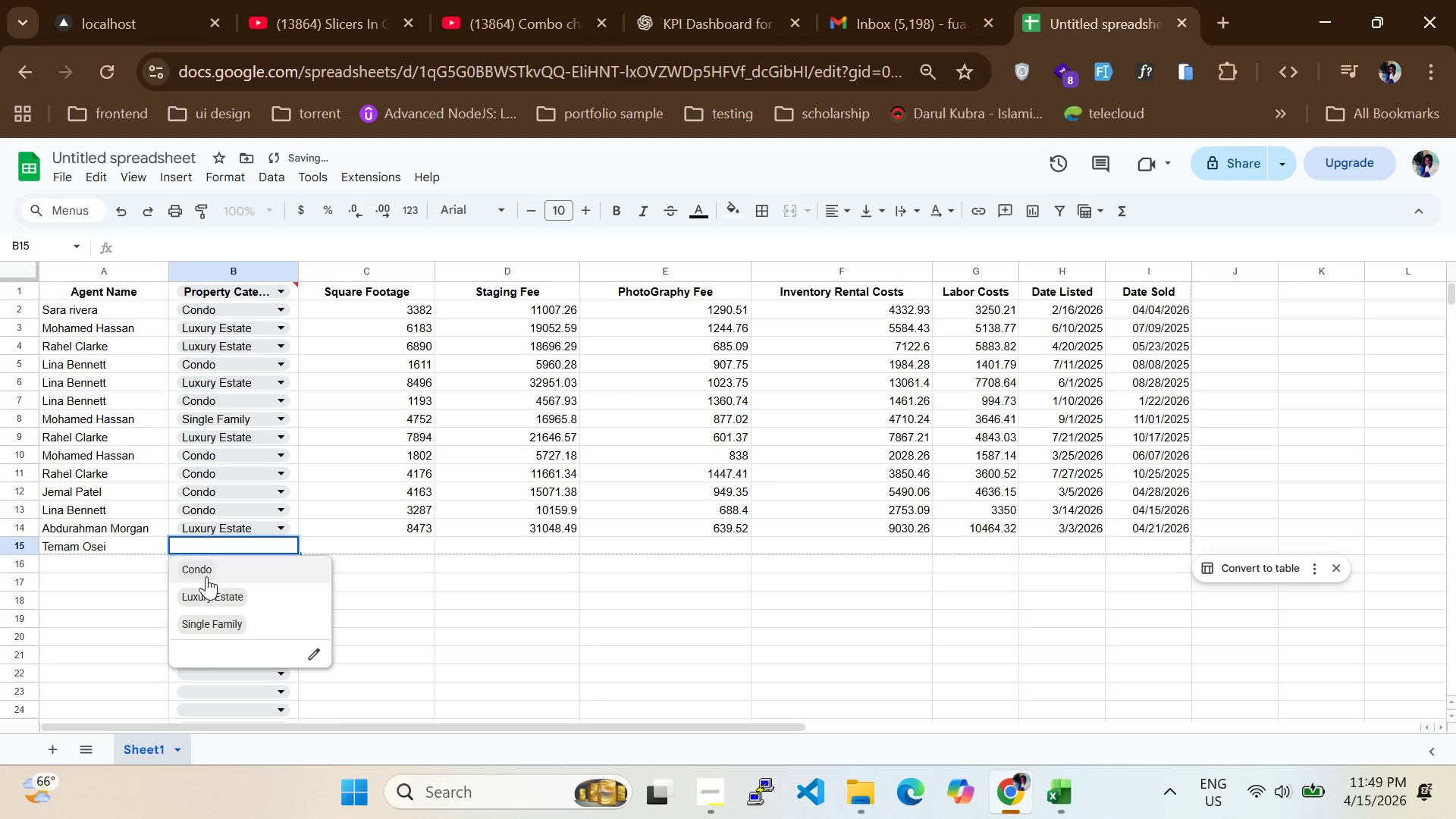 
left_click([206, 576])
 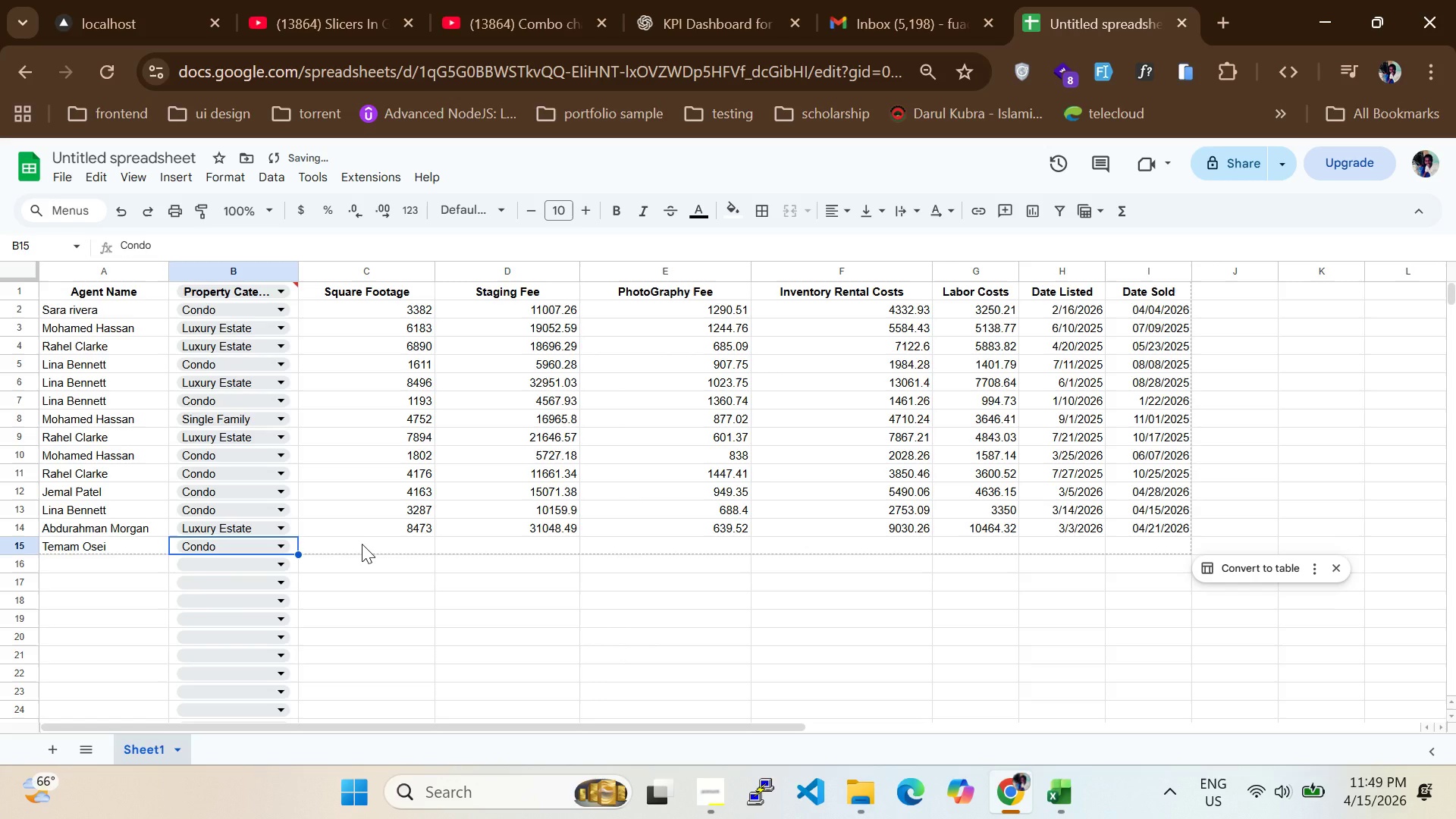 
left_click([362, 544])
 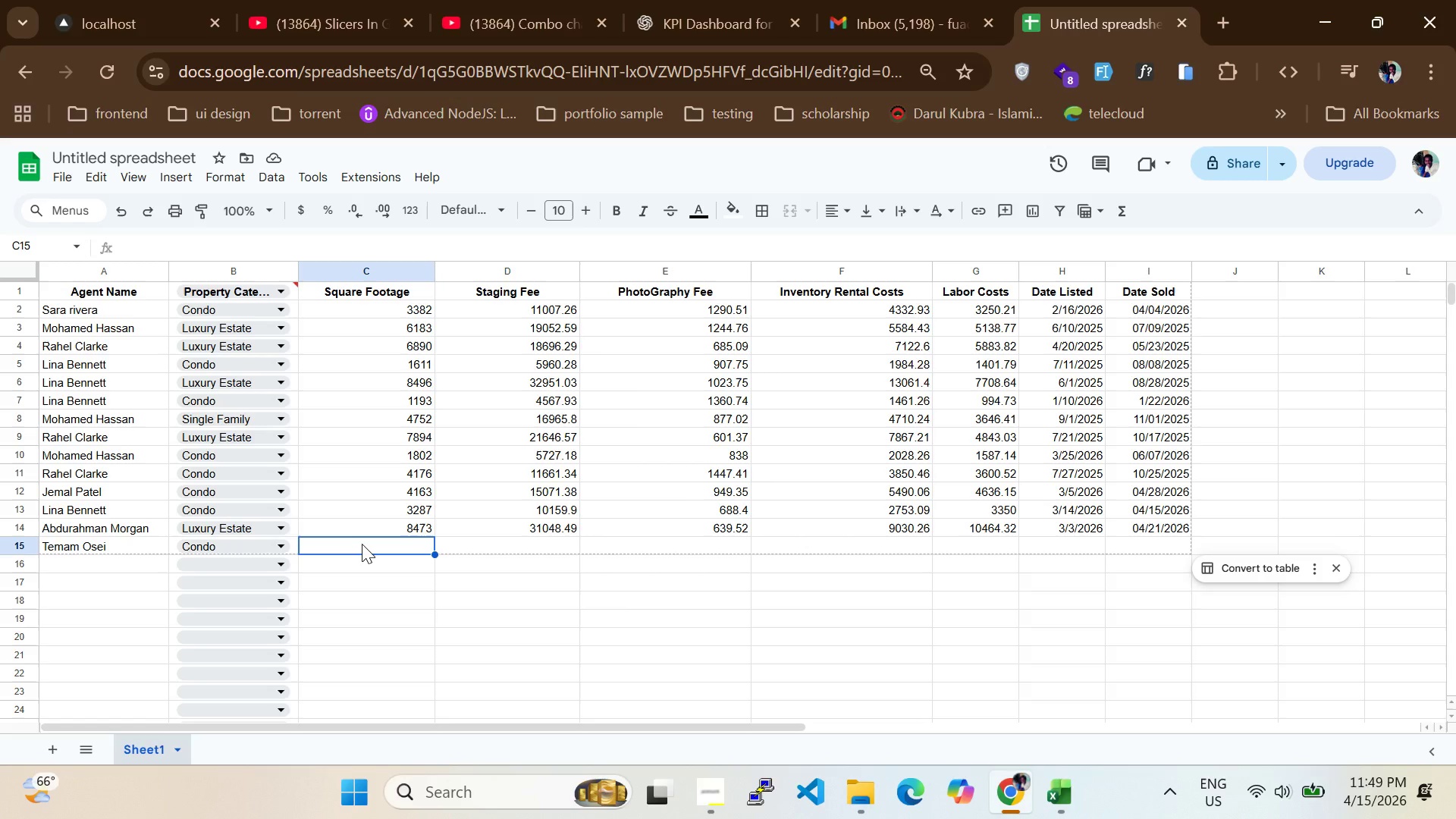 
wait(6.48)
 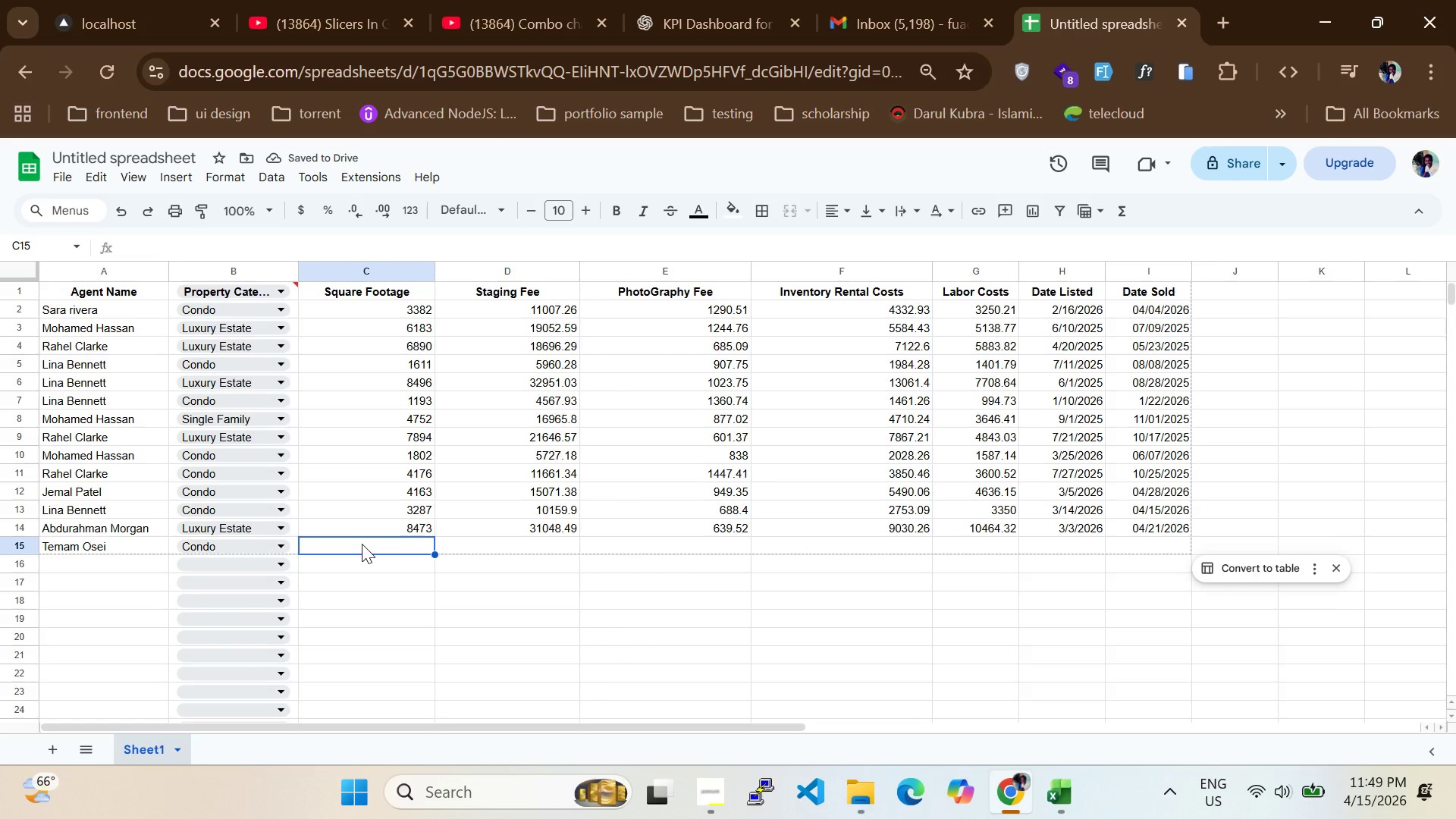 
type(4233)
 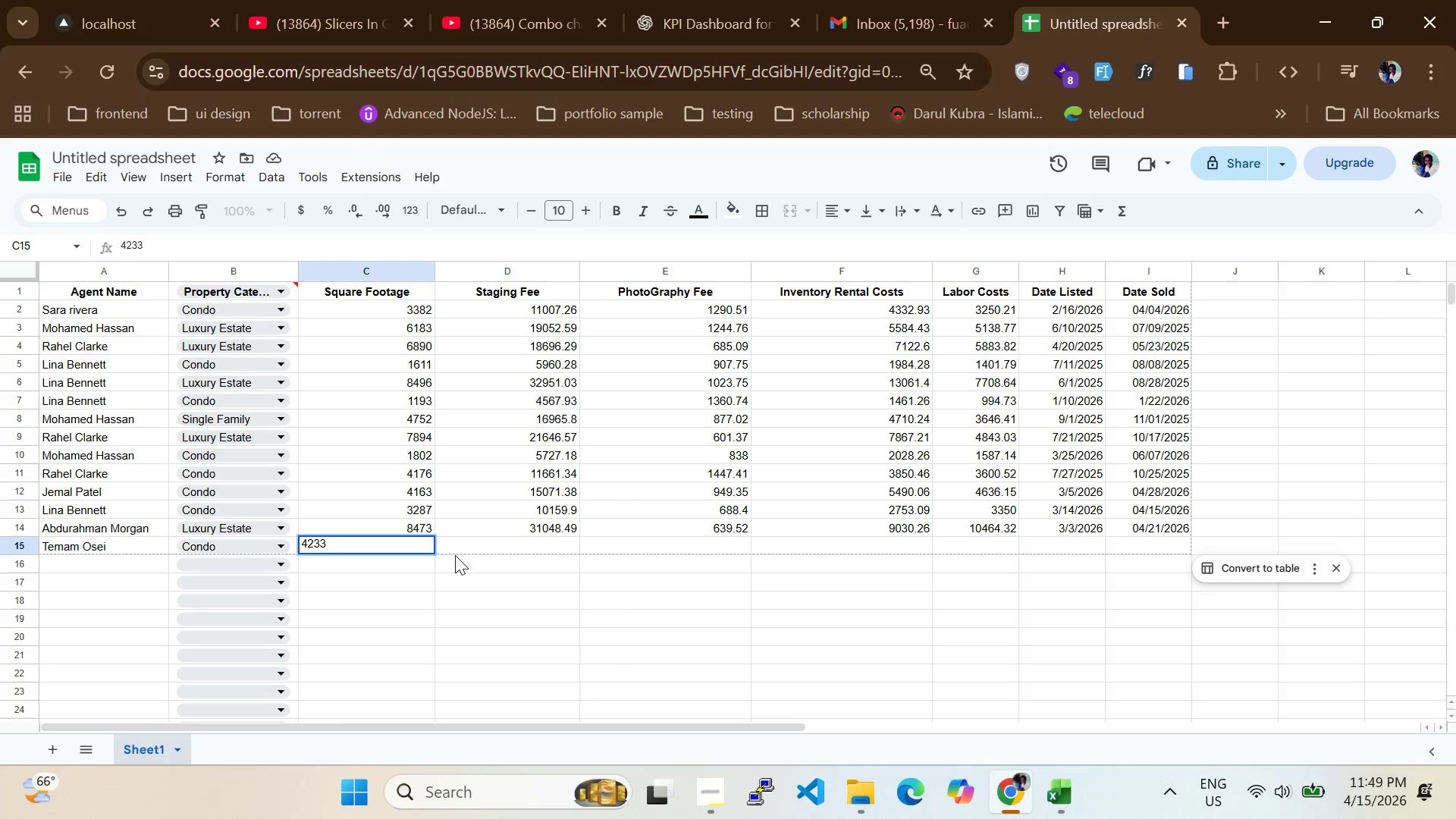 
left_click([455, 555])
 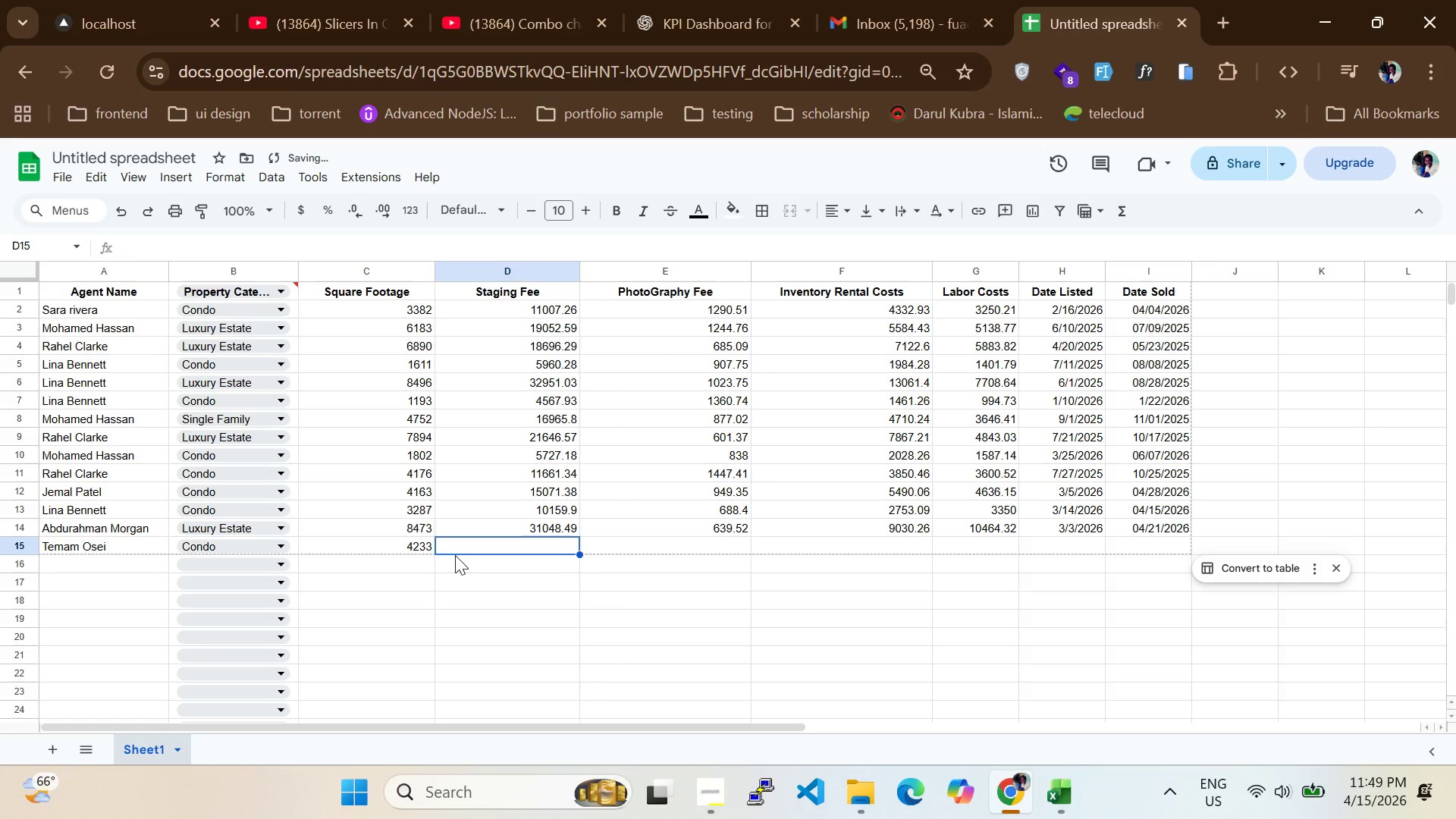 
type(11751.68)
 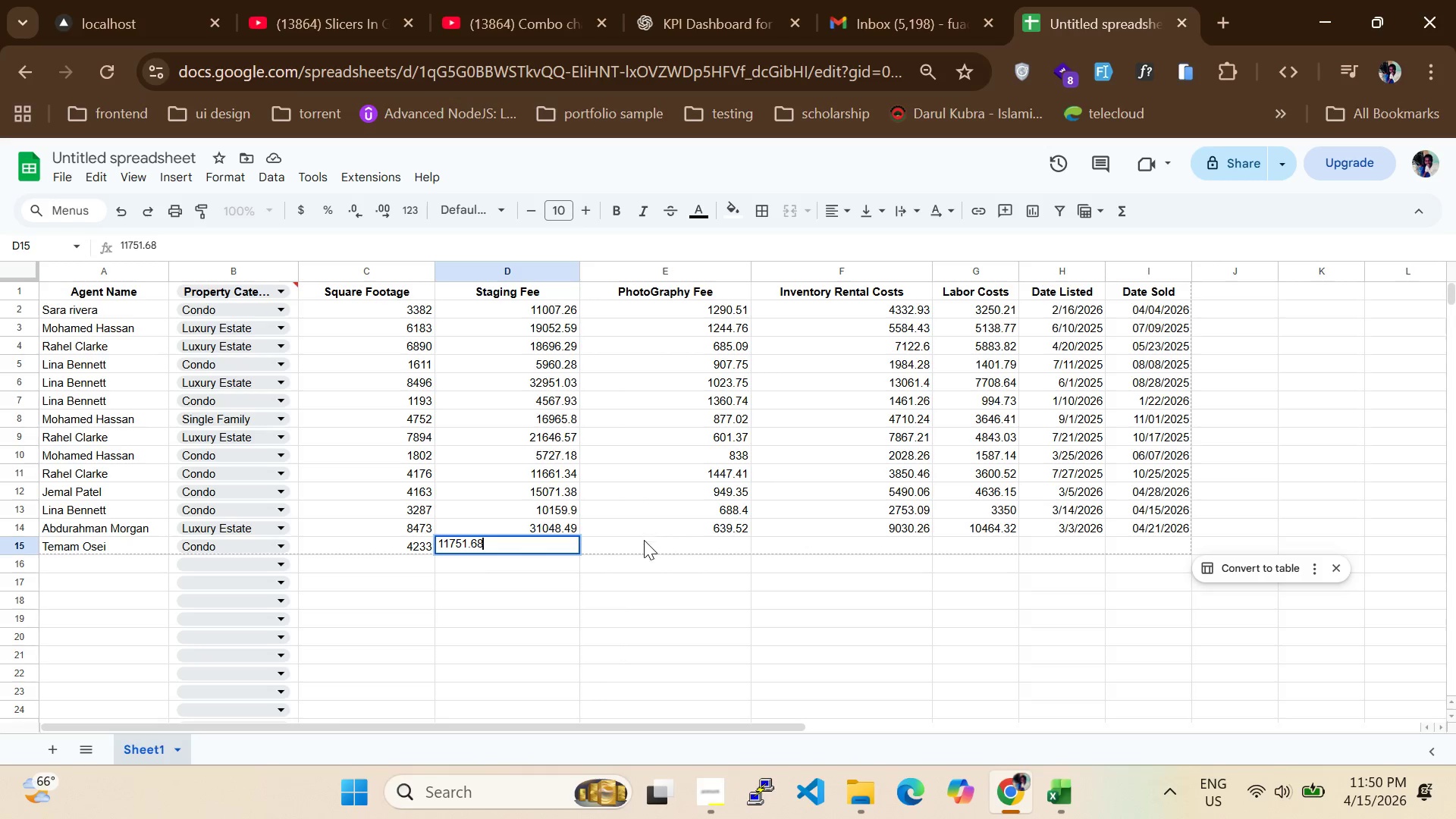 
left_click([639, 545])
 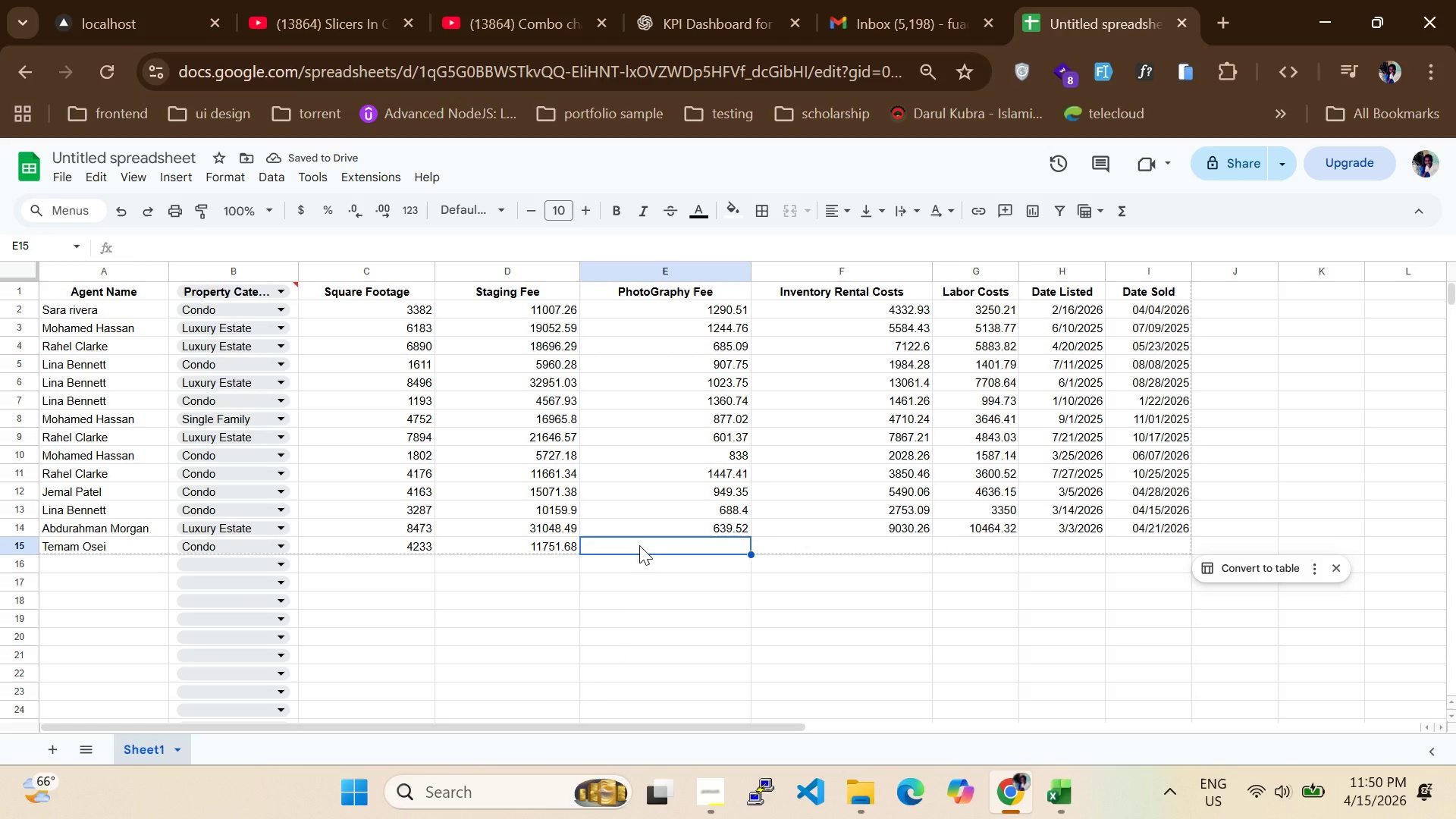 
type(1448.51)
 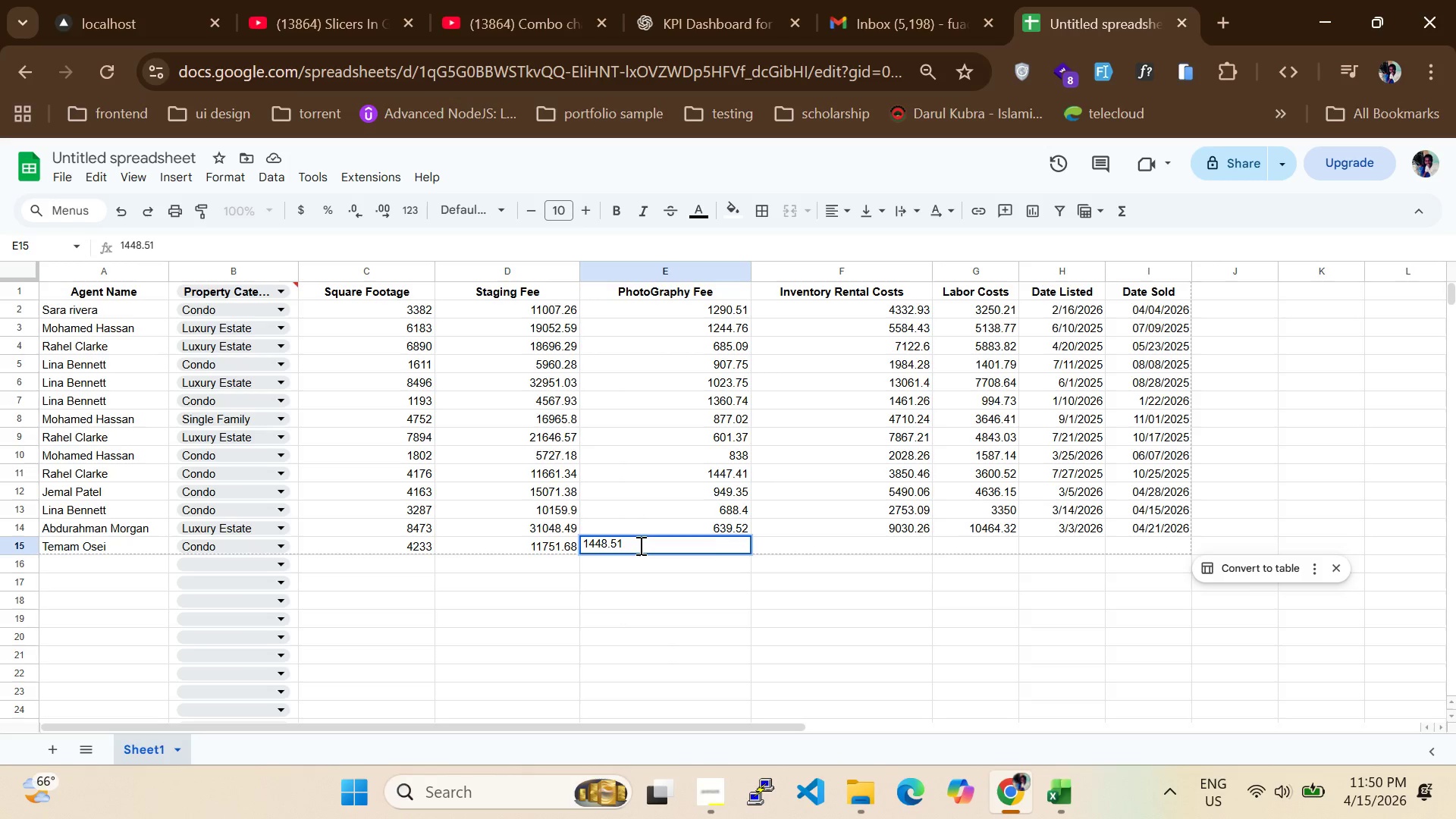 
key(Enter)
 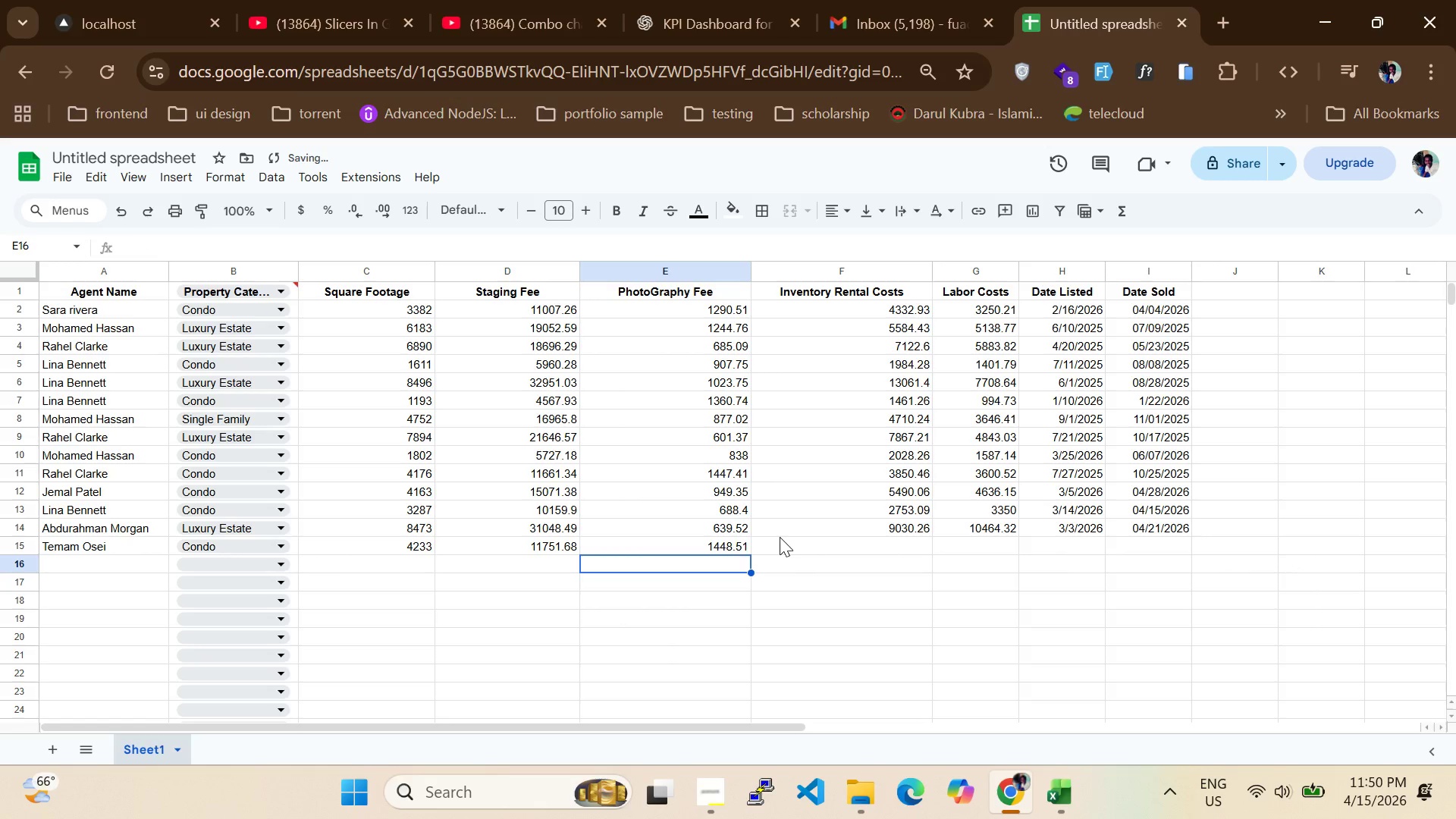 
left_click([786, 544])
 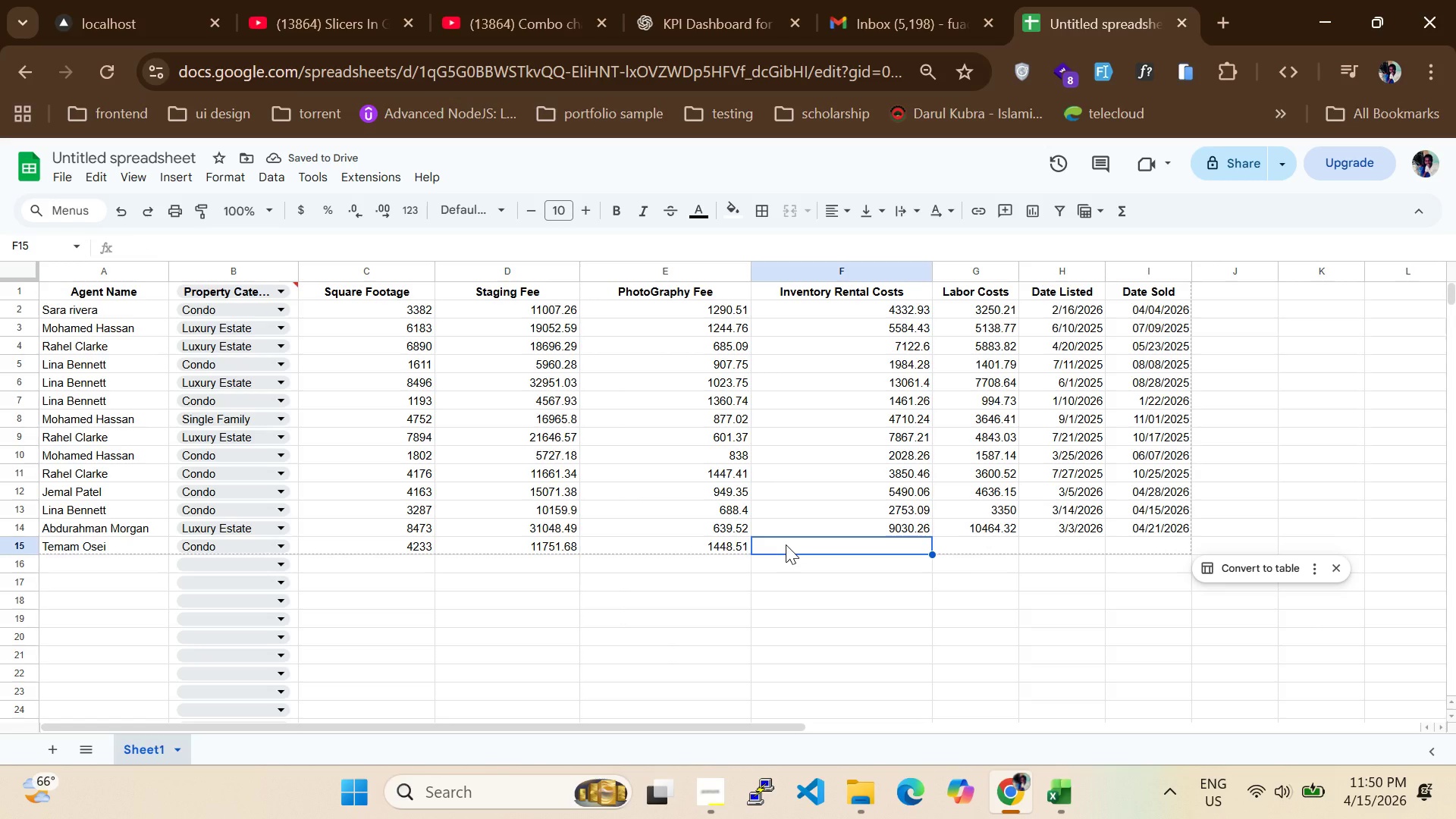 
type(3348.87)
 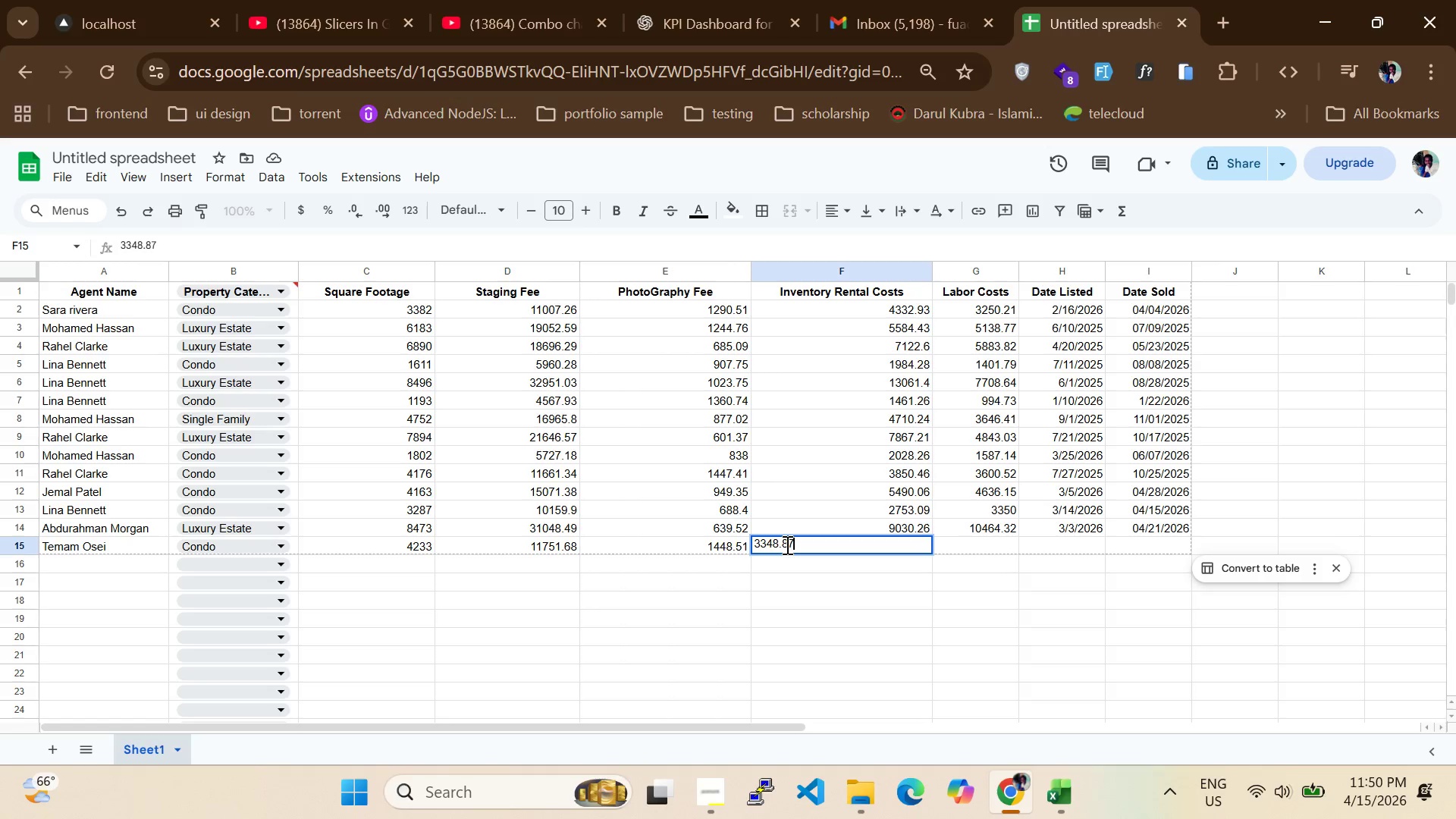 
key(Enter)
 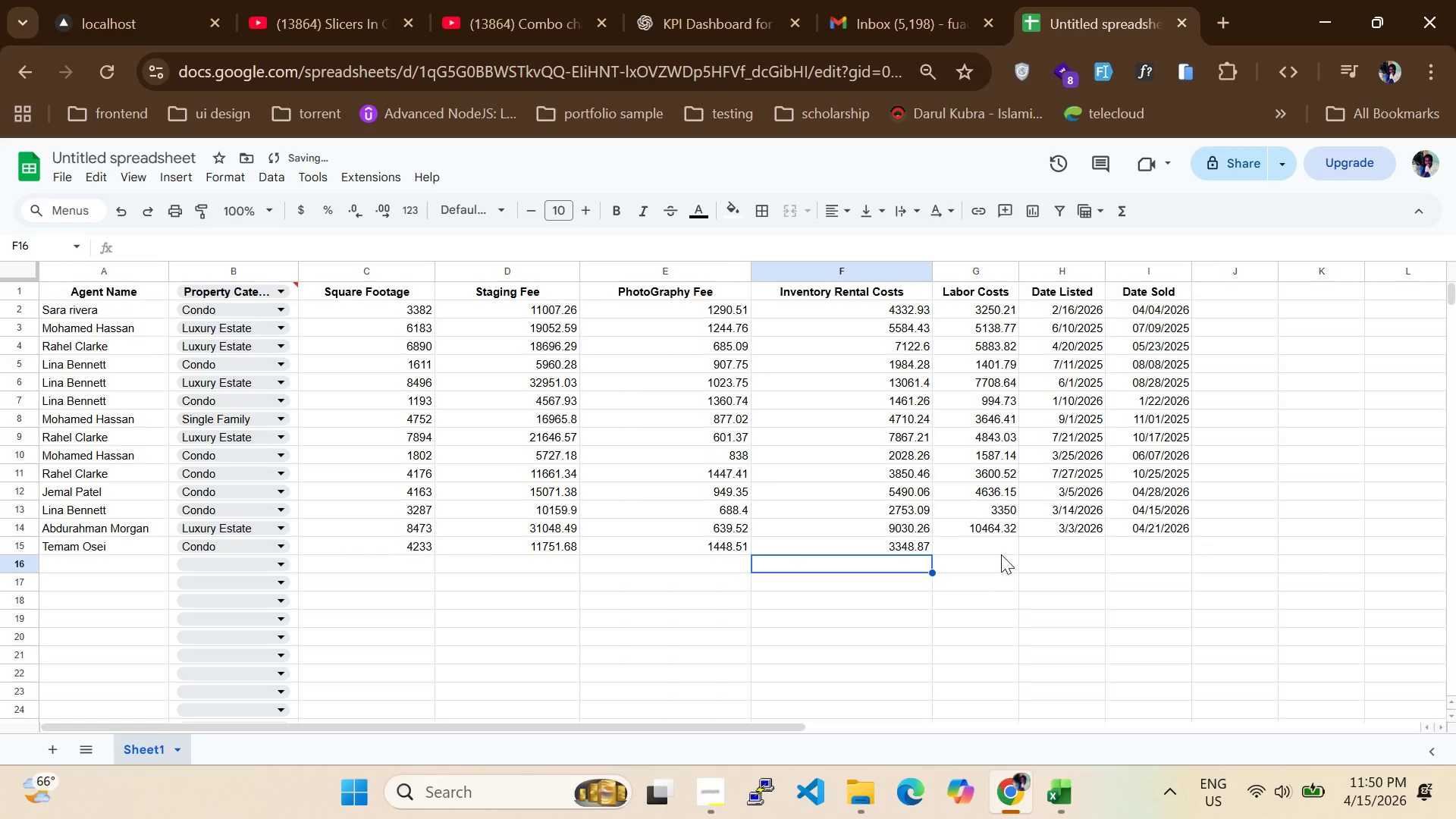 
left_click([999, 550])
 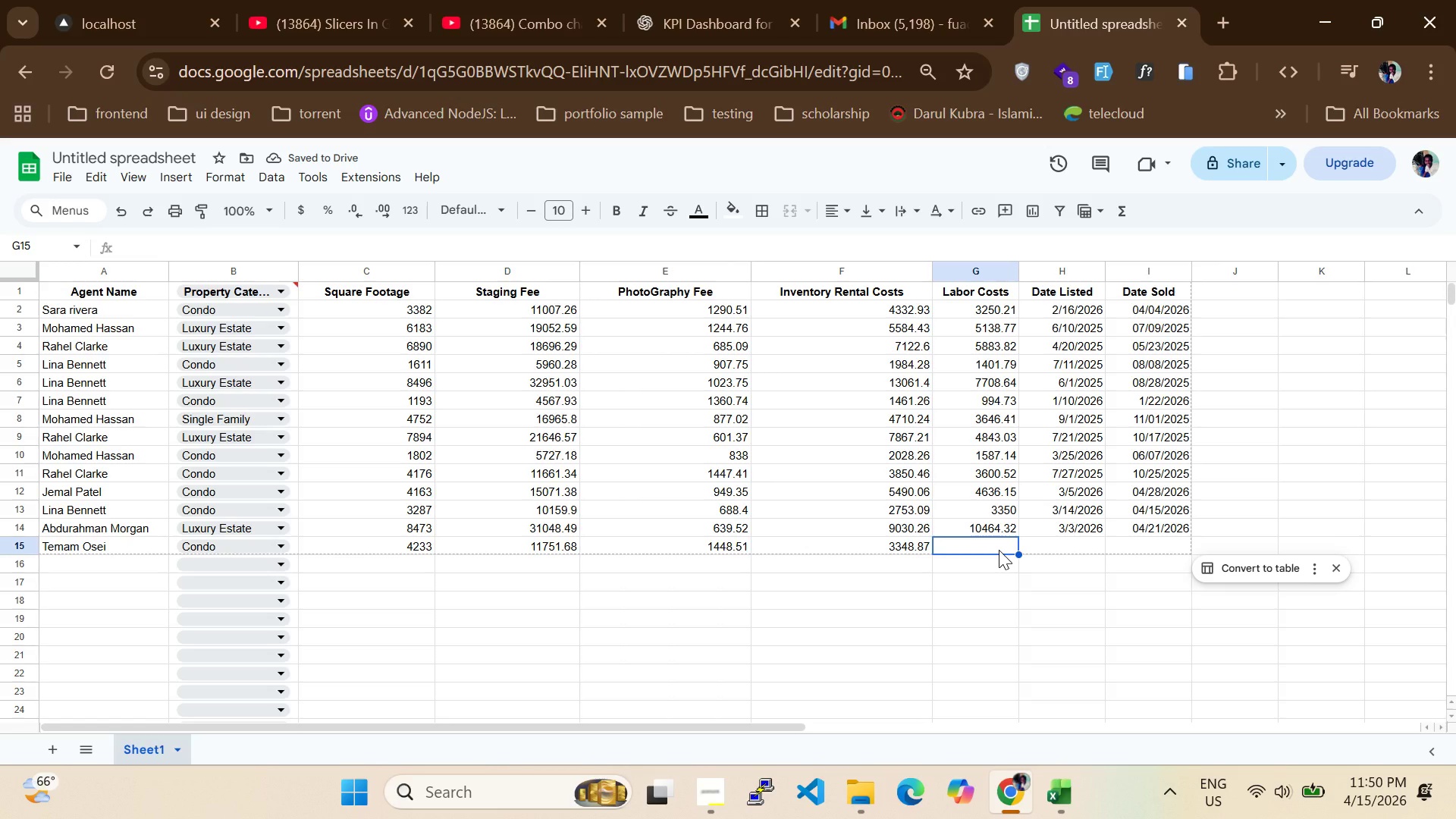 
type(3067.49)
 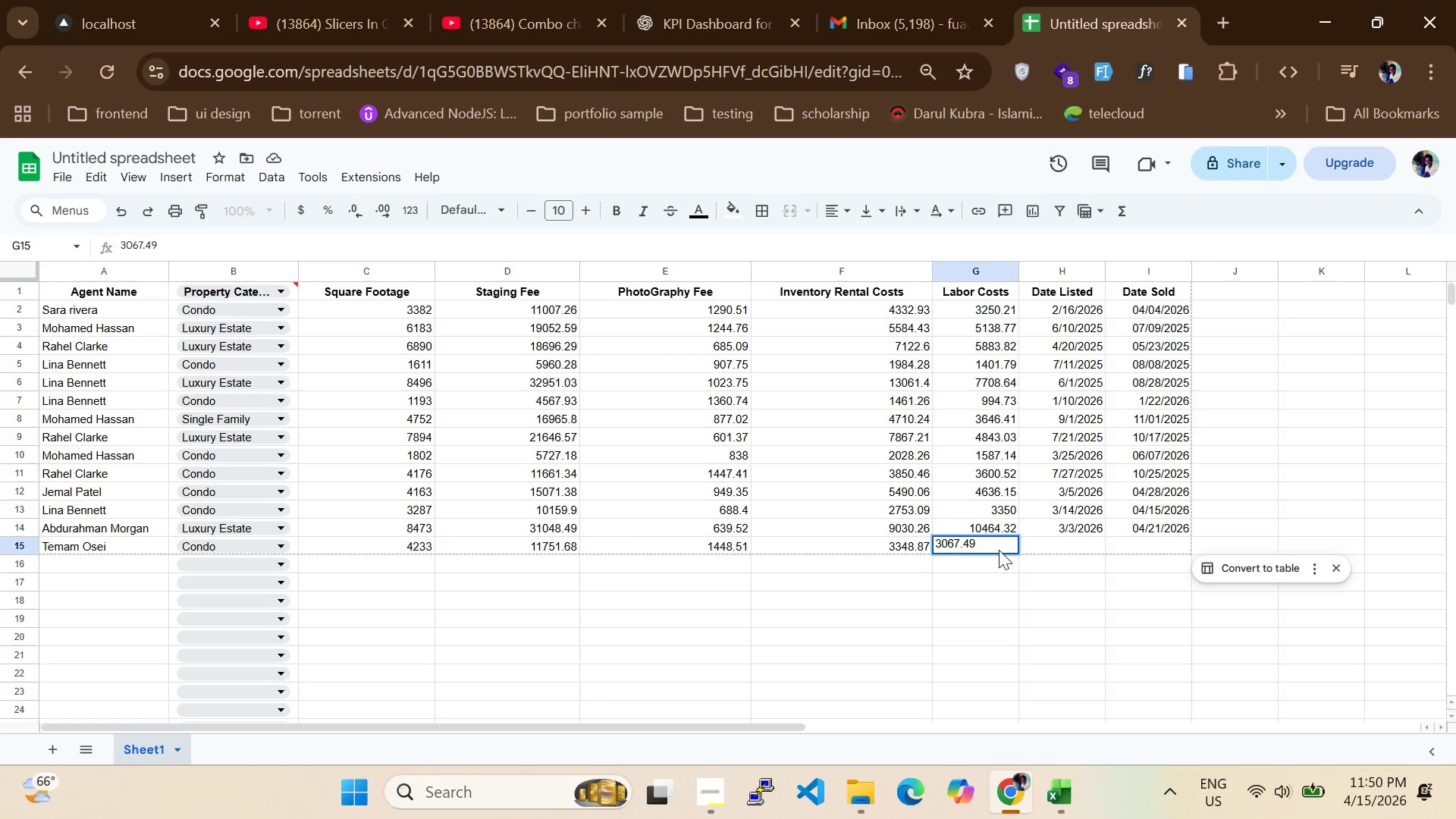 
key(Enter)
 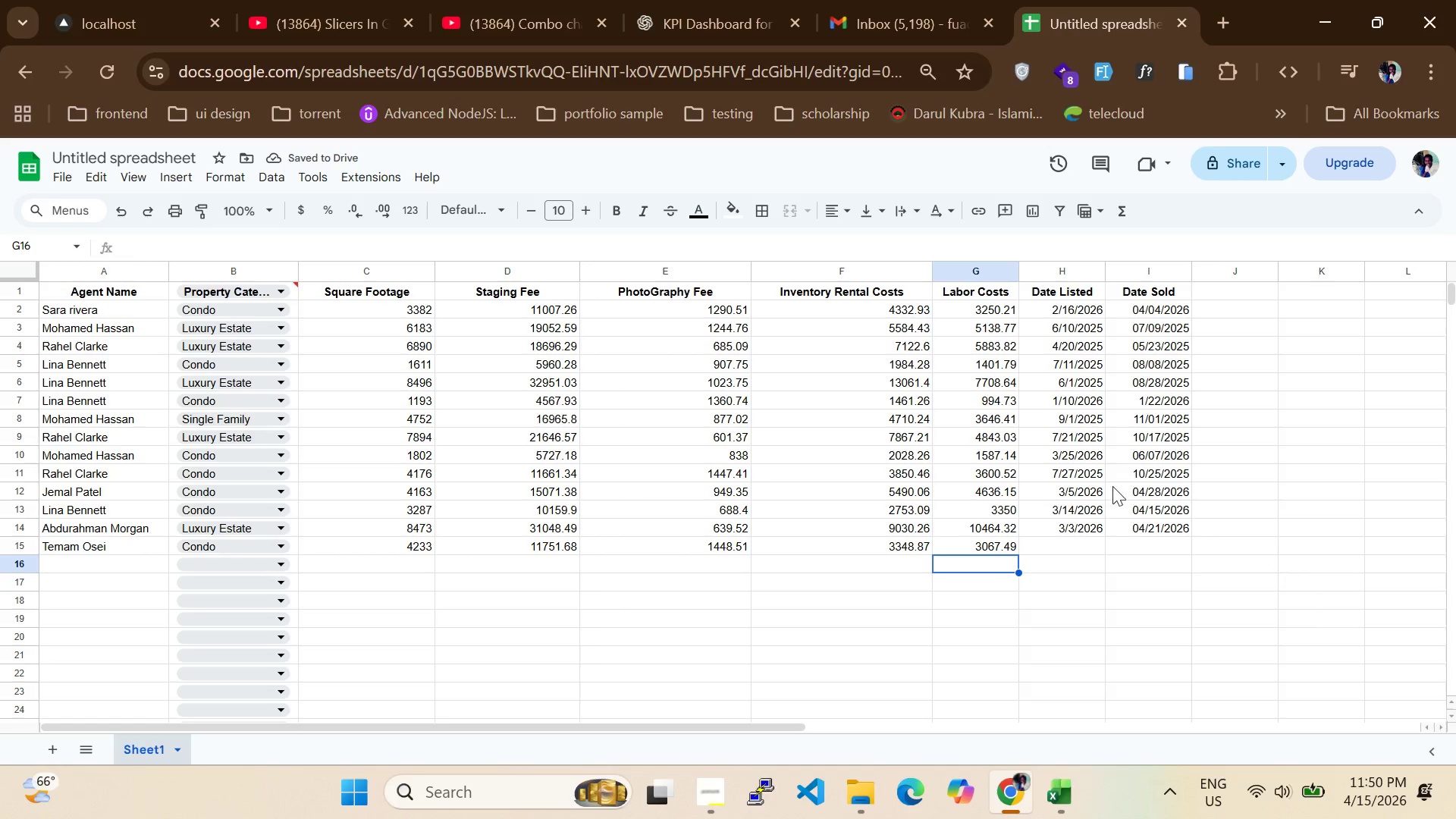 
left_click([1073, 544])
 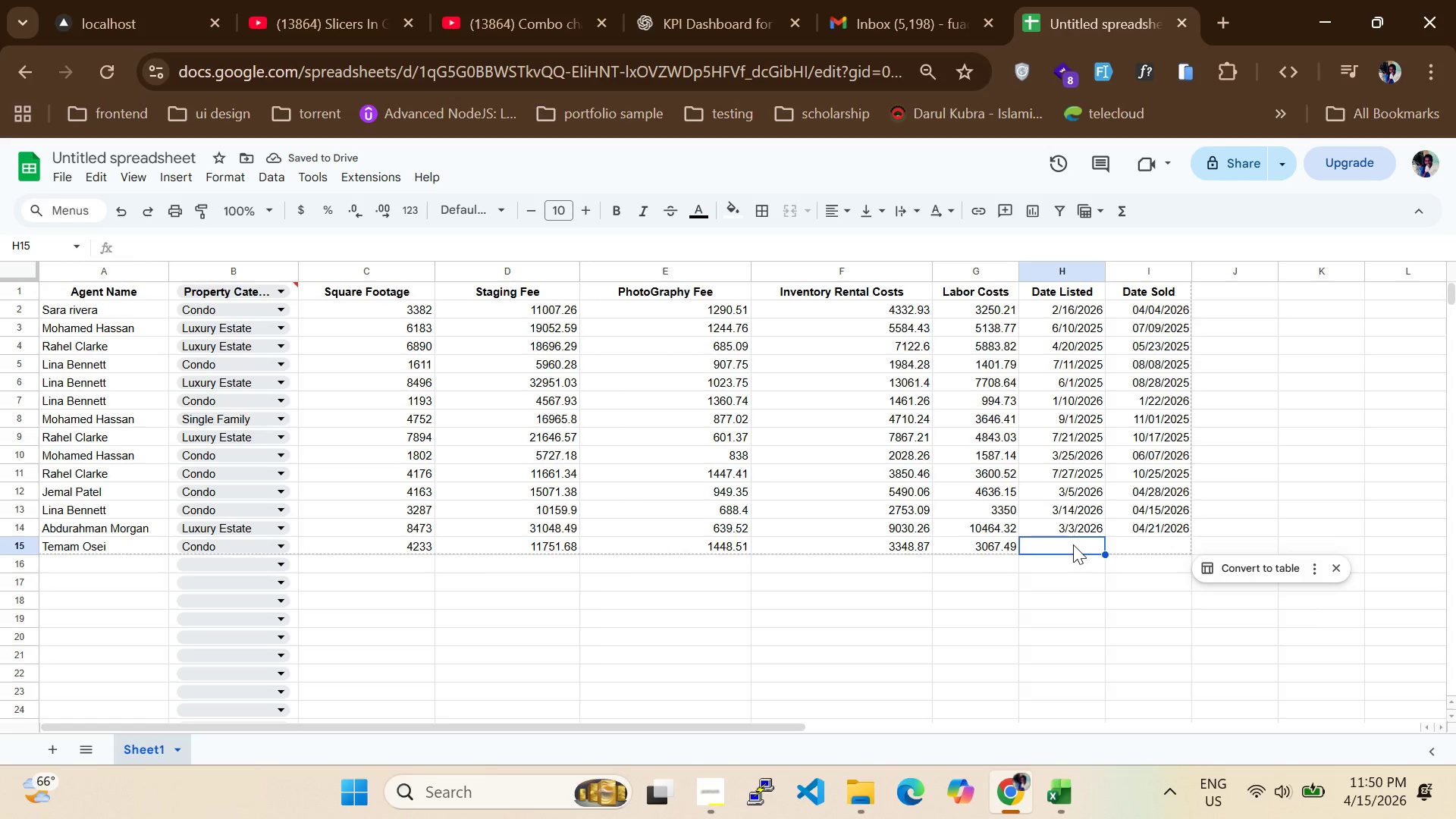 
type(07/21/2025)
 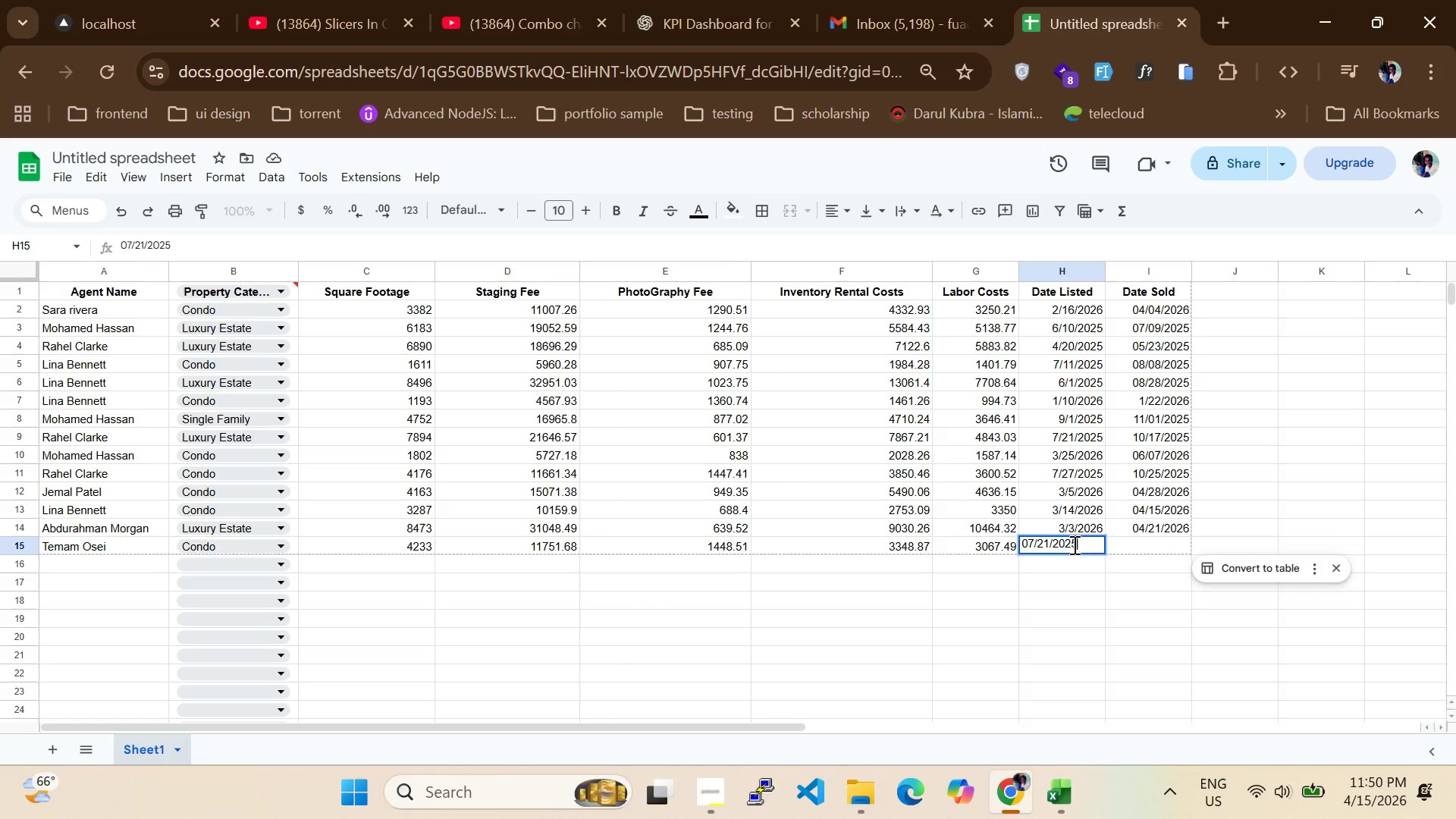 
key(Enter)
 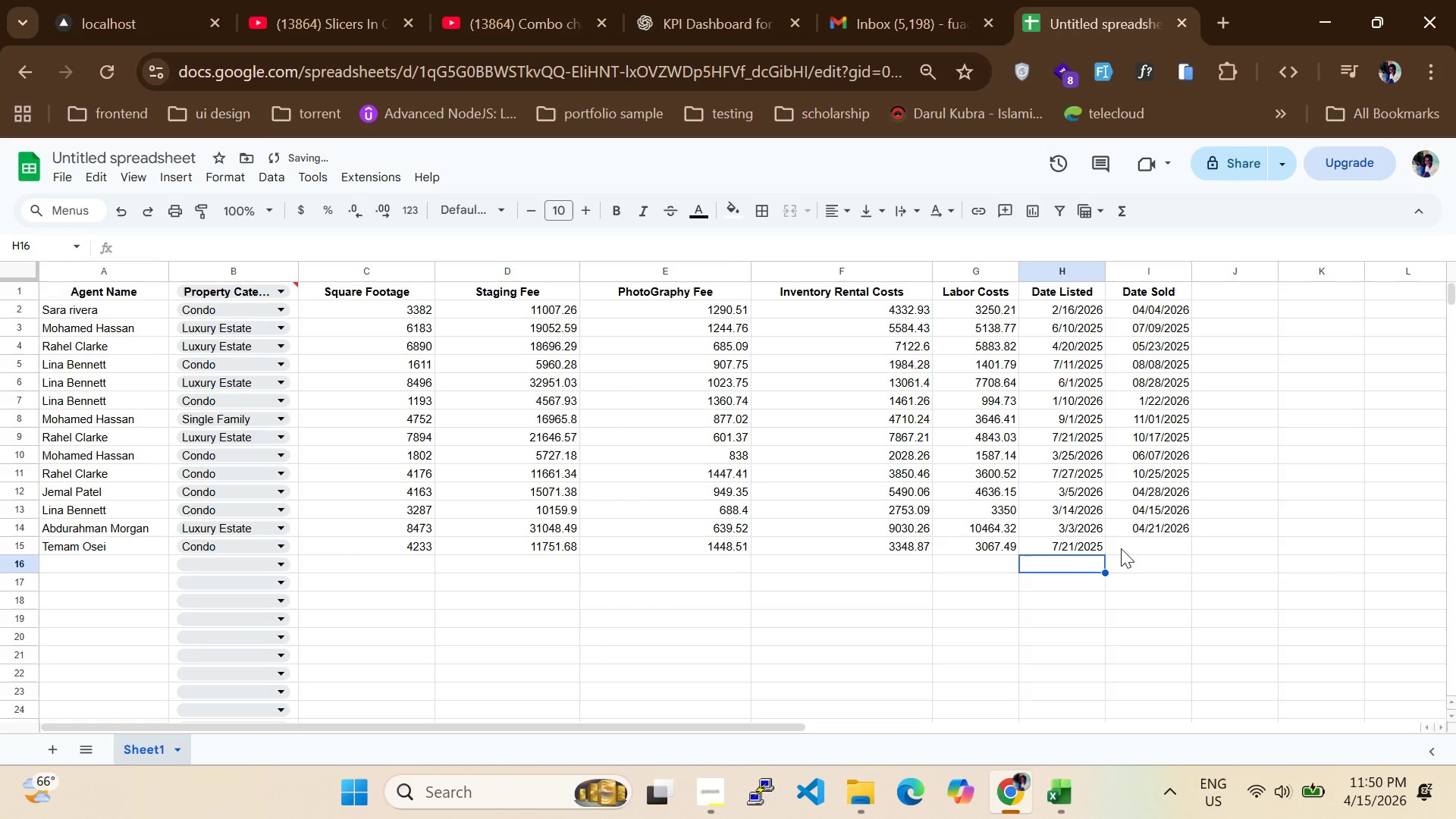 
left_click([1133, 548])
 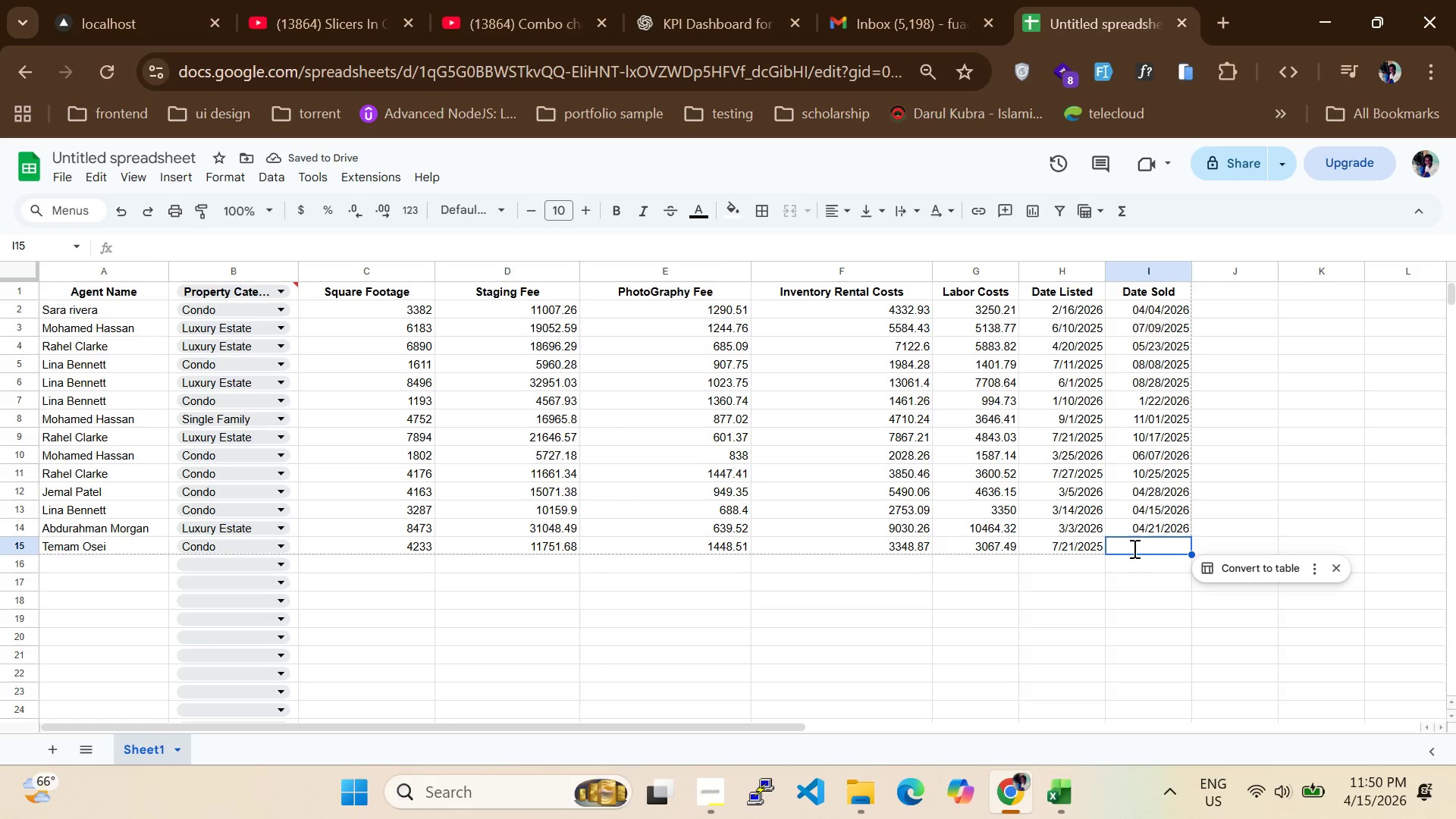 
type(10/13/2025)
 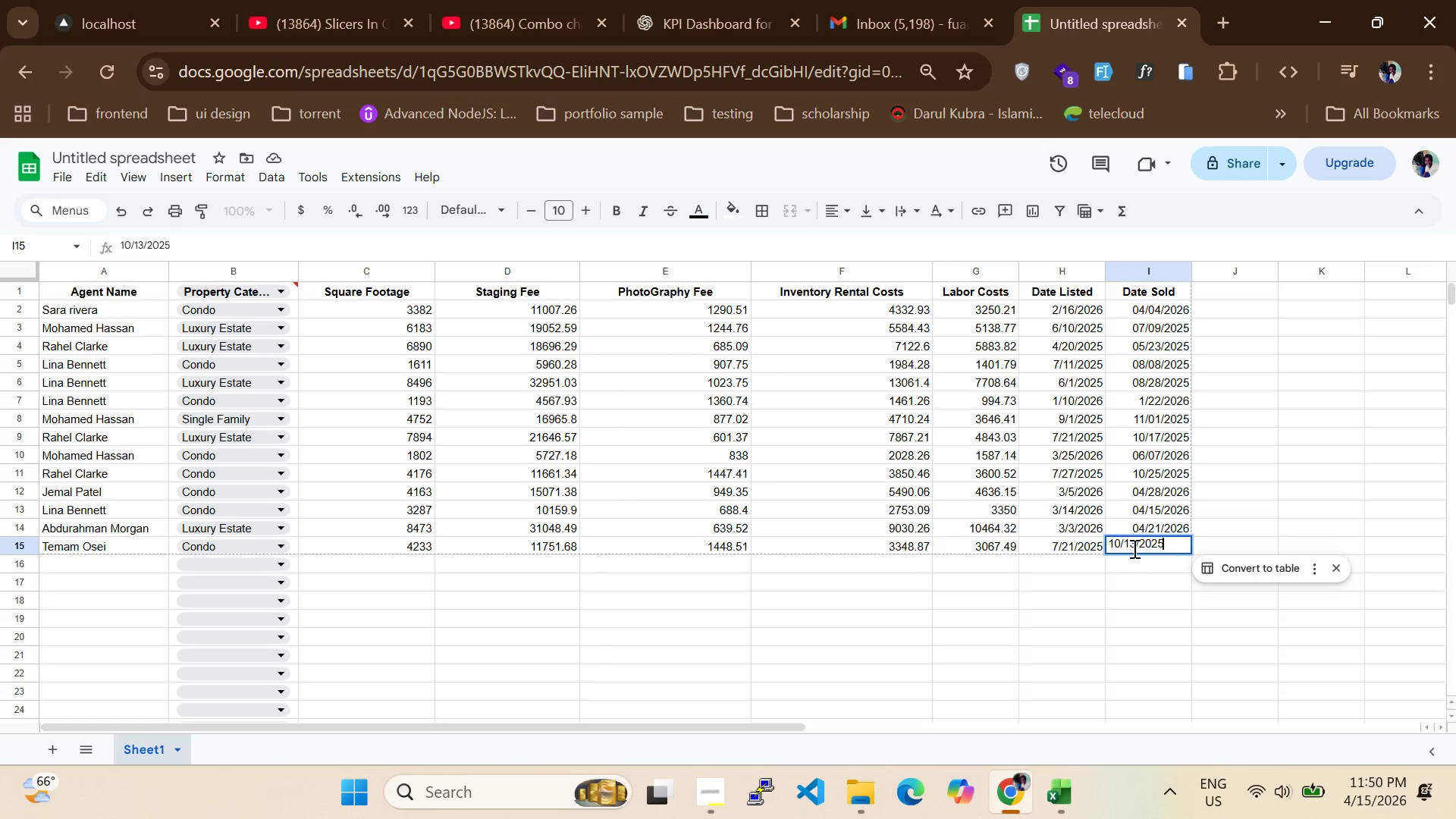 
key(Enter)
 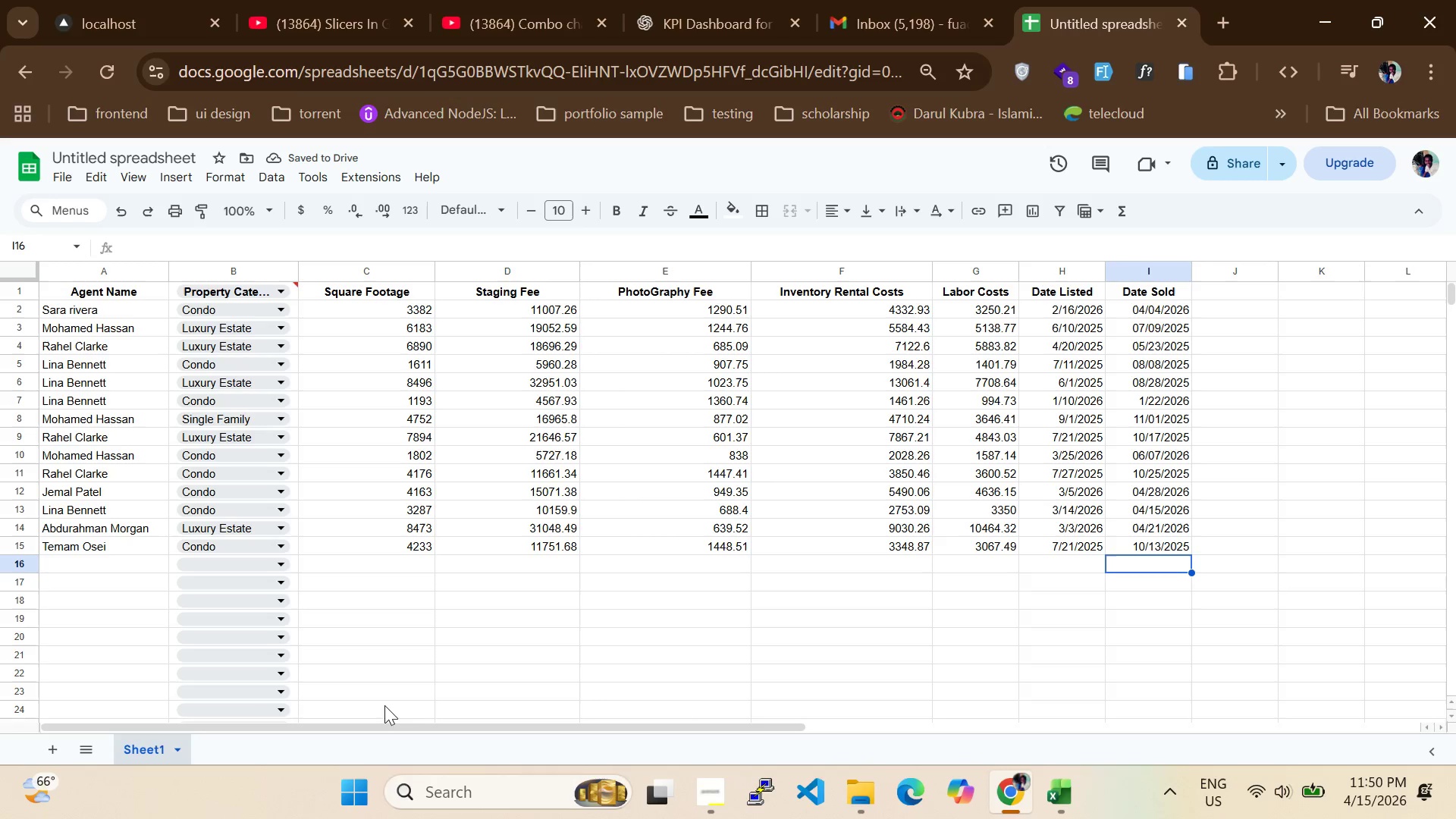 
wait(6.2)
 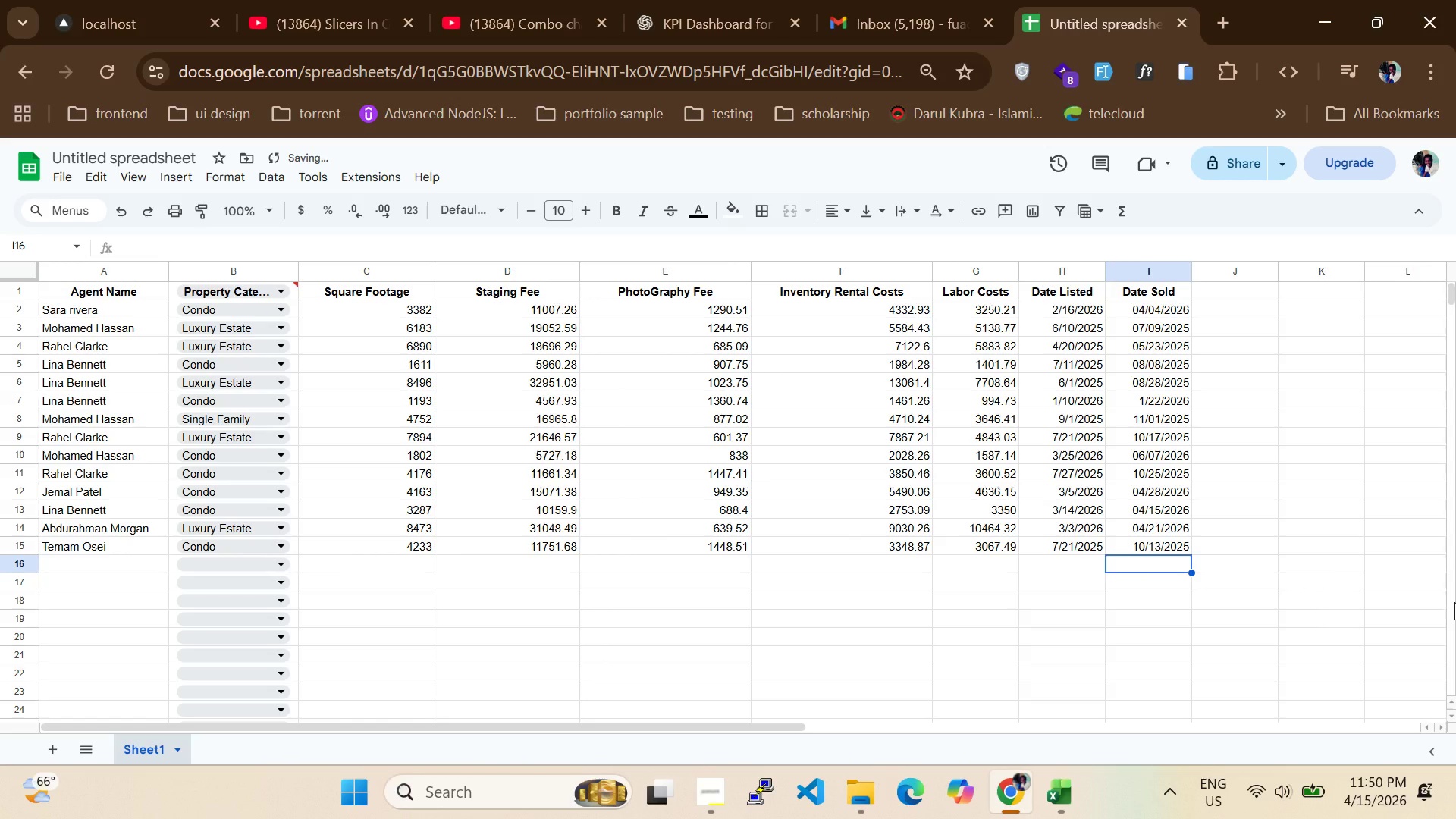 
left_click([65, 562])
 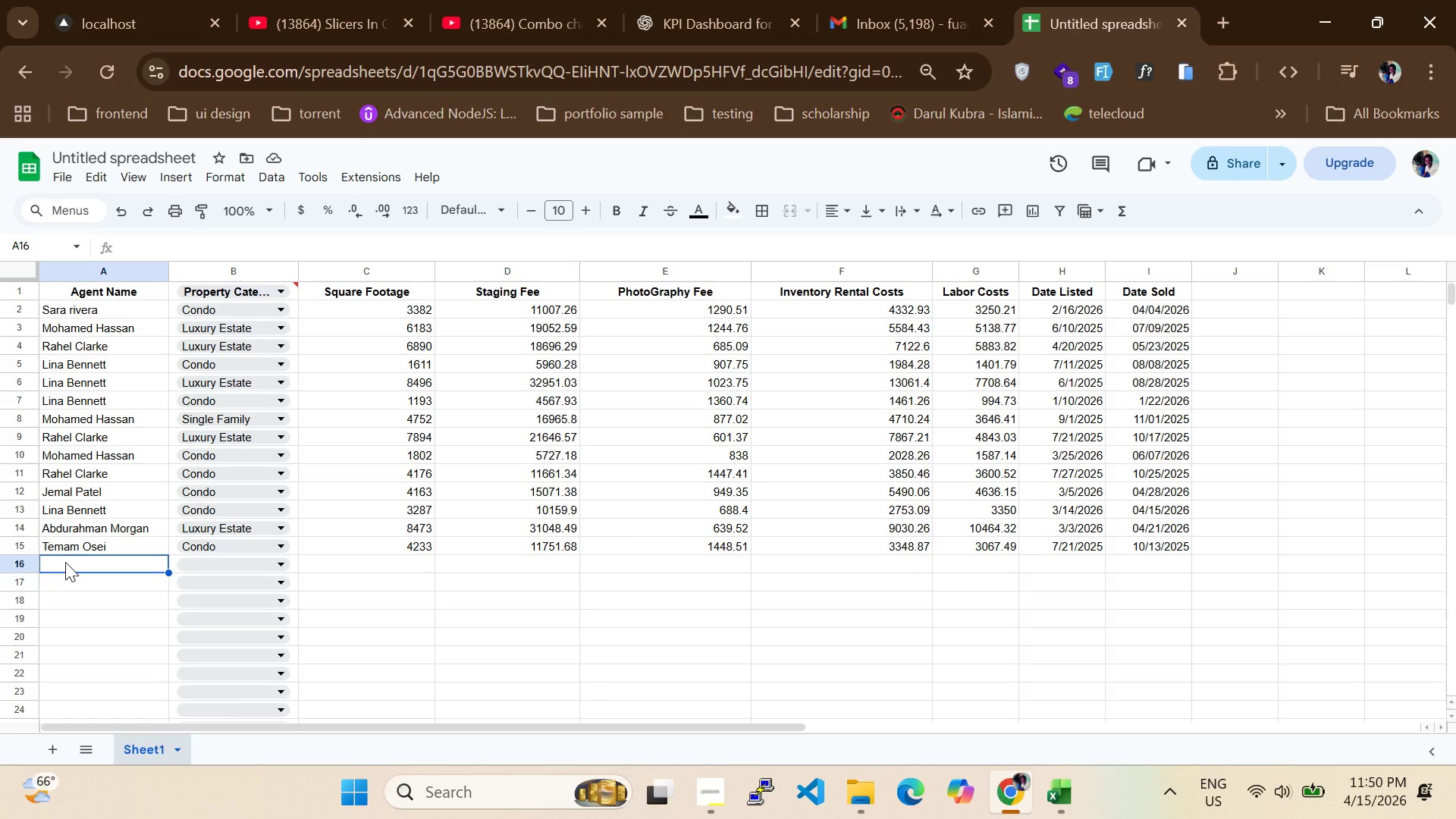 
key(CapsLock)
 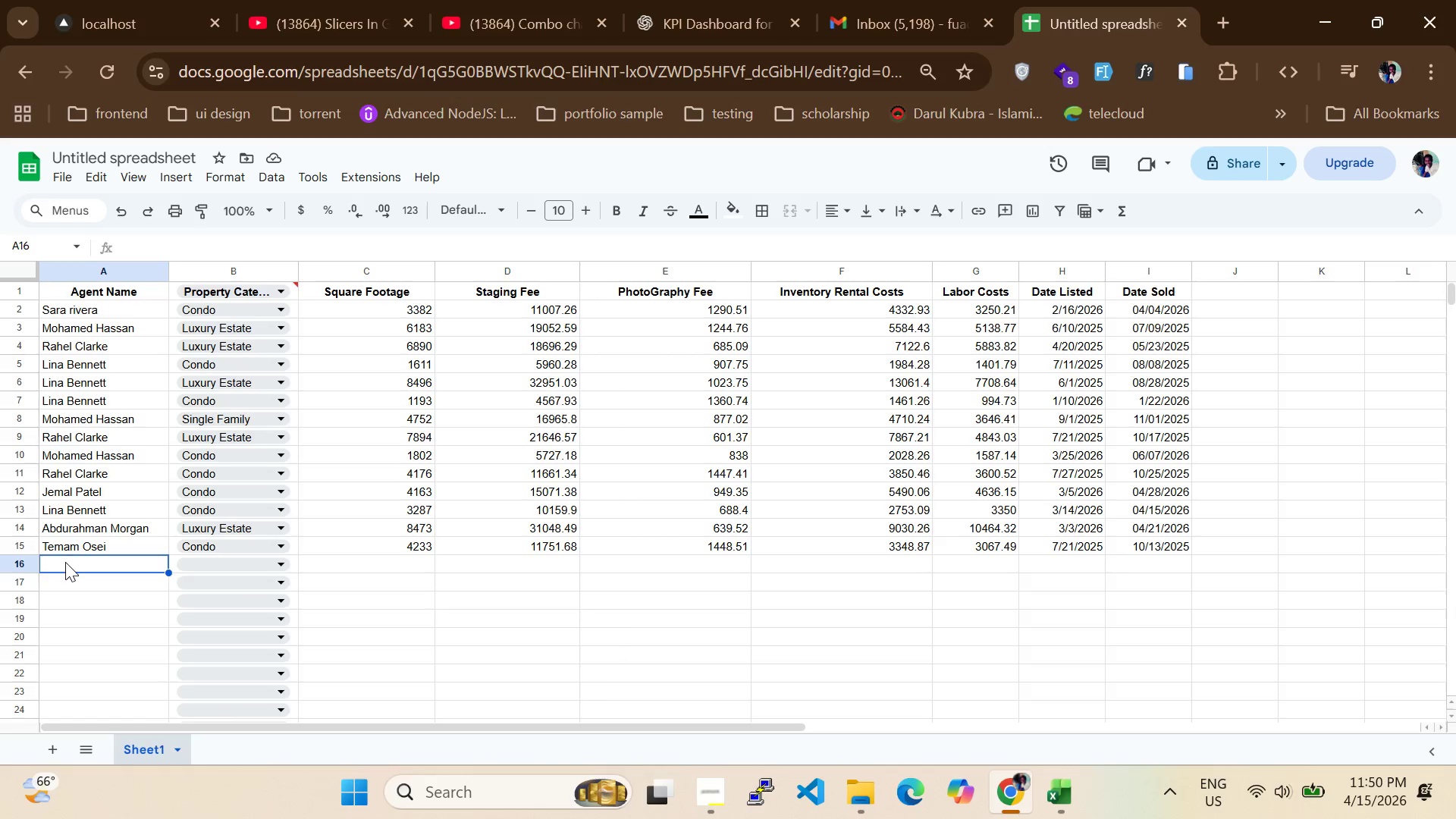 
key(L)
 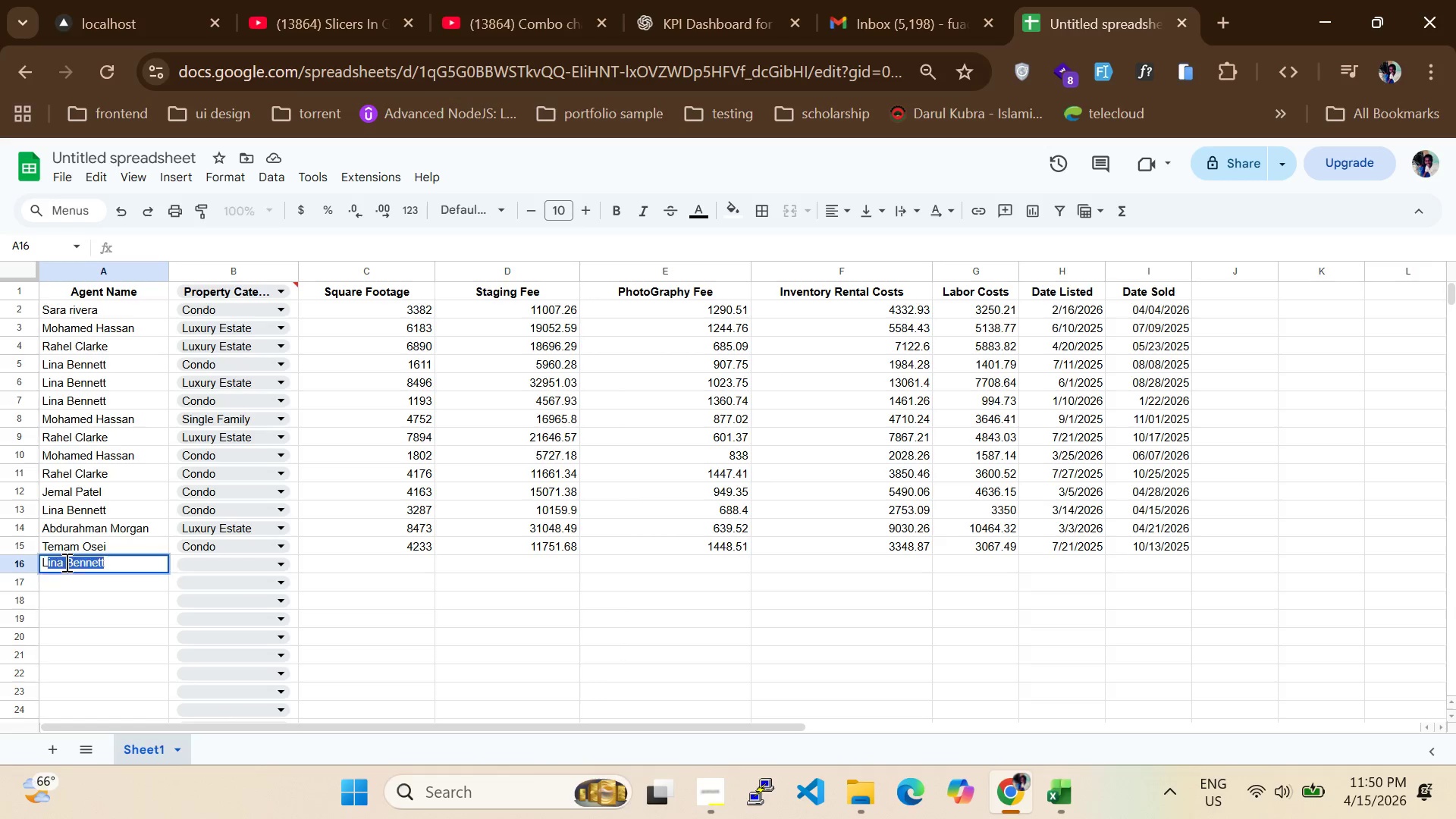 
key(CapsLock)
 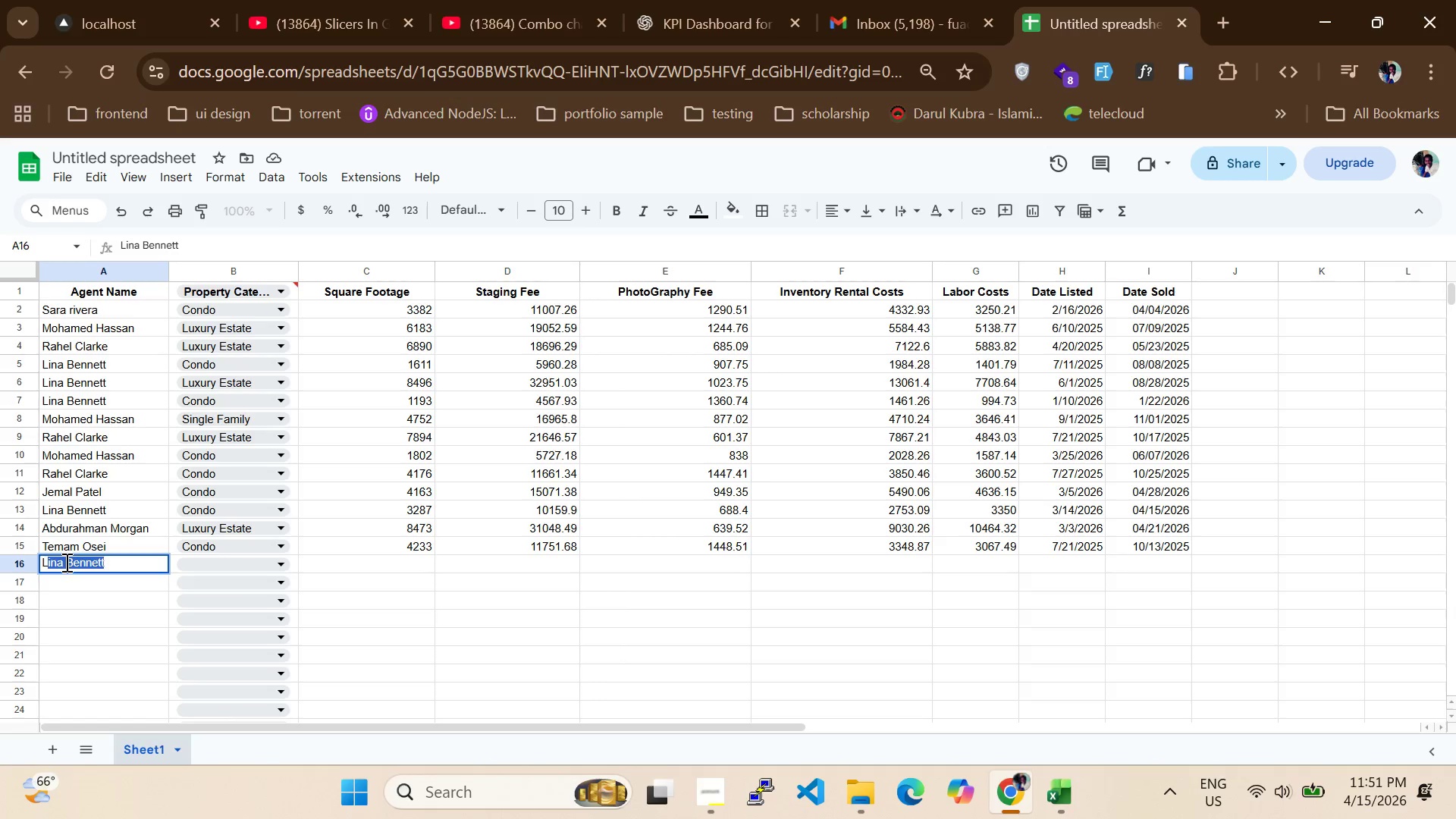 
key(Tab)
 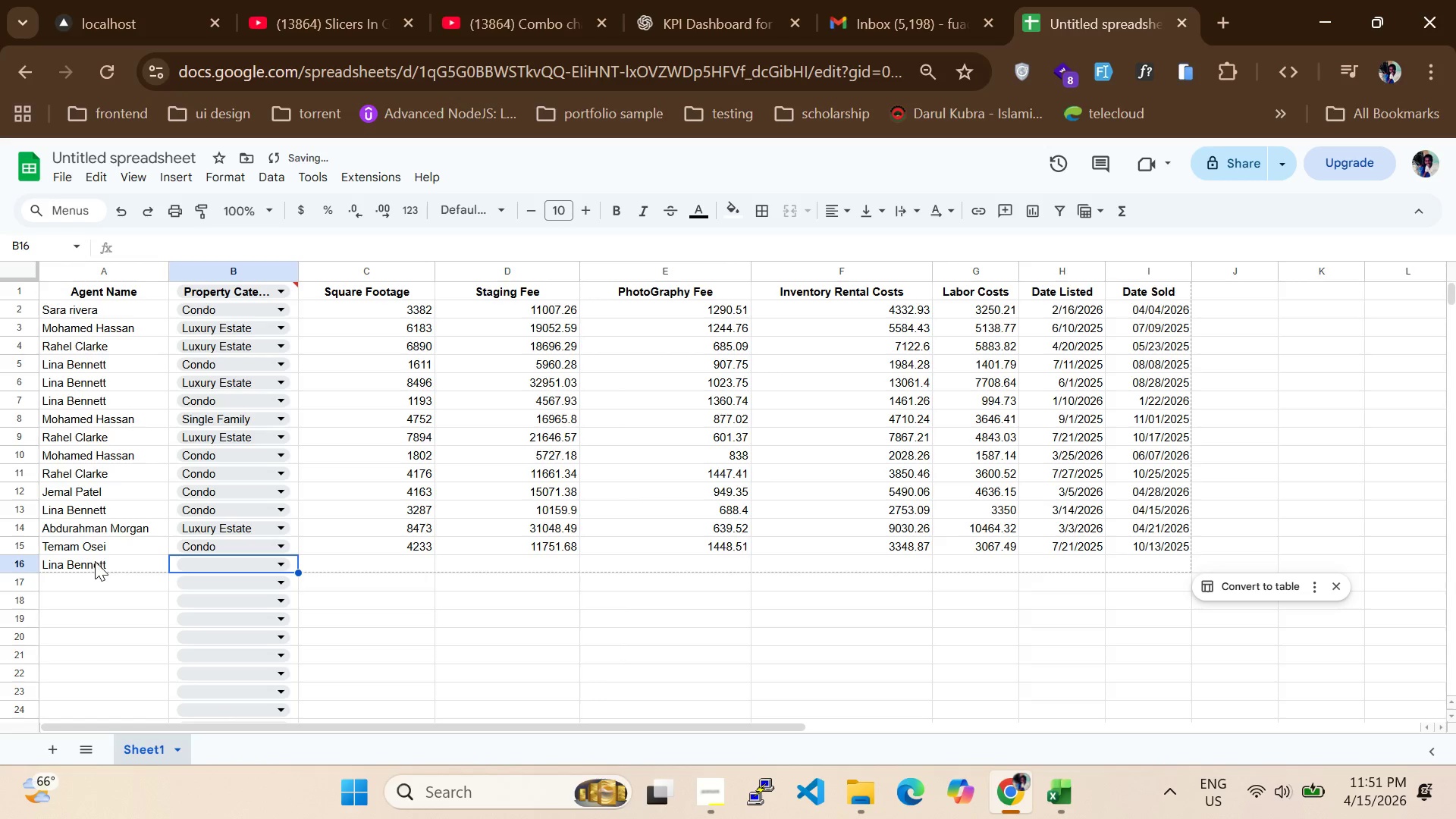 
left_click([208, 563])
 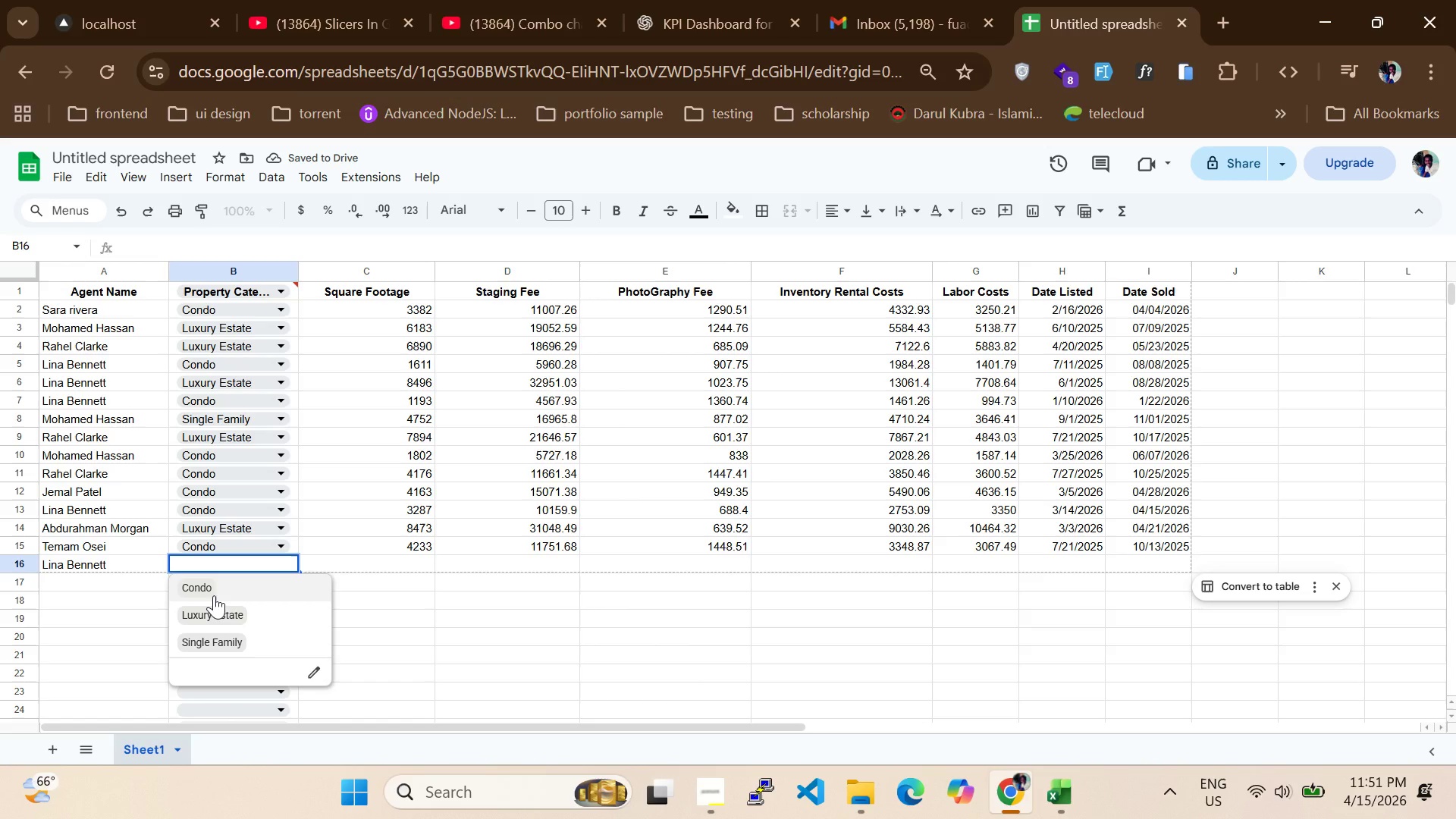 
left_click([214, 595])
 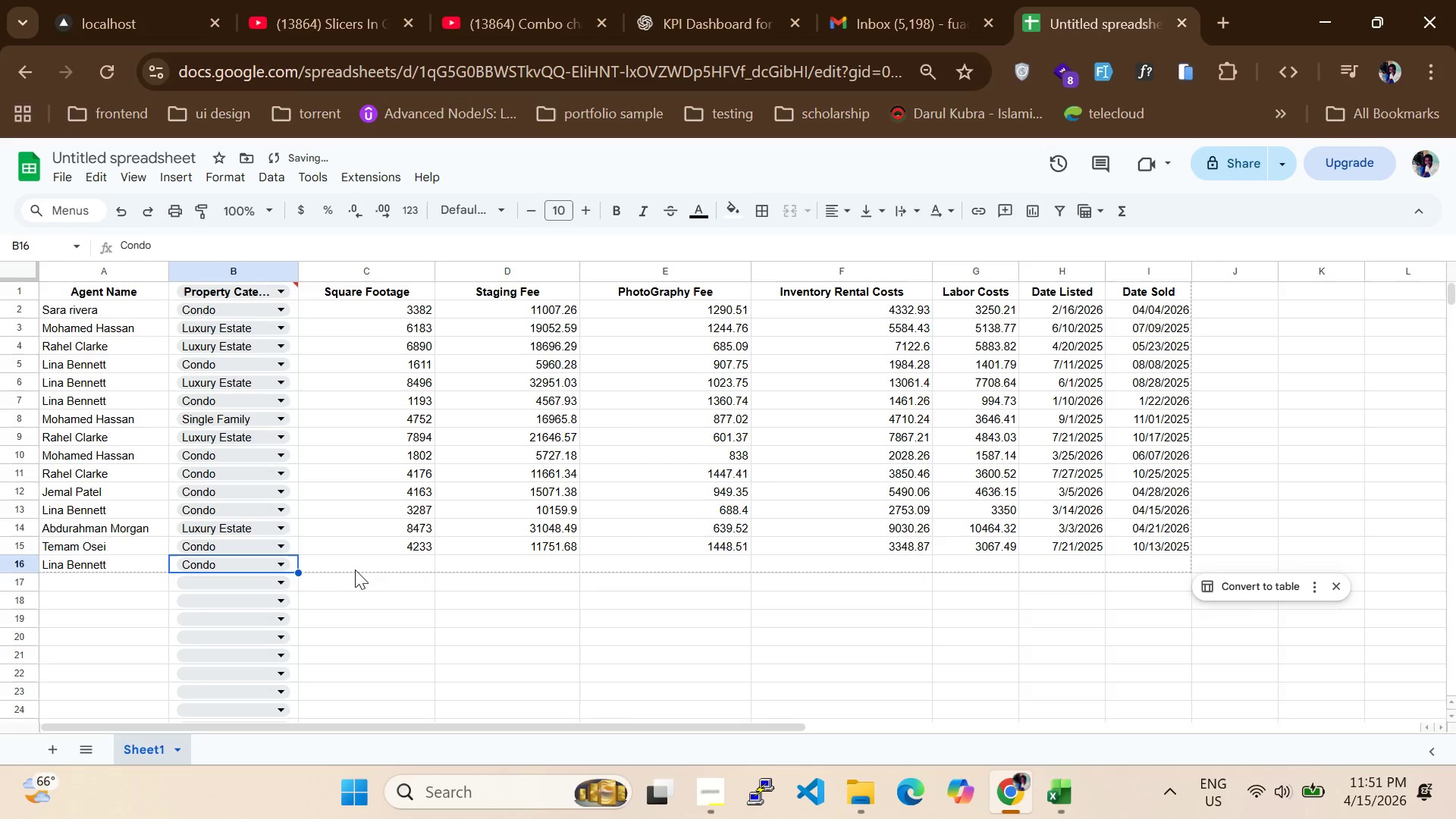 
left_click([356, 570])
 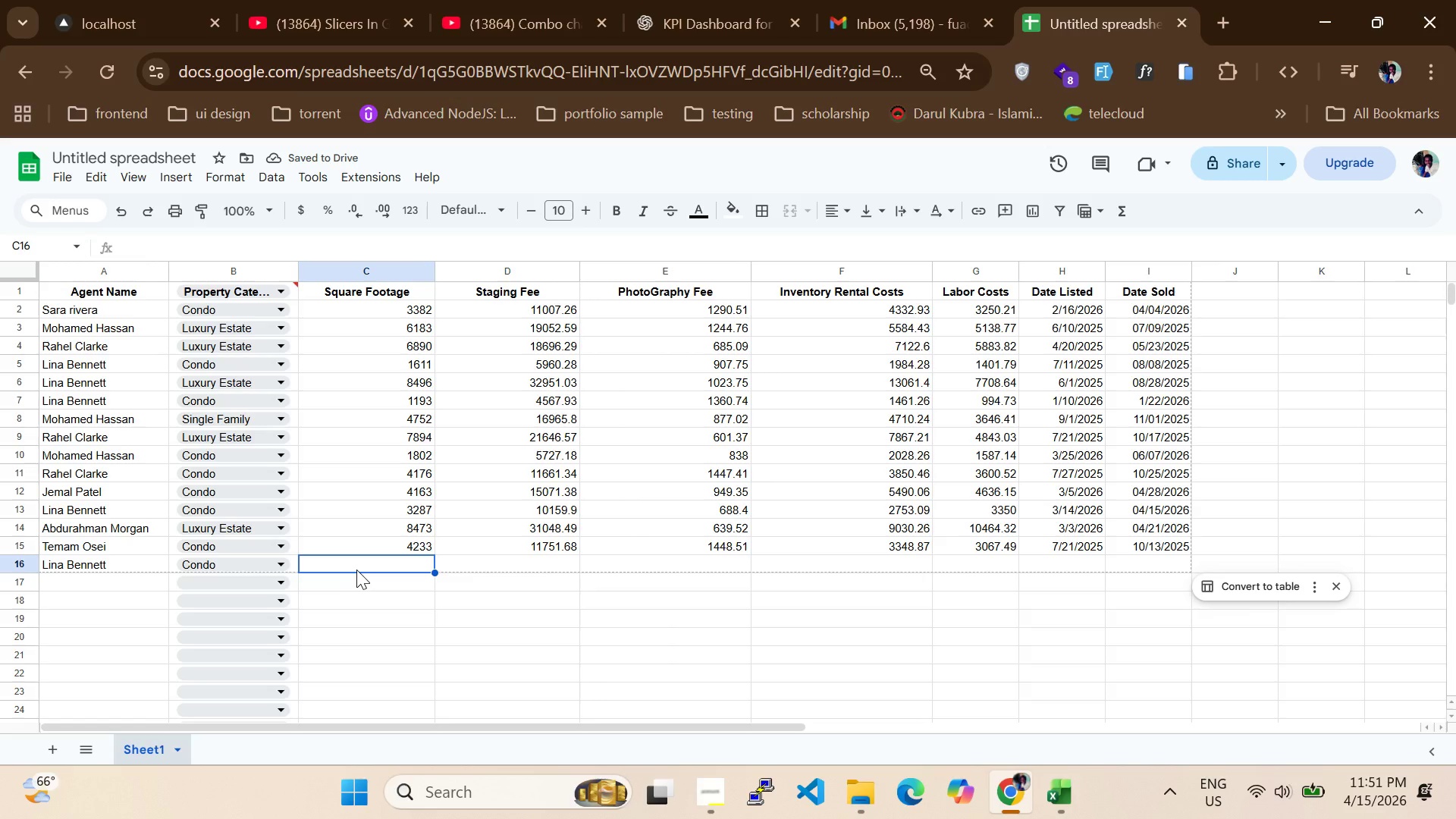 
type(2925)
 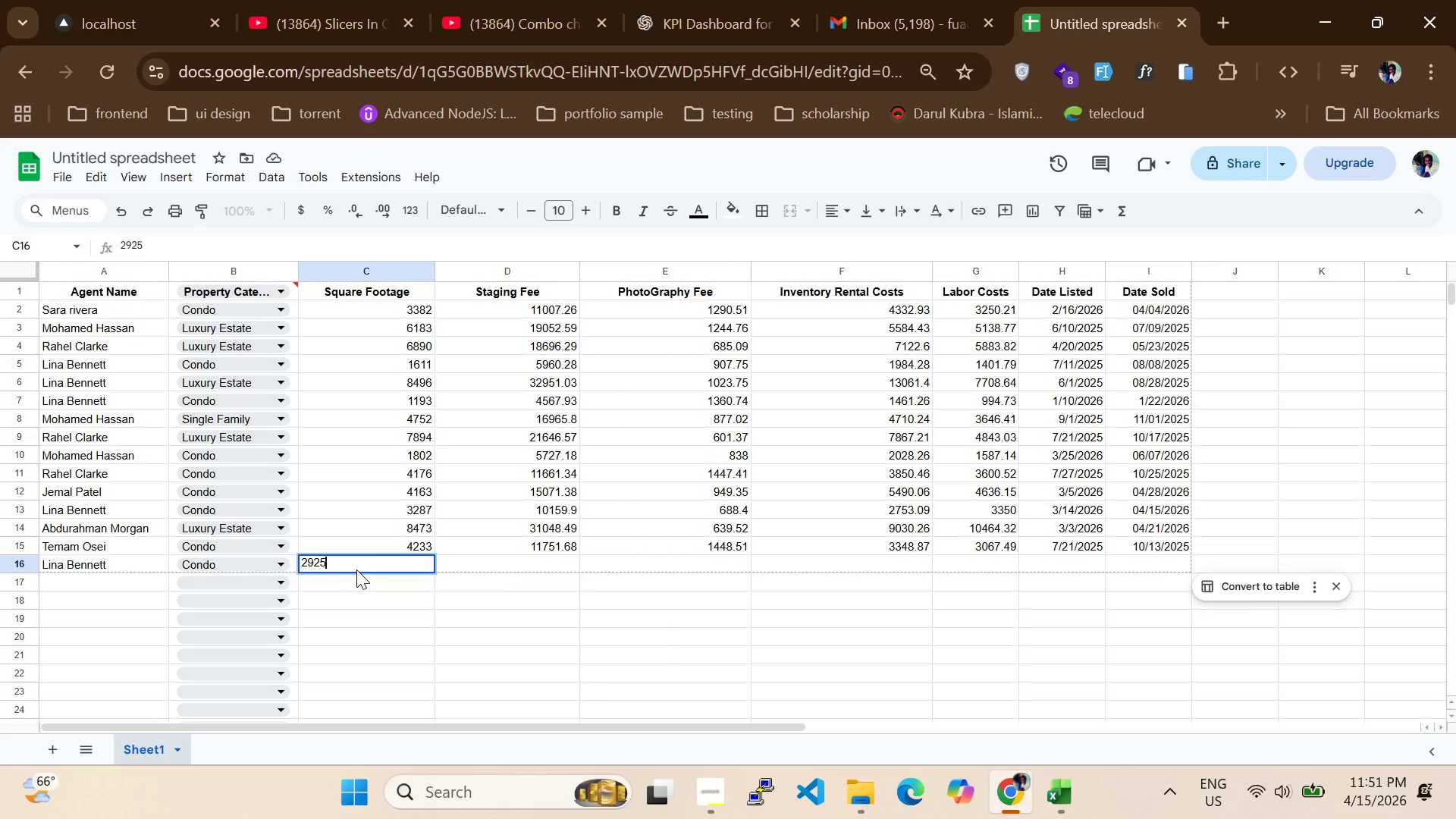 
key(Enter)
 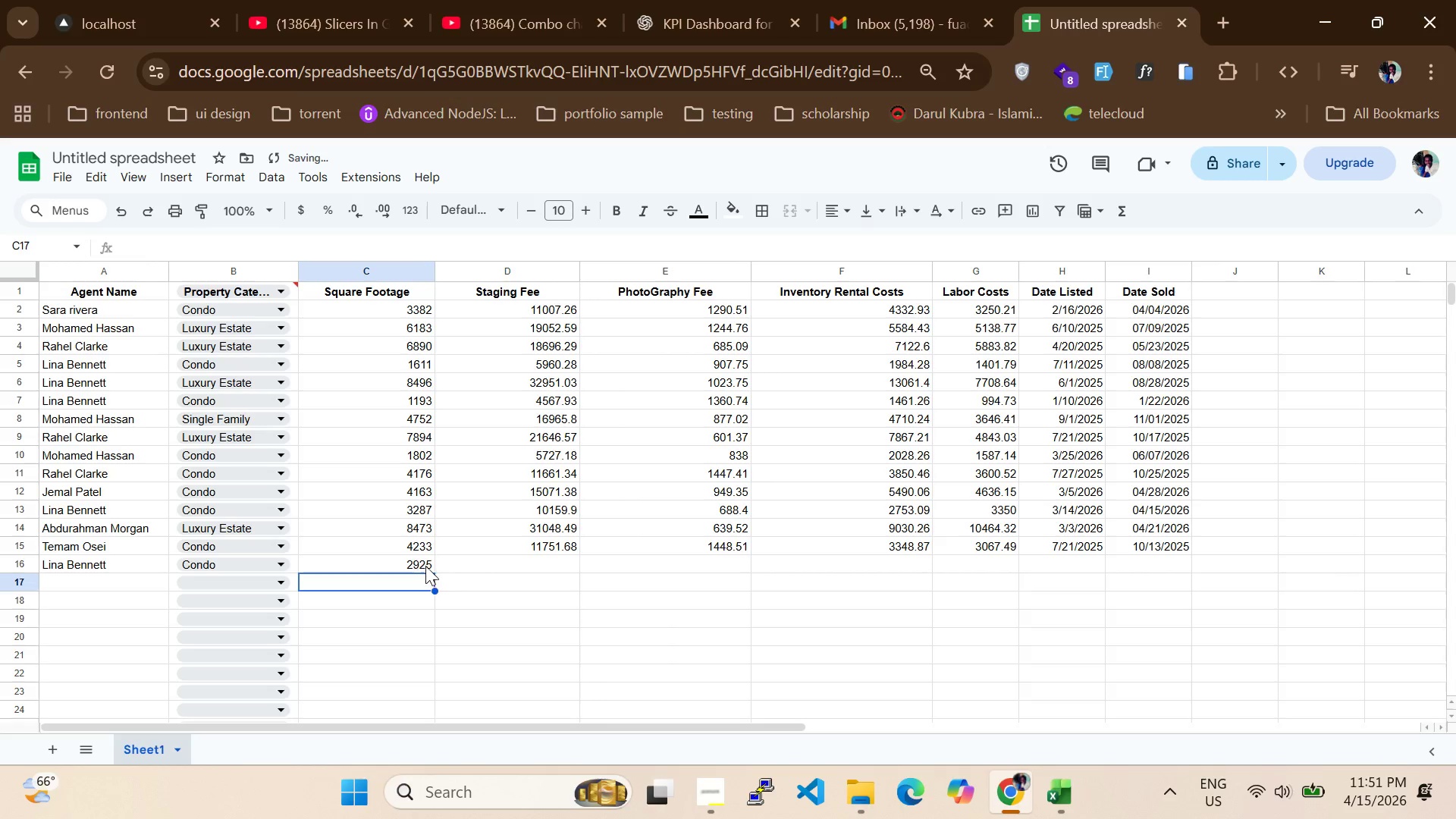 
left_click([467, 566])
 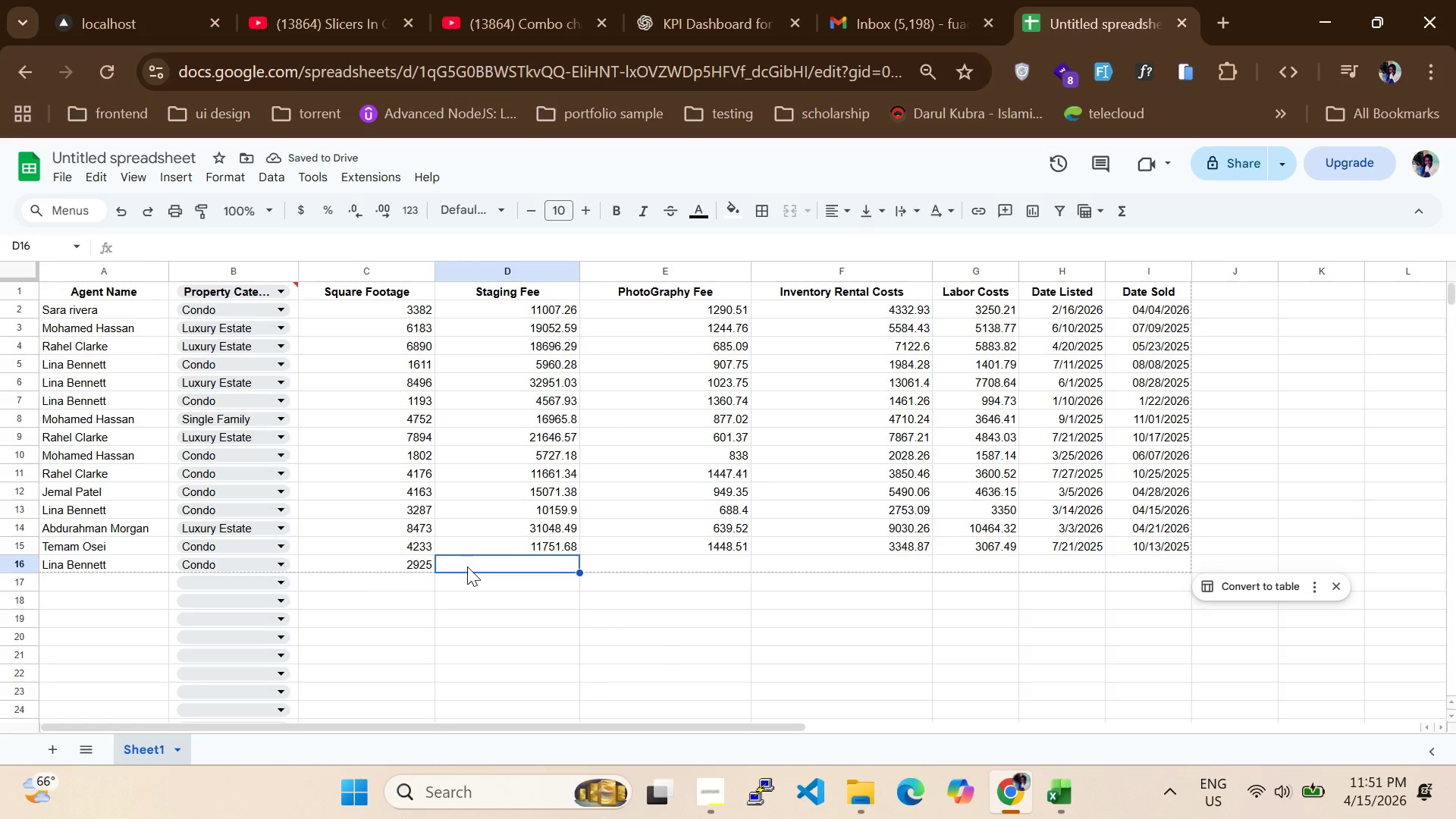 
type(11224.05)
 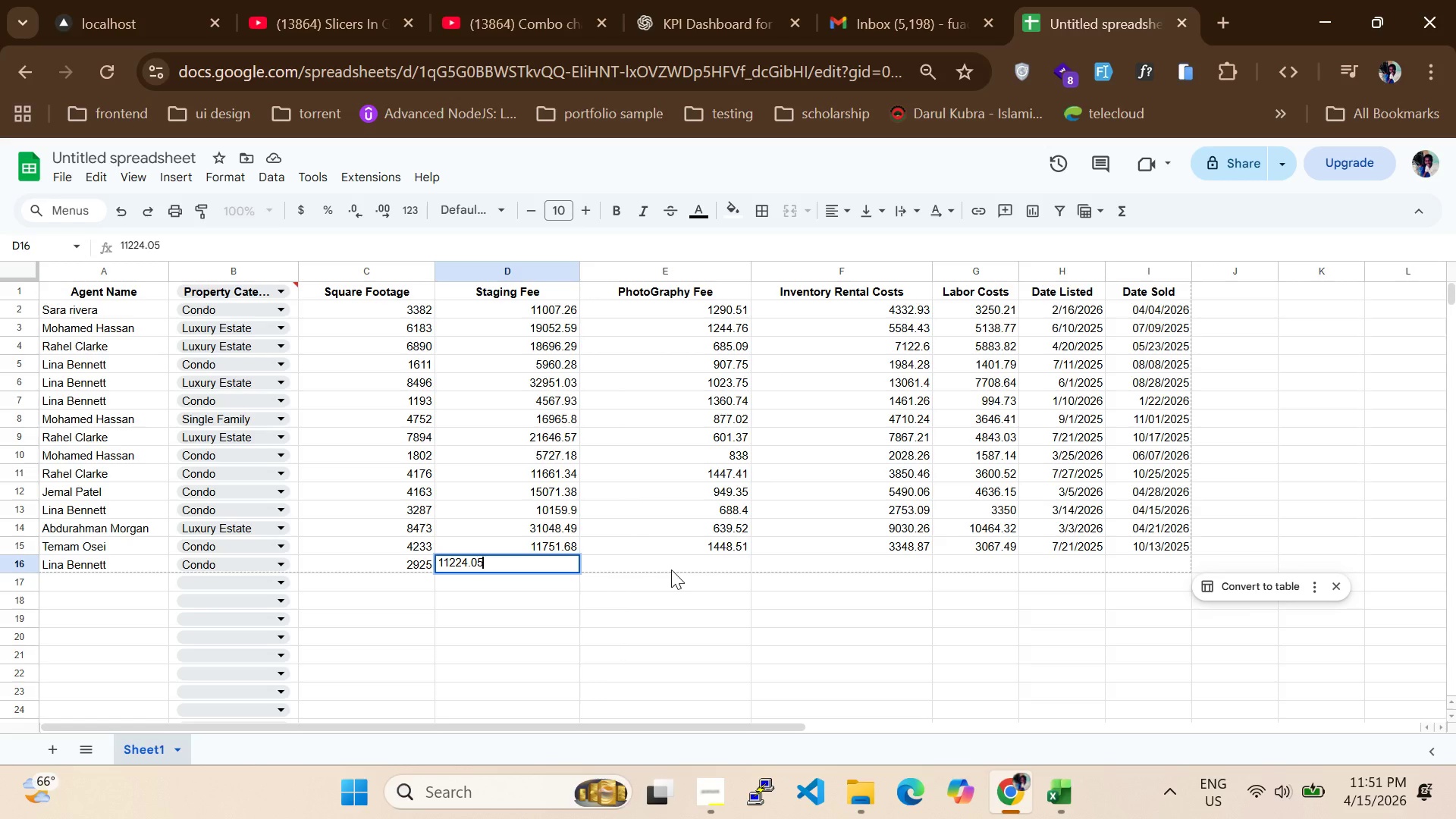 
left_click([671, 569])
 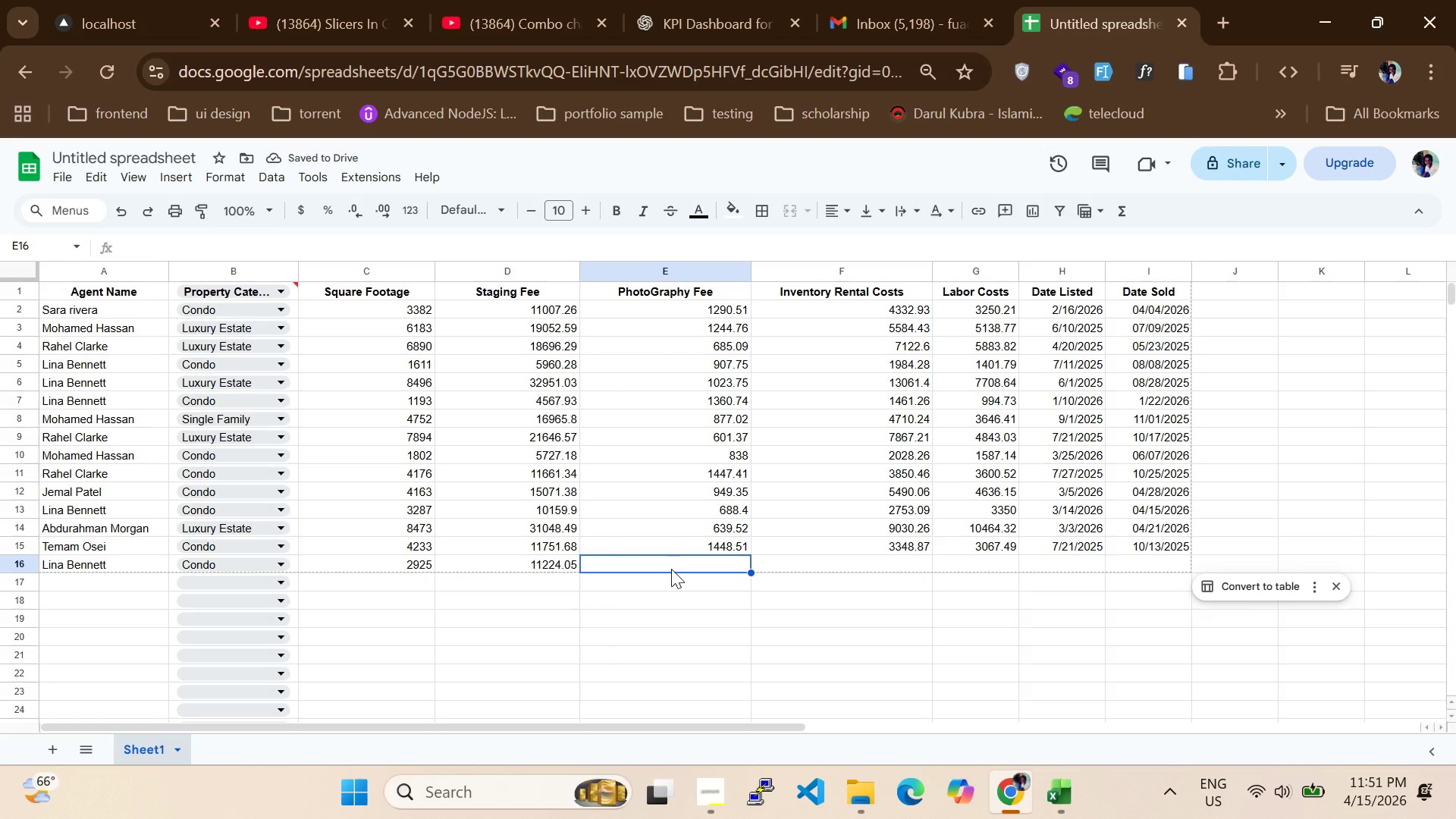 
type(650/)
key(Backspace)
type(.)
 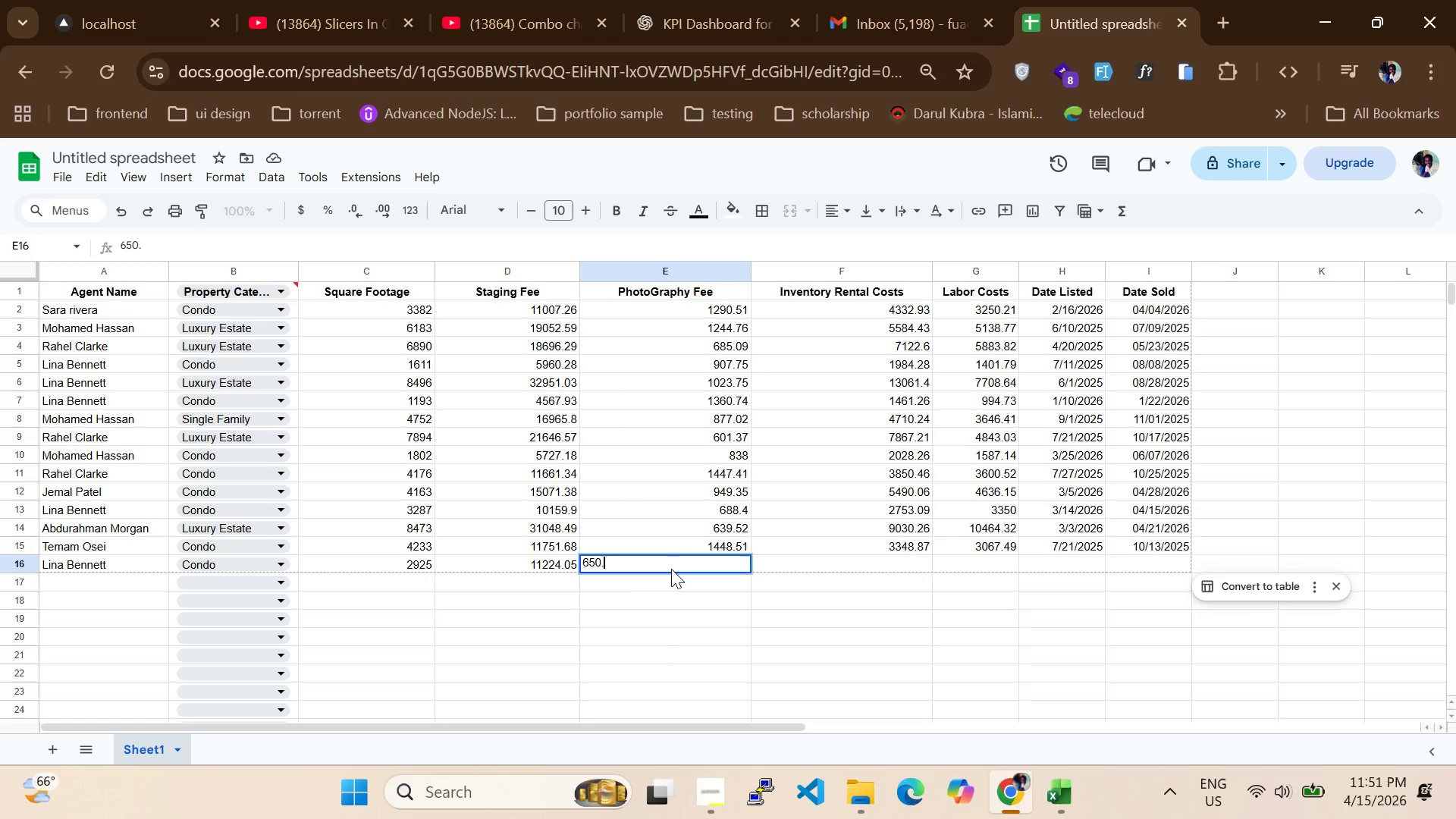 
type(82)
 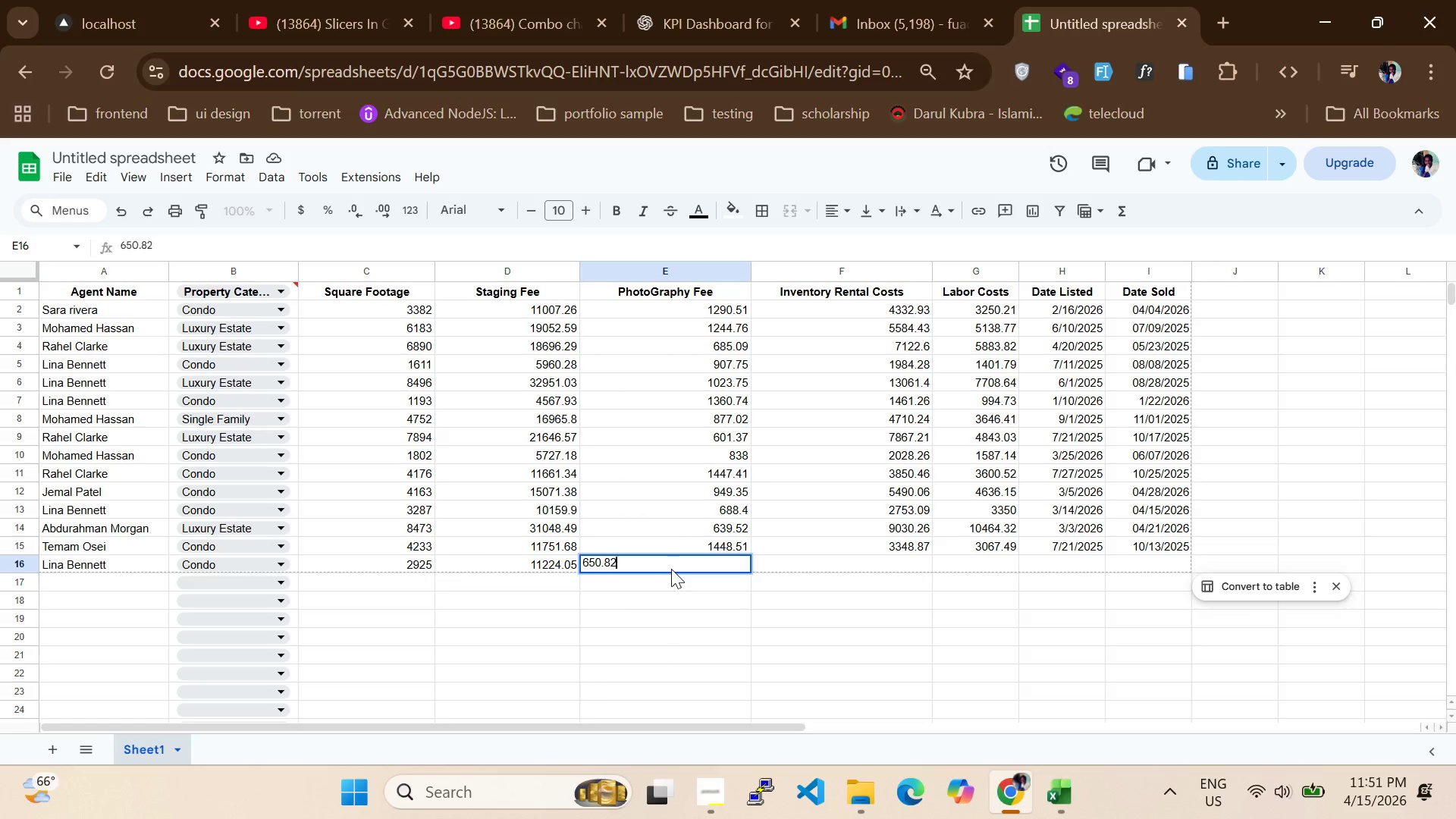 
key(Enter)
 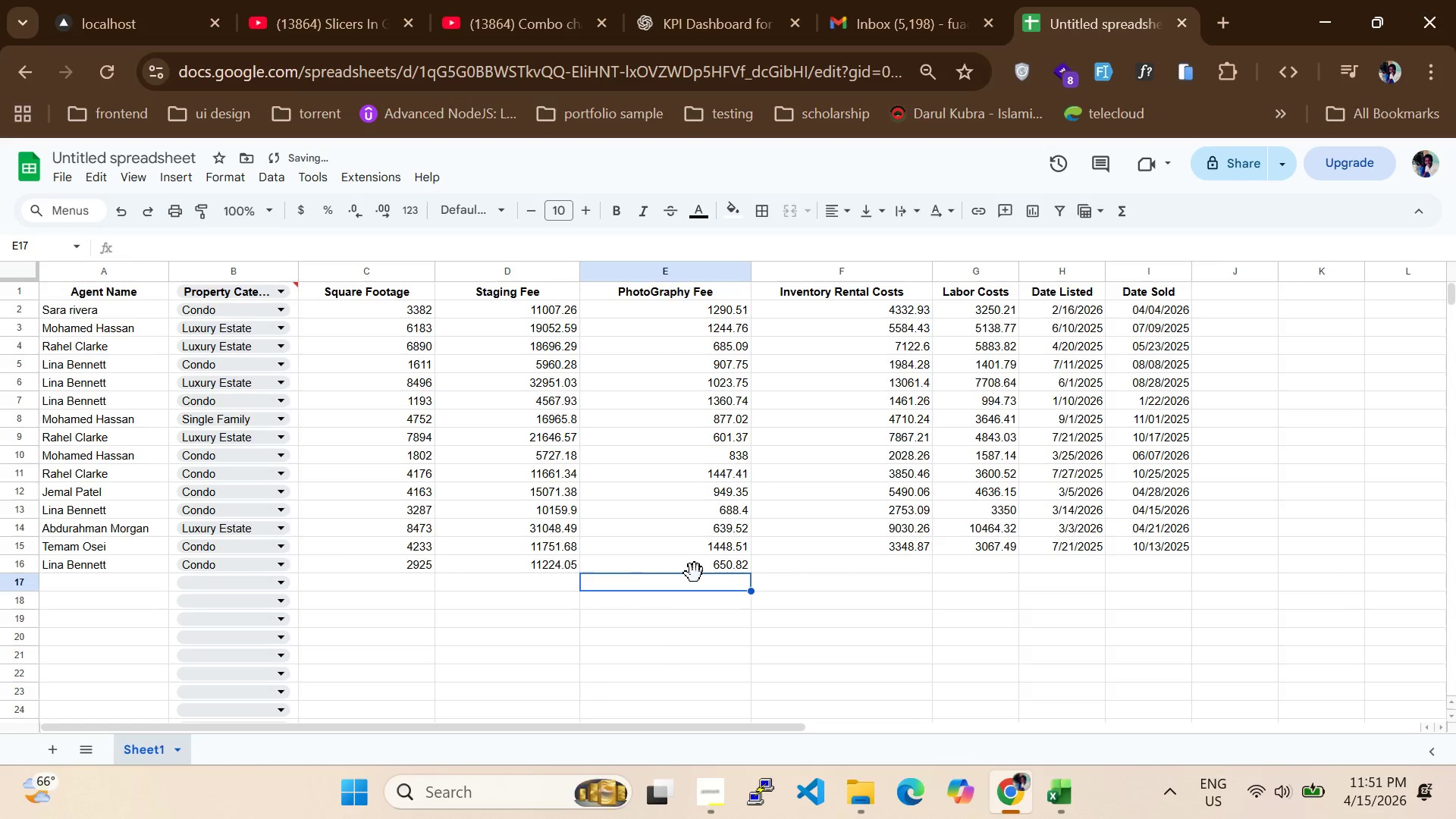 
left_click([783, 564])
 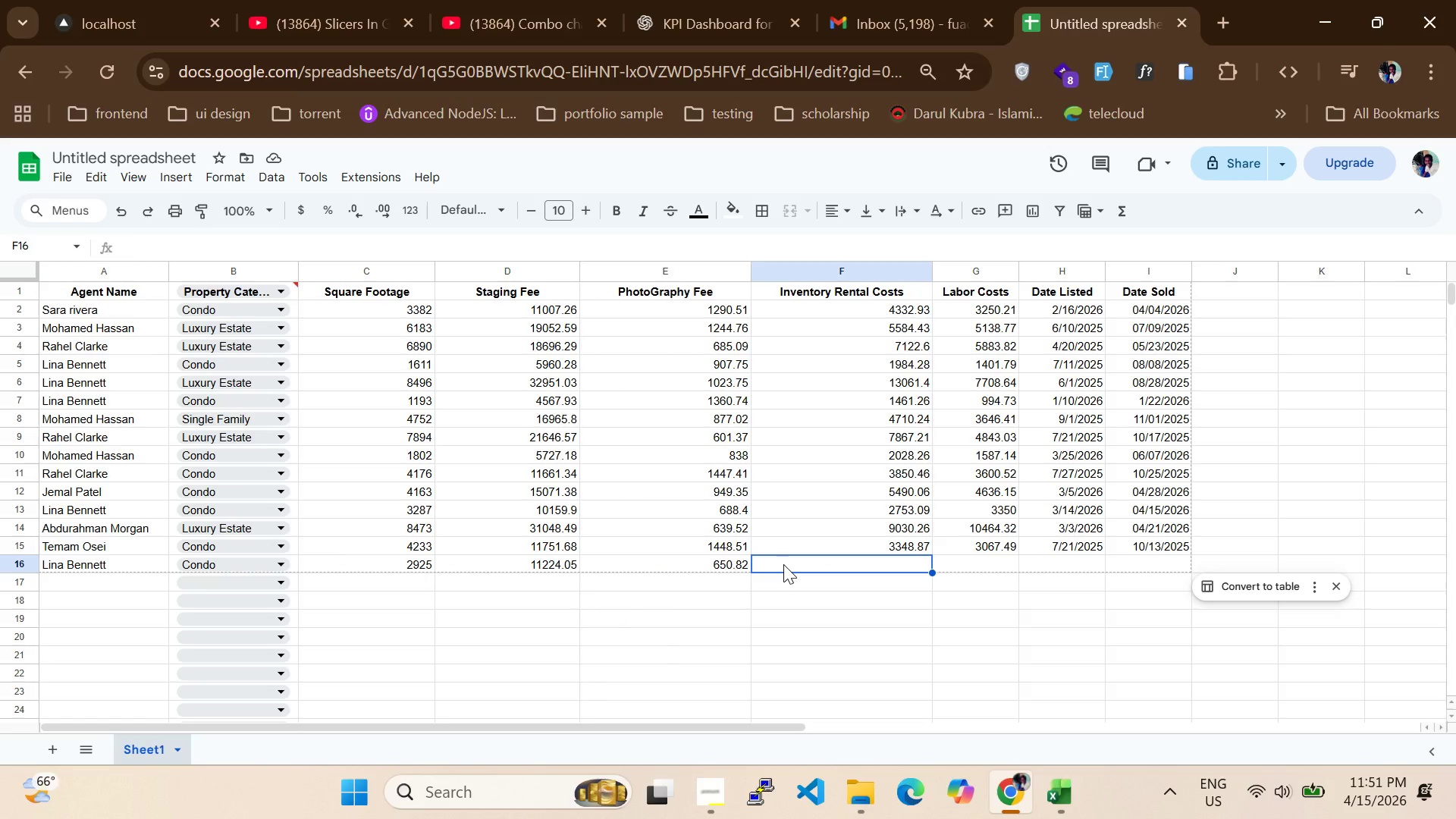 
type(3421)
key(Backspace)
type(9.81)
 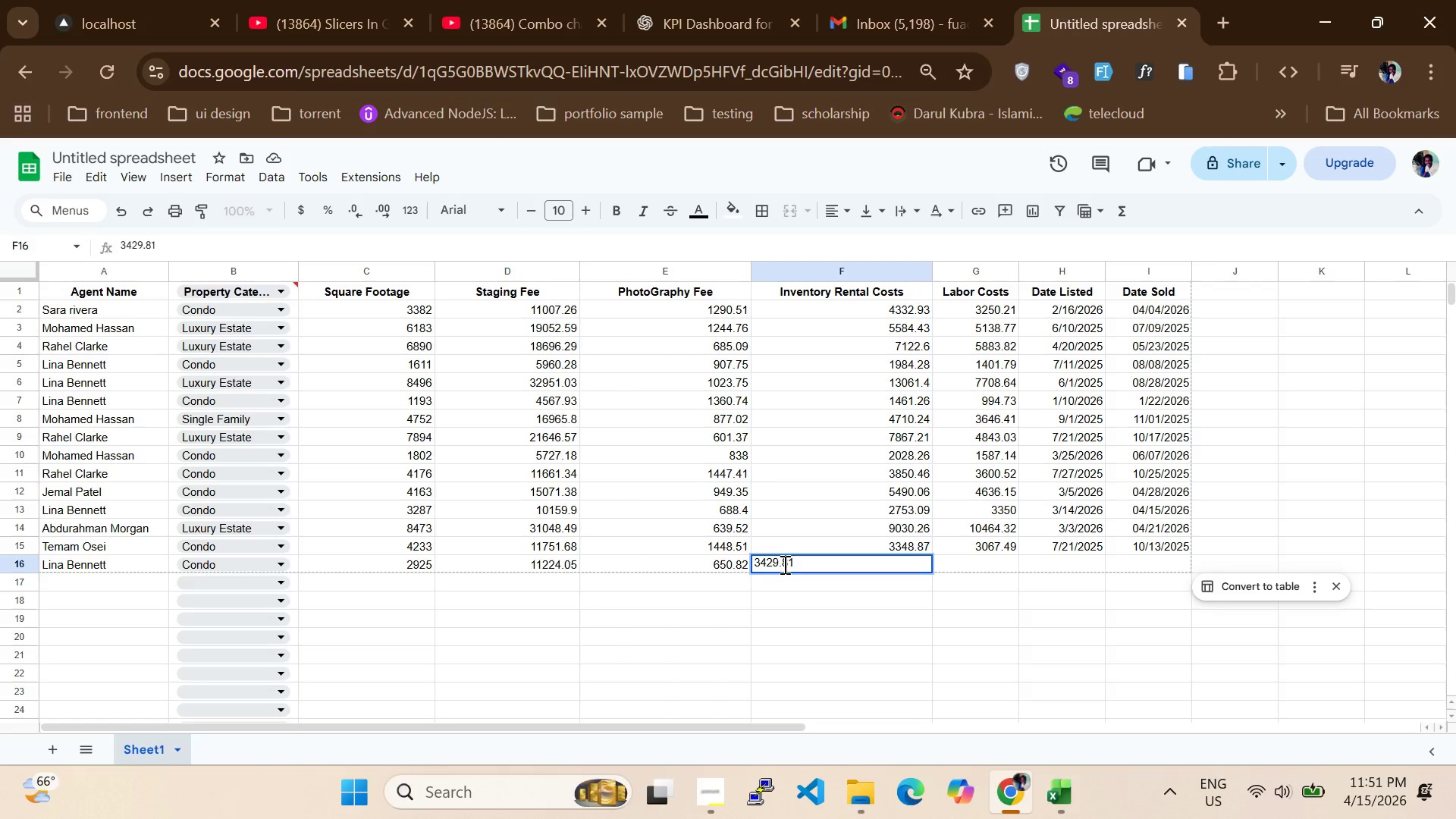 
key(Enter)
 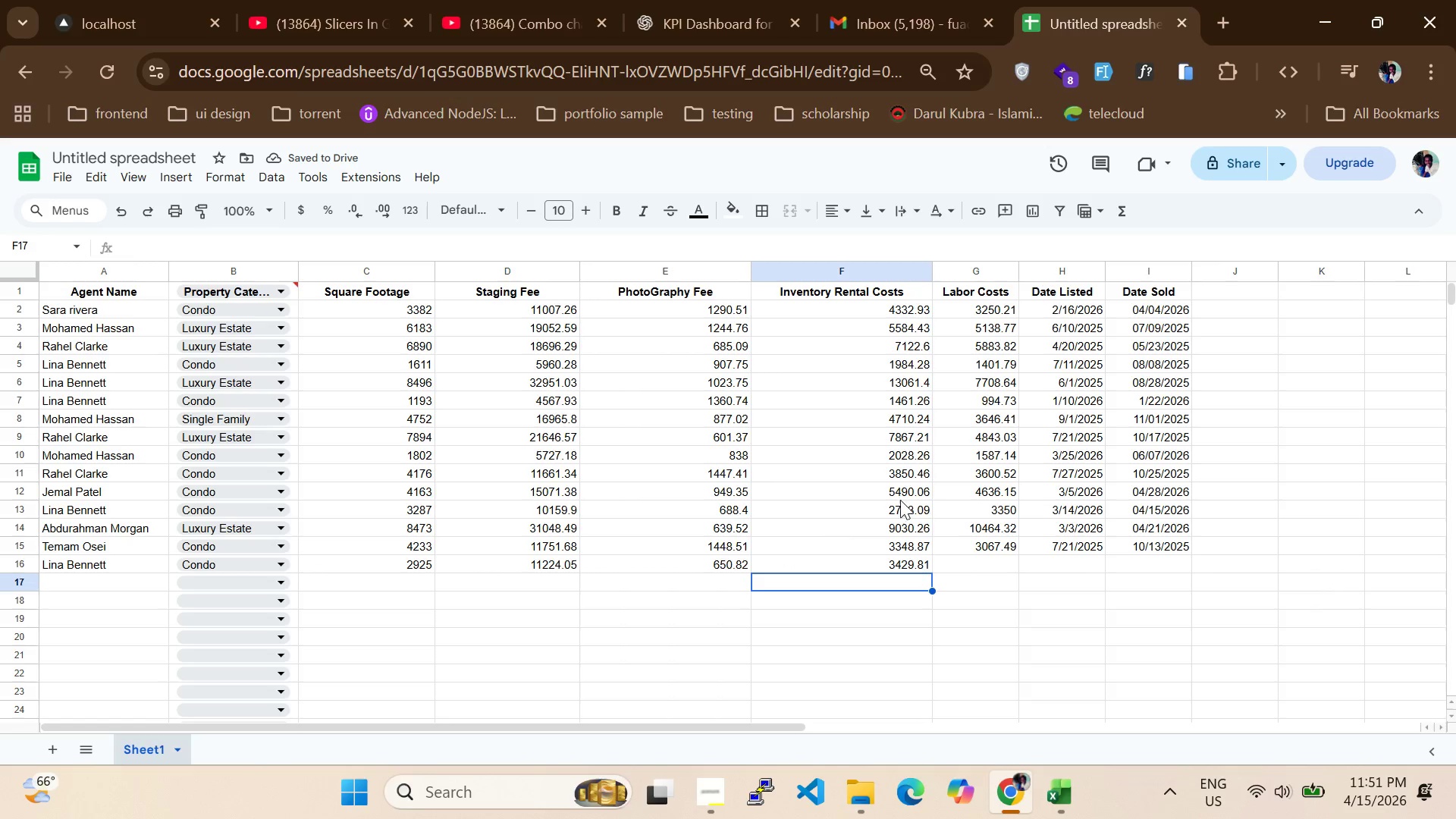 
left_click([965, 559])
 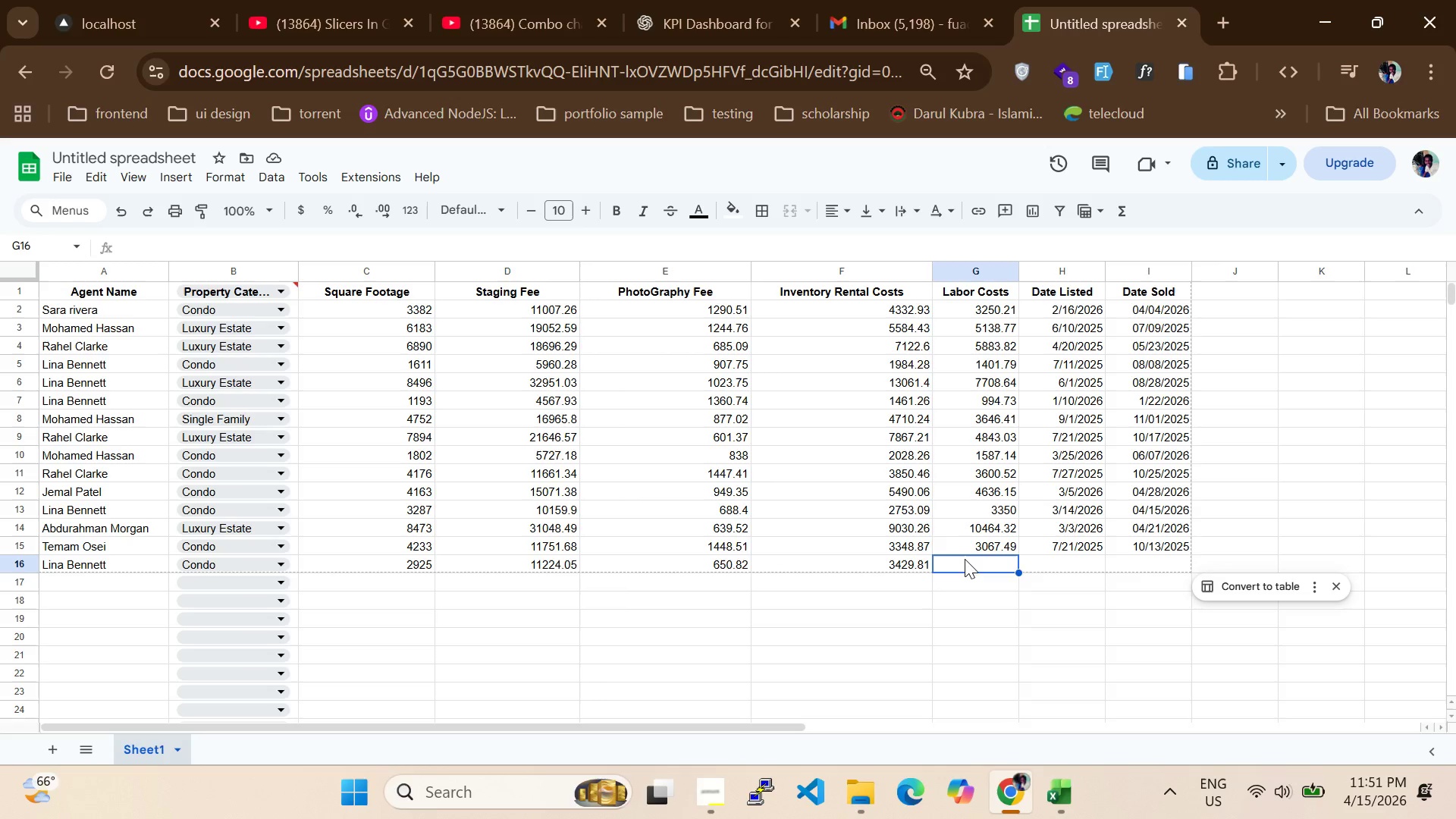 
type(3790.07)
 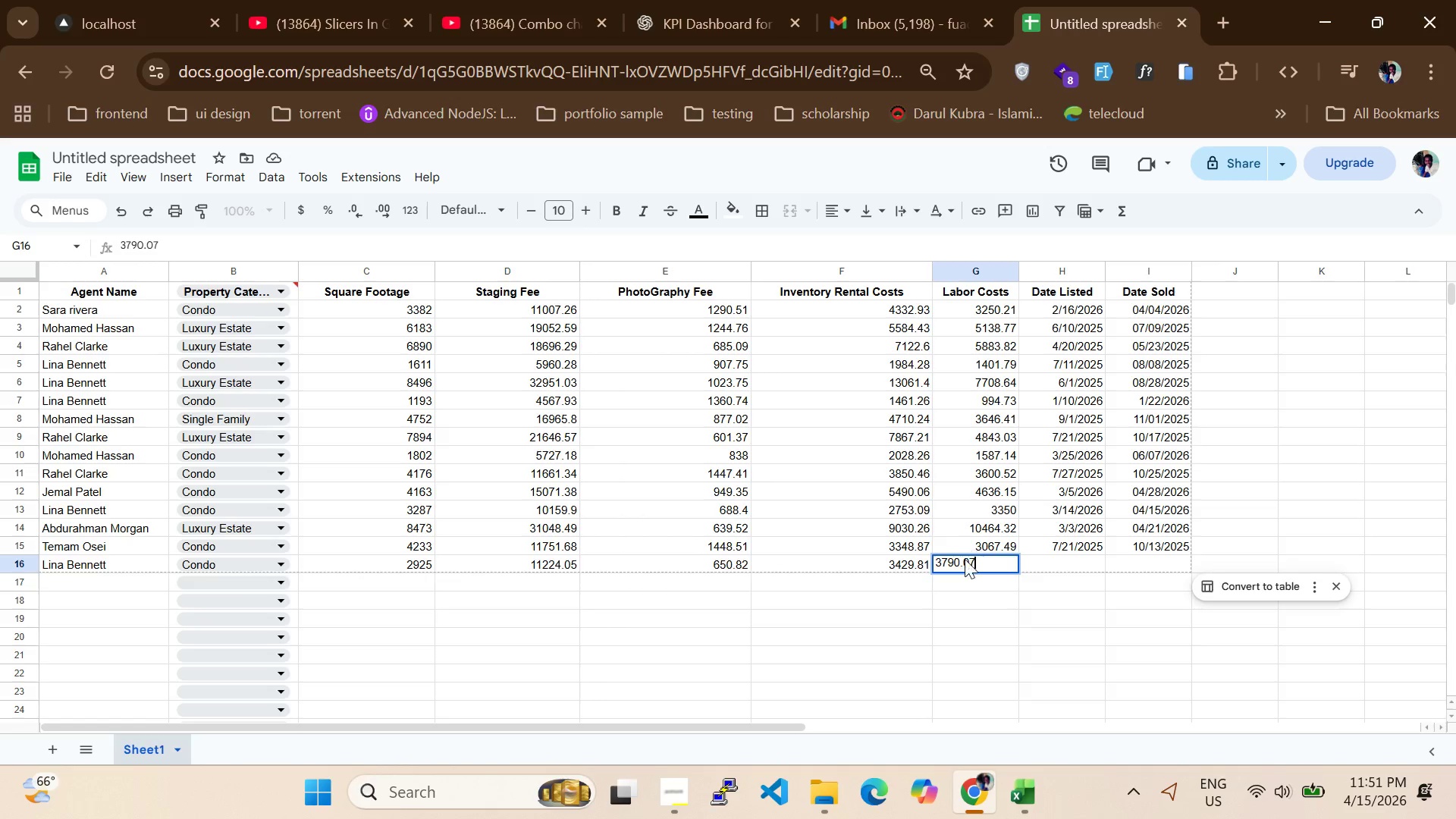 
key(Enter)
 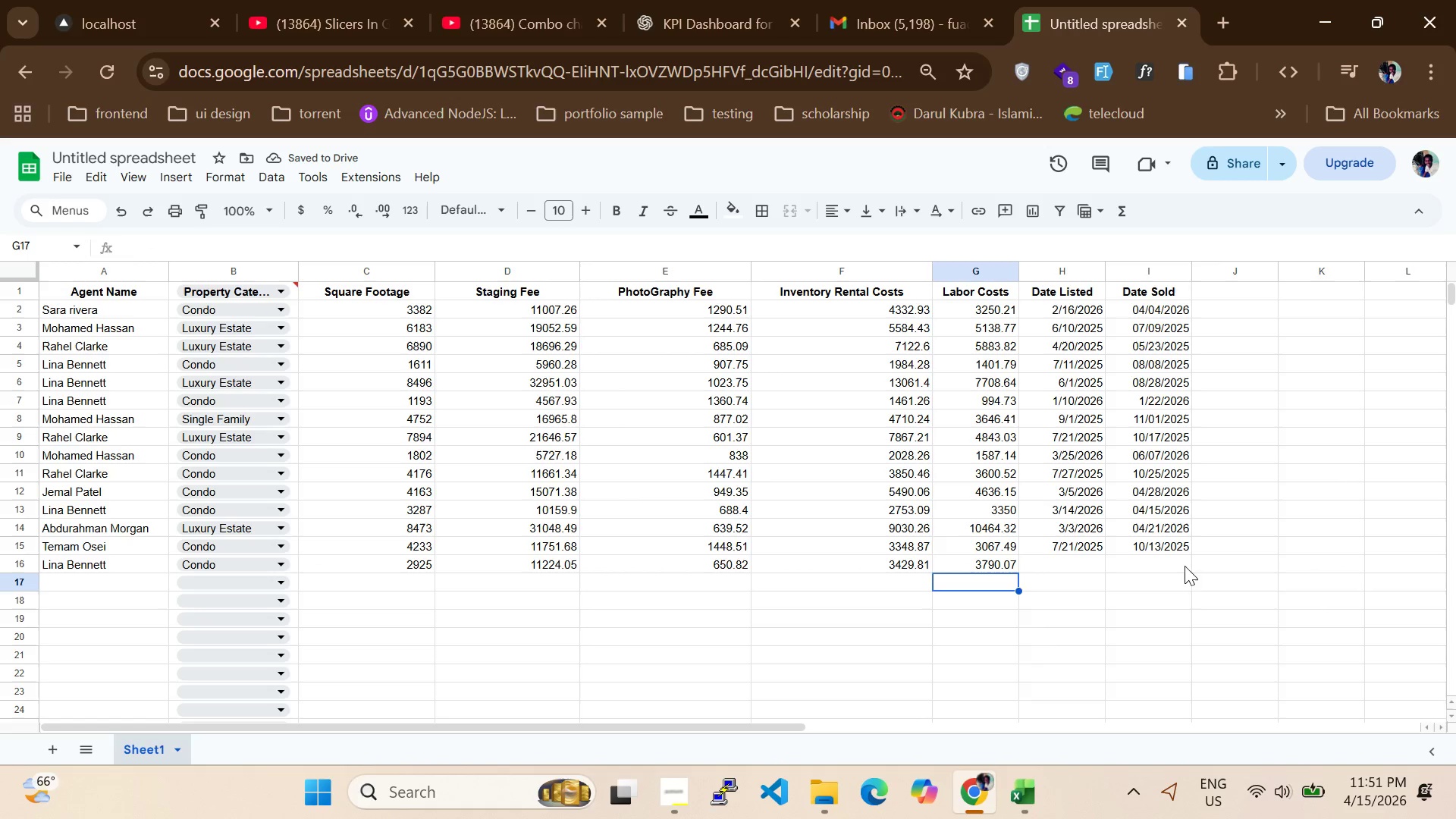 
left_click([1045, 567])
 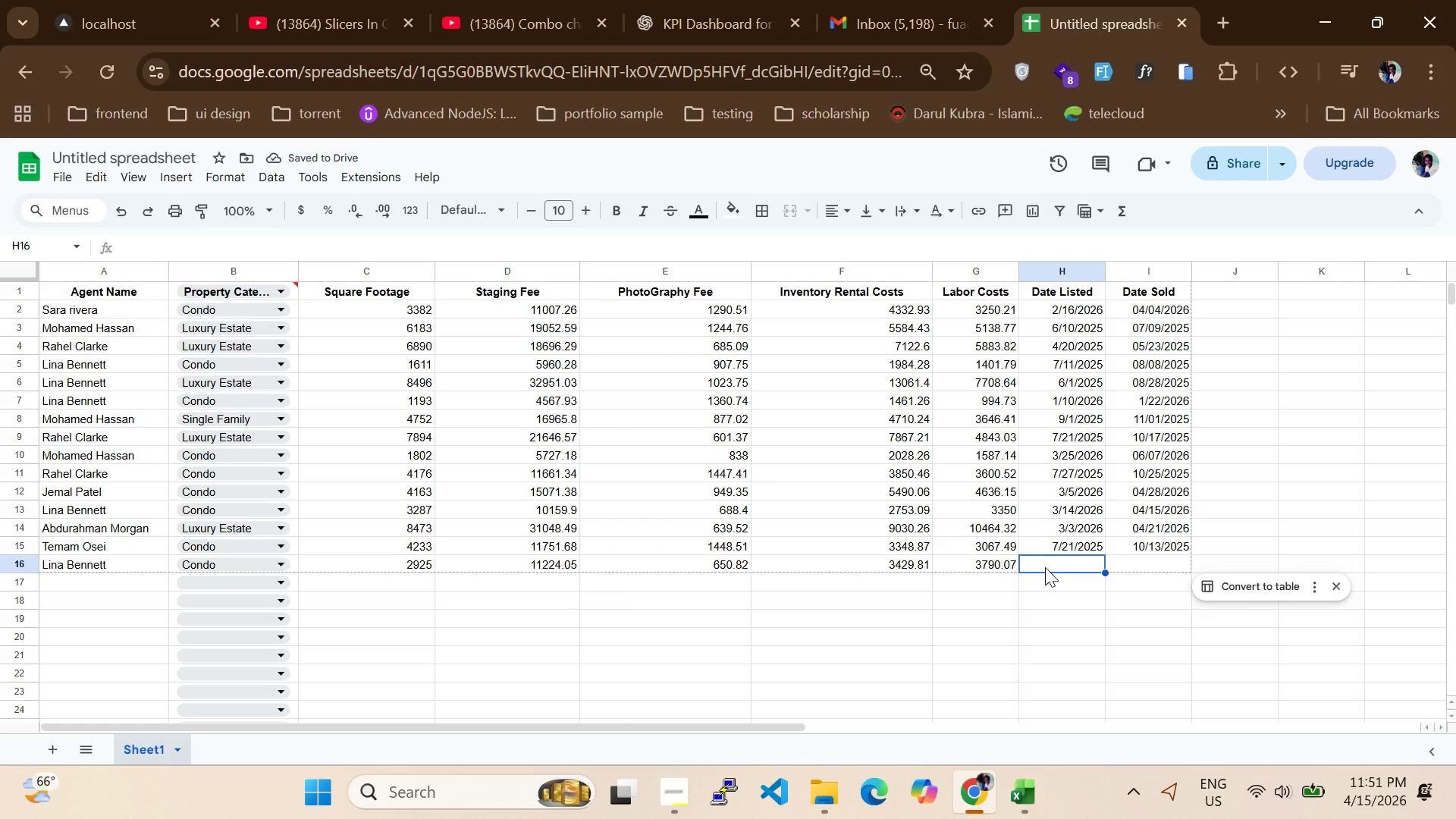 
type(03/04/2026)
 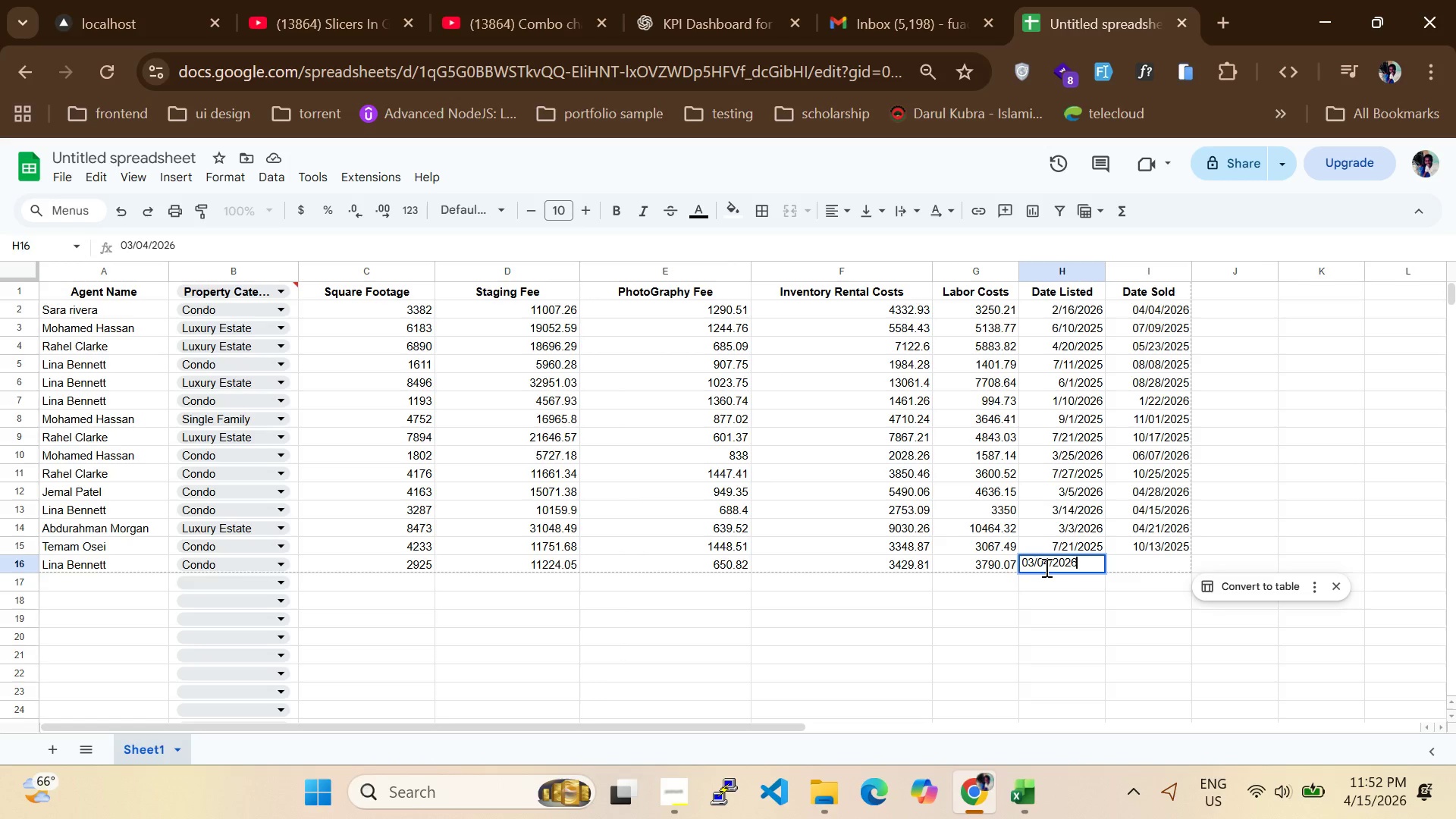 
key(Enter)
 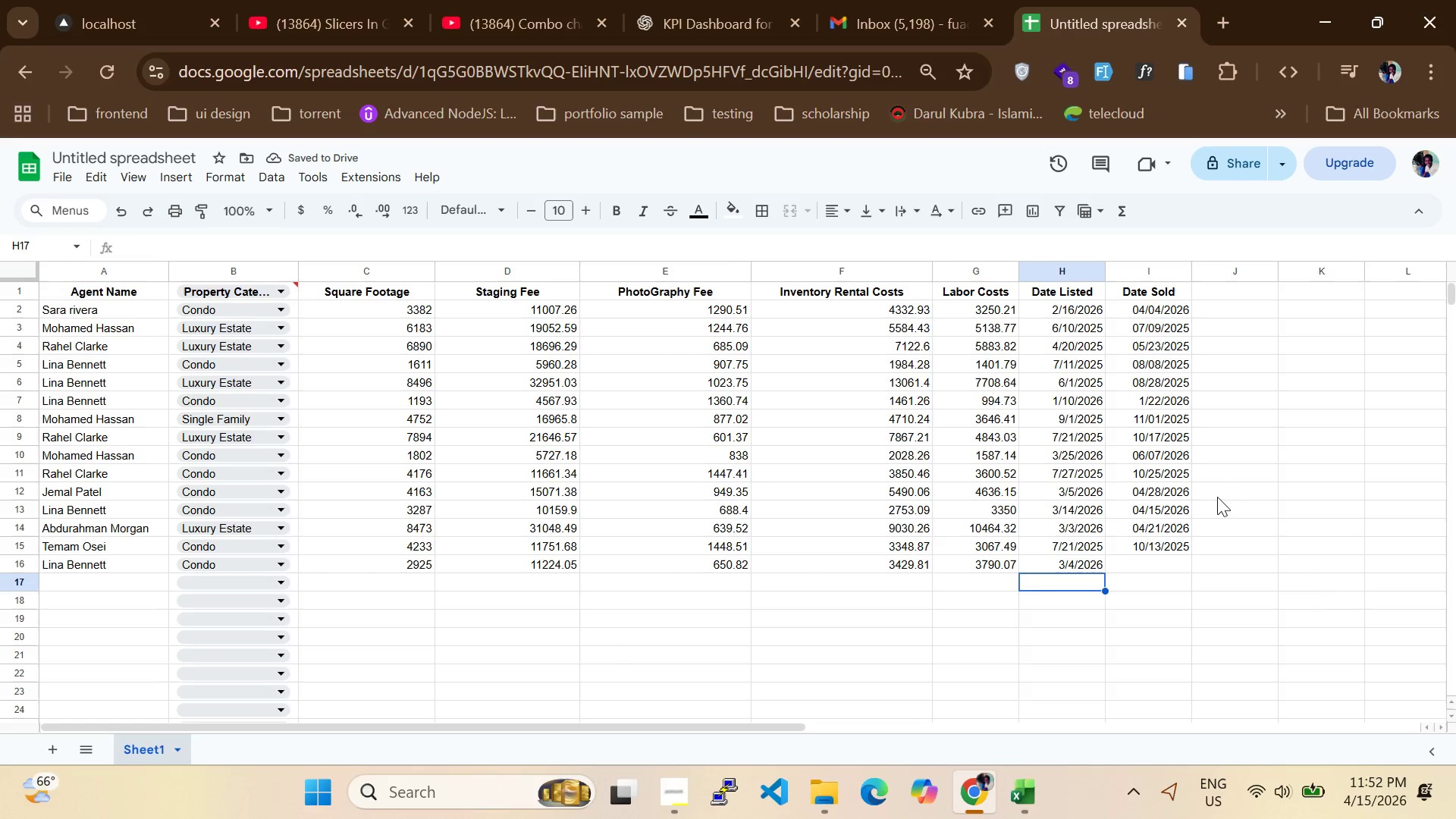 
left_click([1164, 561])
 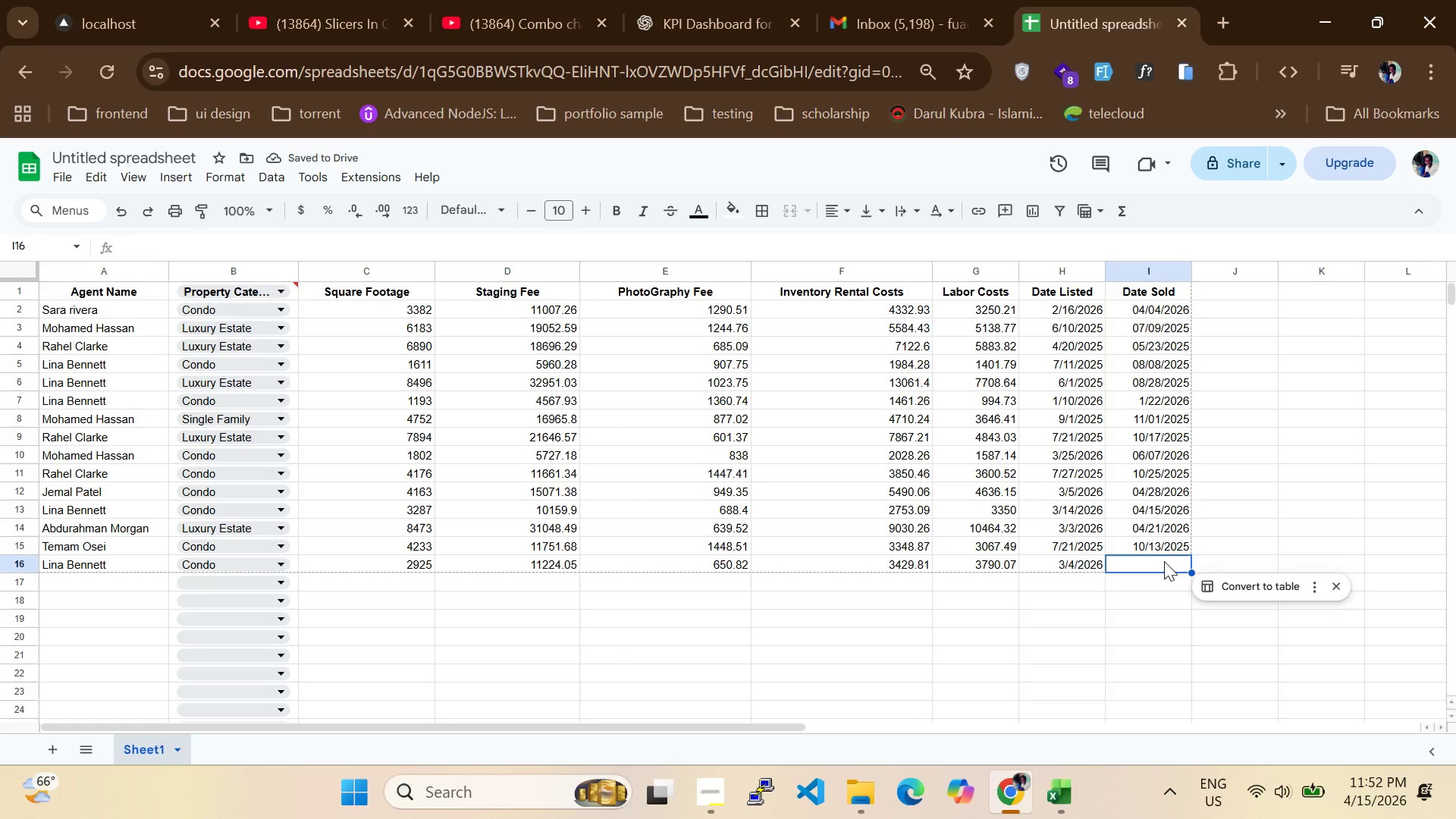 
type(04/20/2026)
 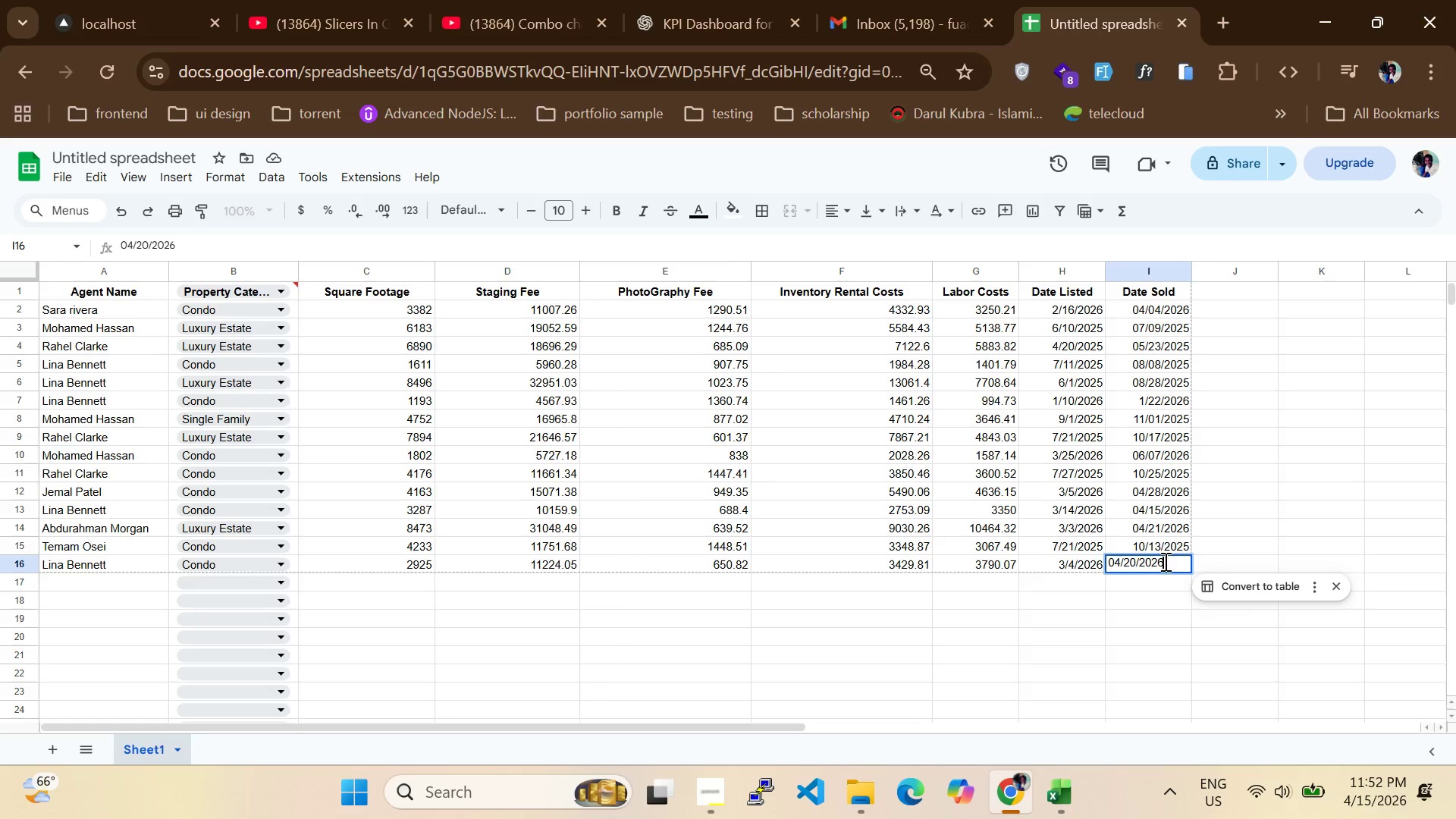 
key(Enter)
 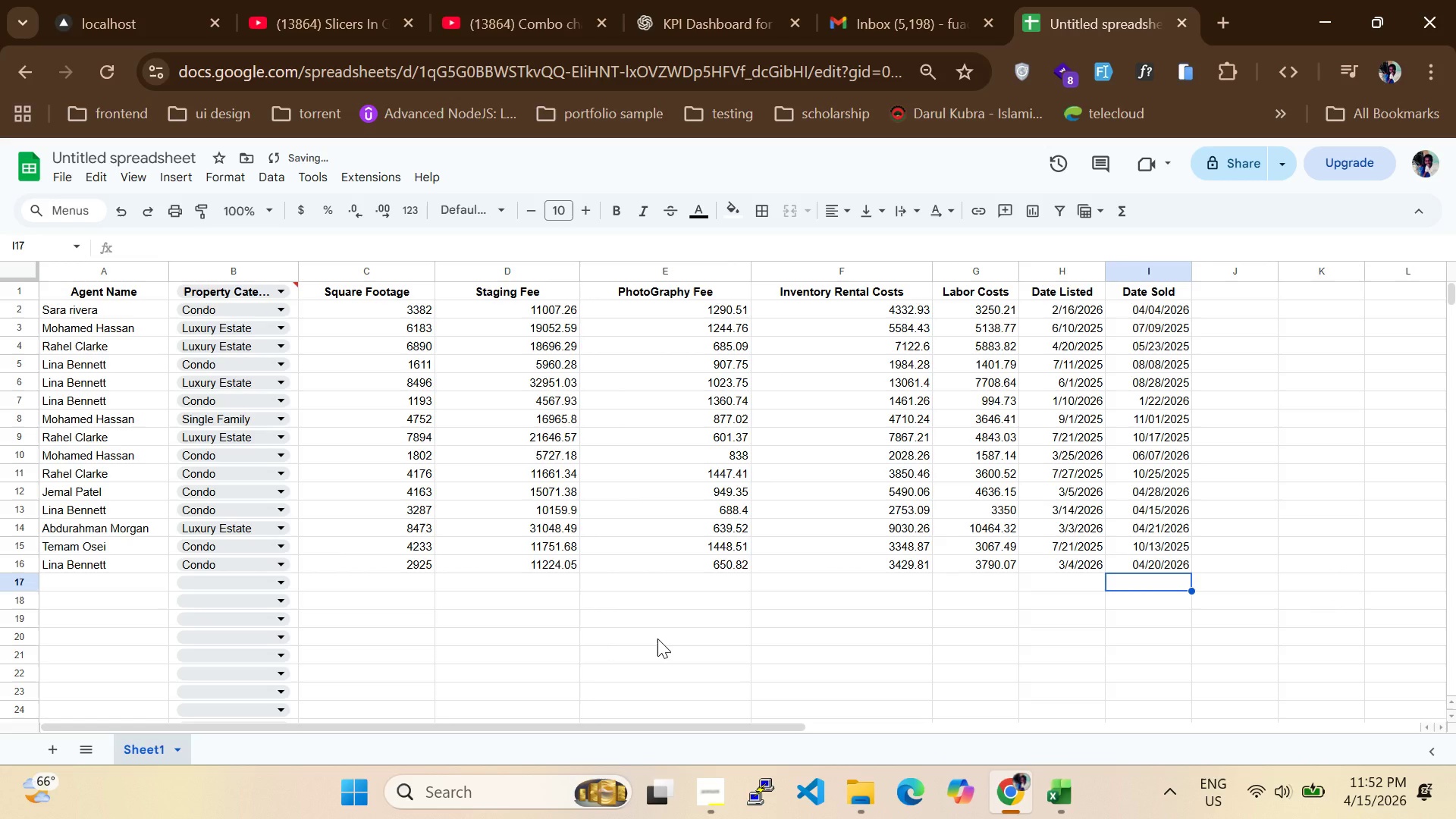 
scroll: coordinate [657, 639], scroll_direction: up, amount: 6.0
 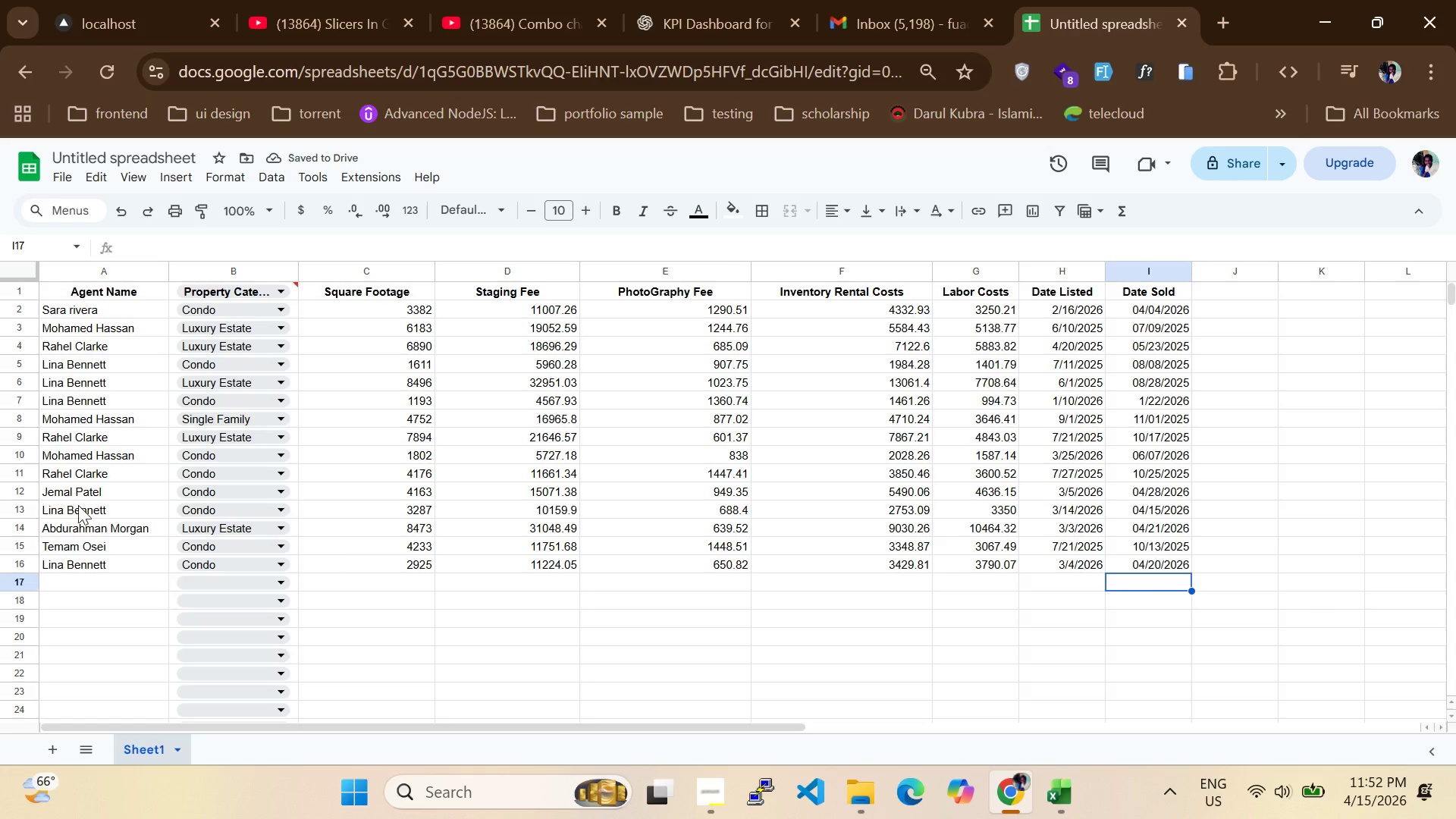 
left_click([75, 593])
 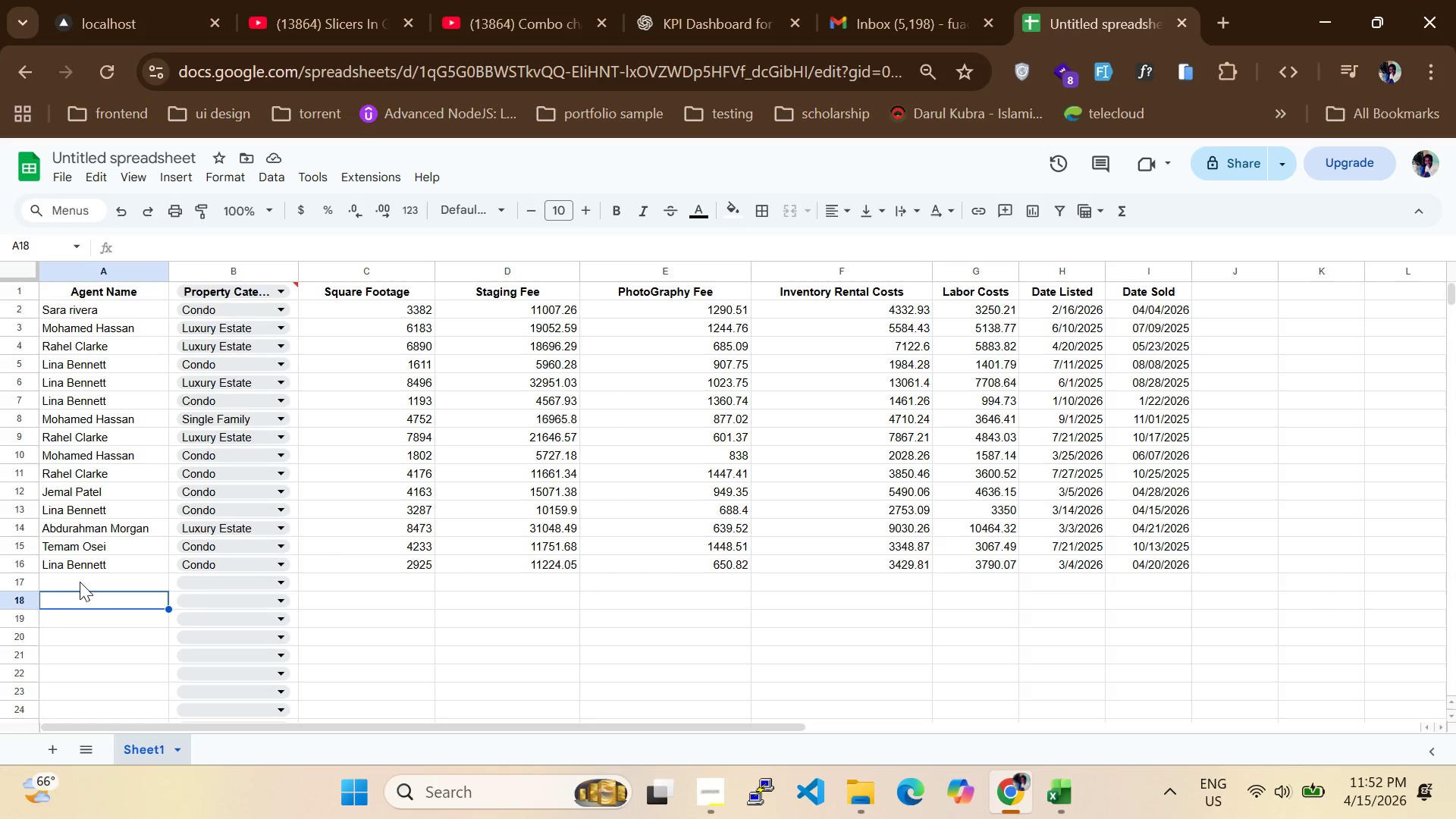 
left_click([80, 582])
 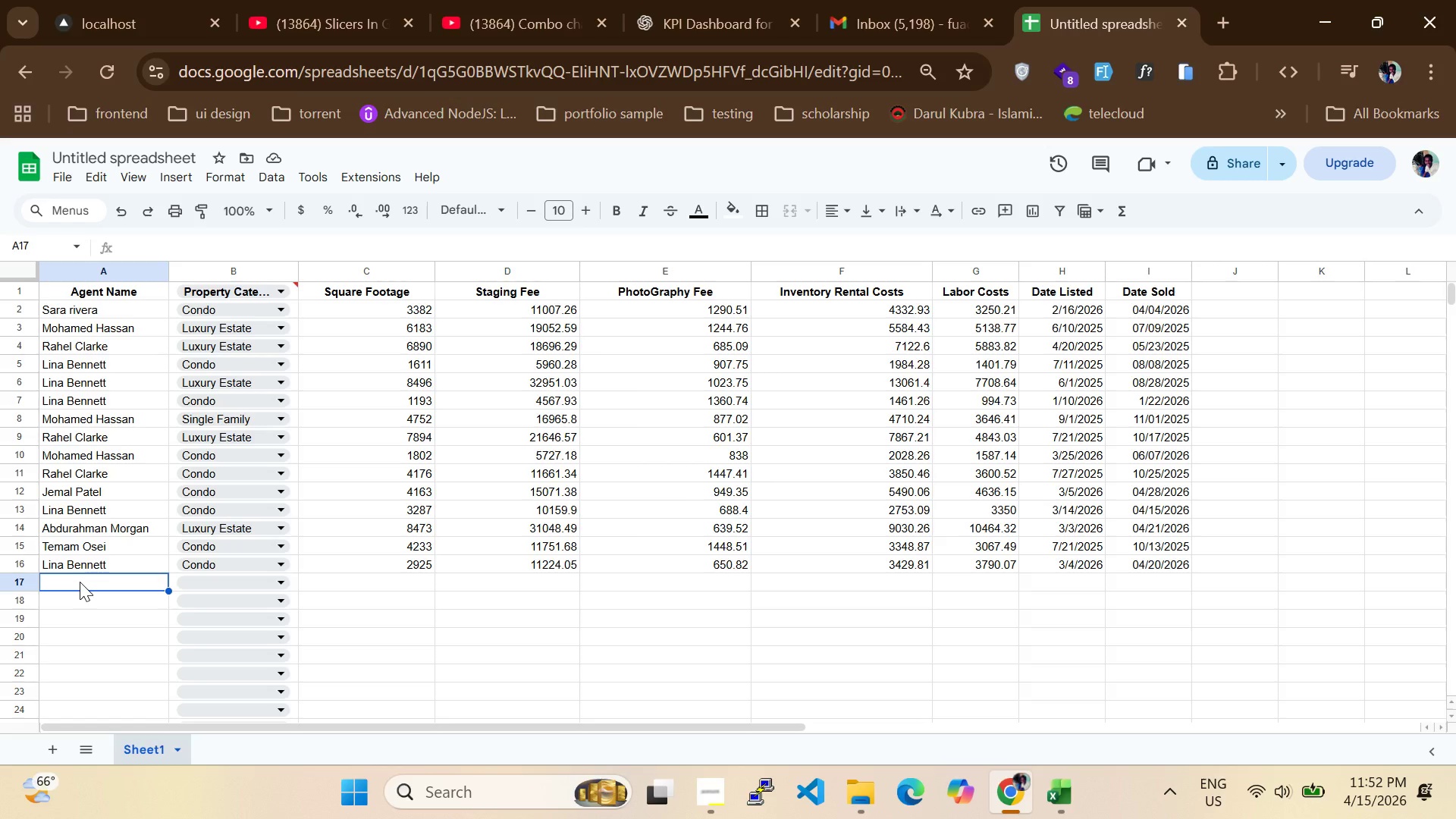 
key(CapsLock)
 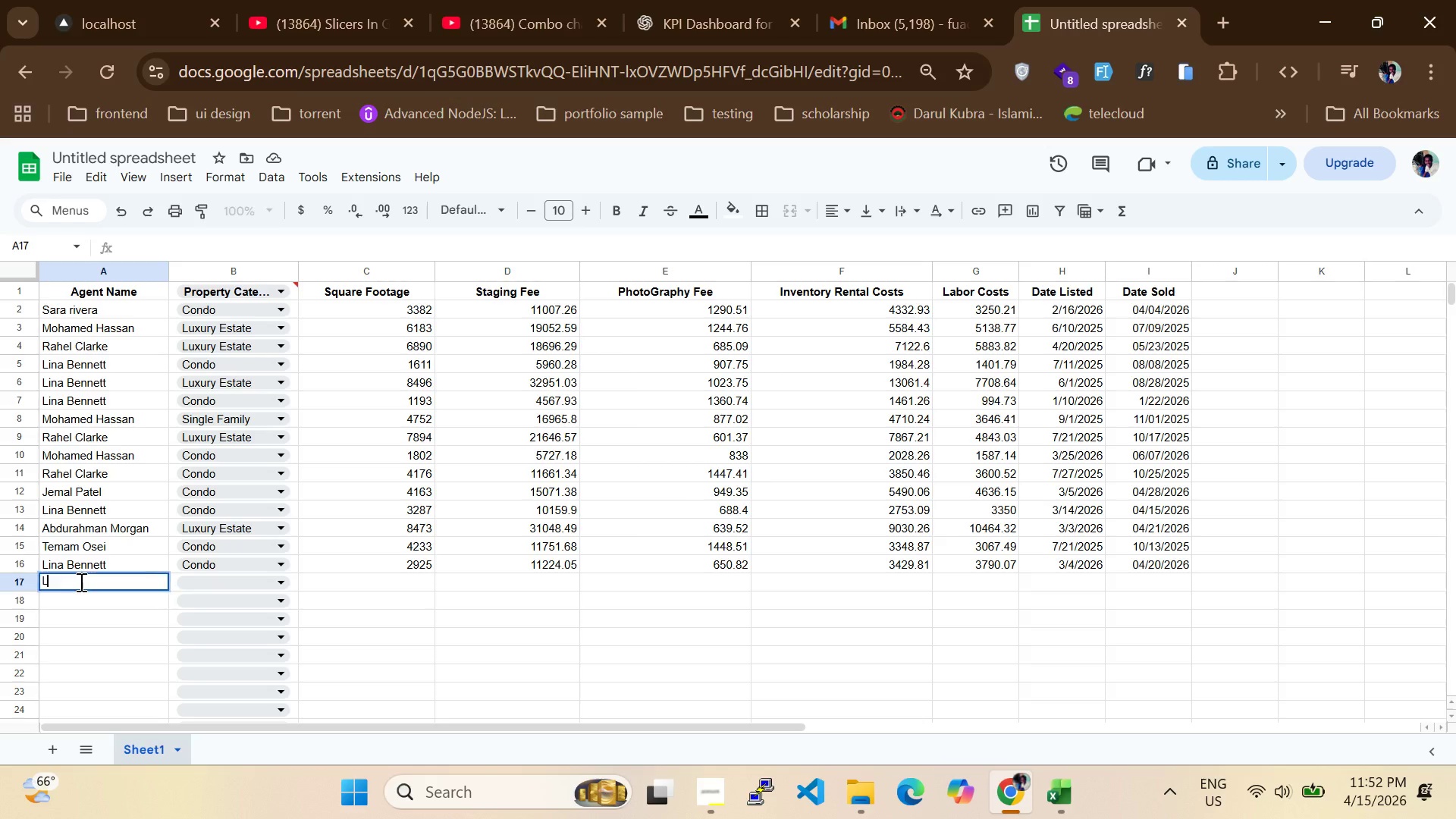 
key(L)
 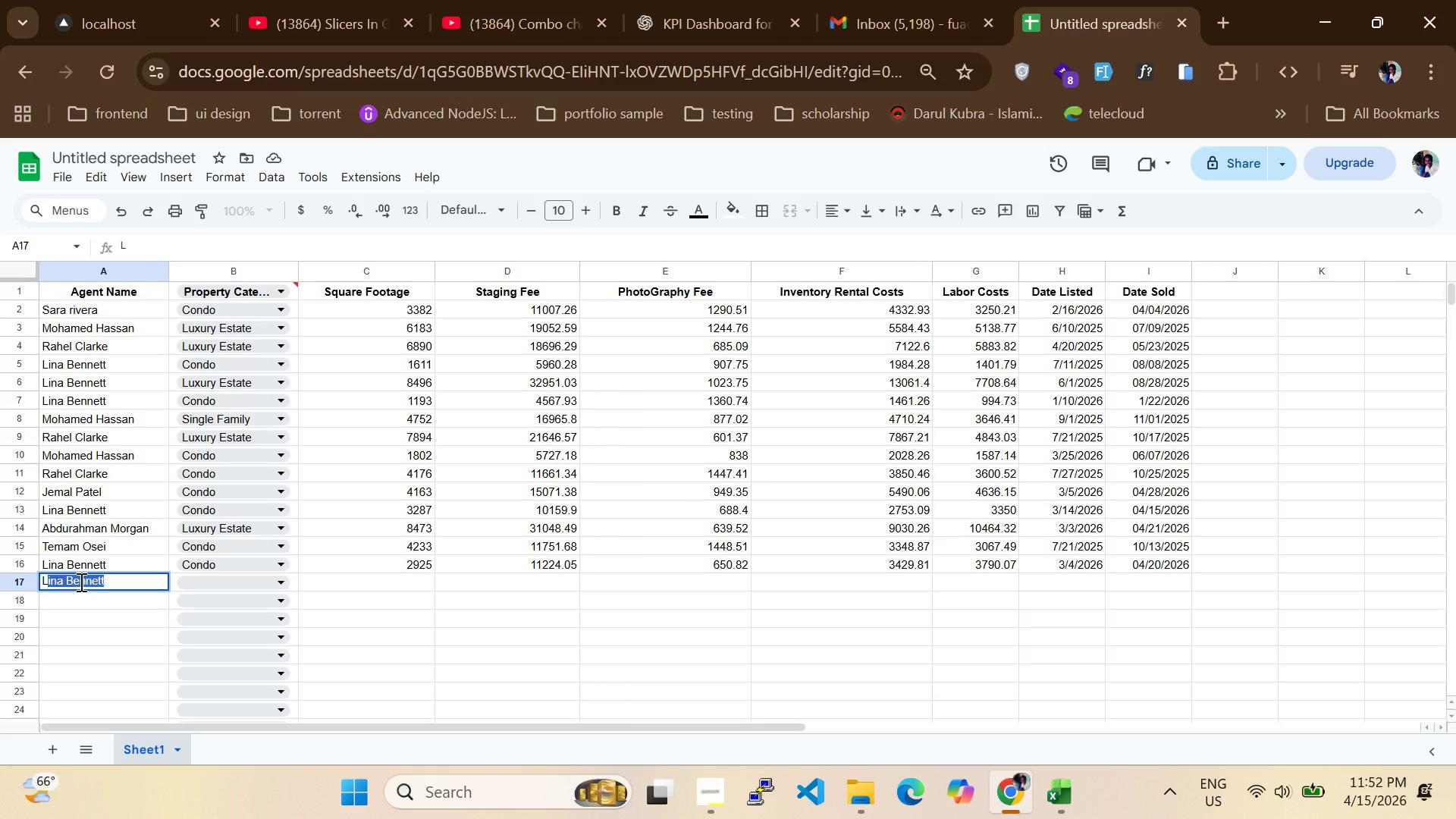 
key(CapsLock)
 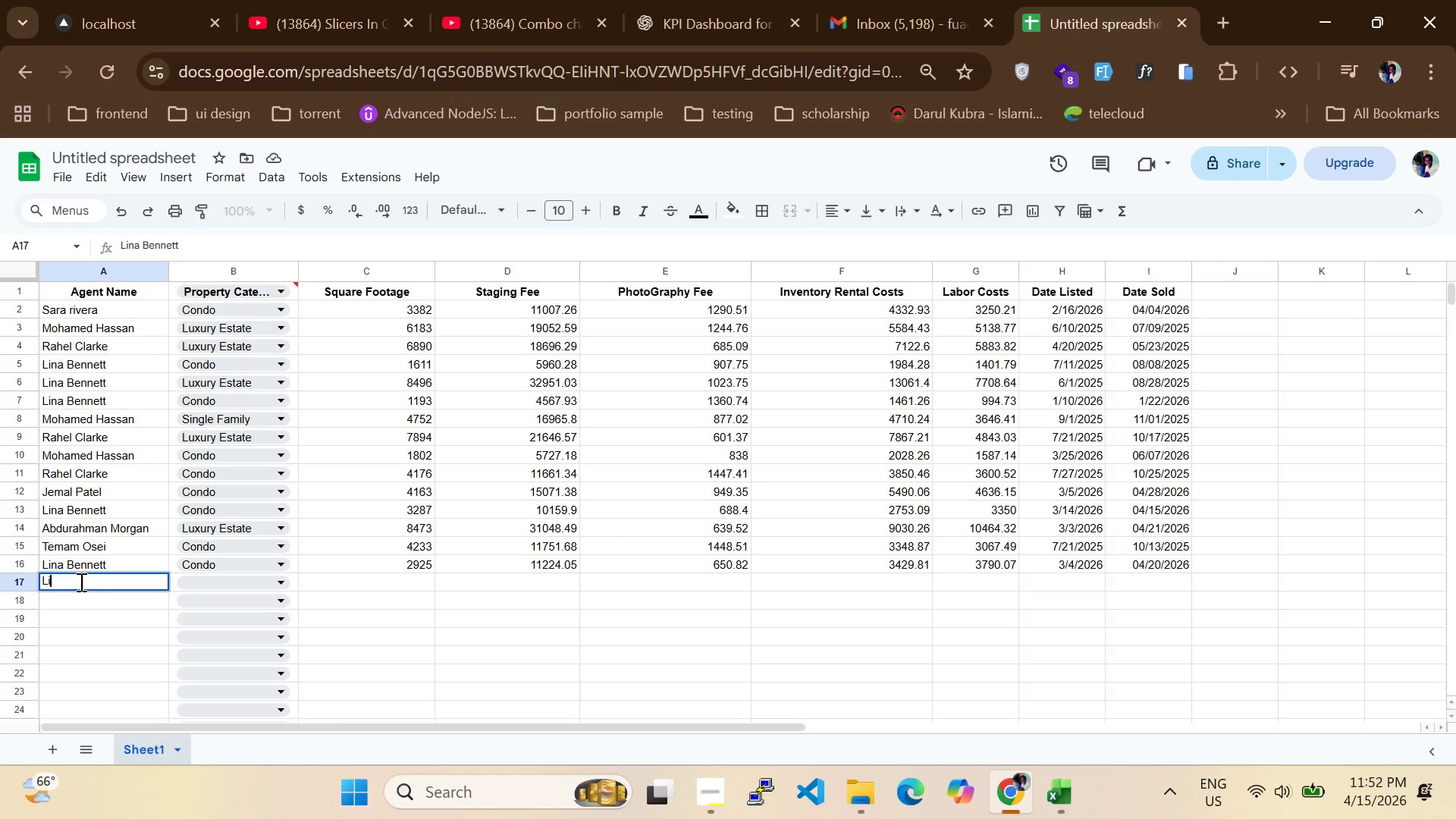 
key(I)
 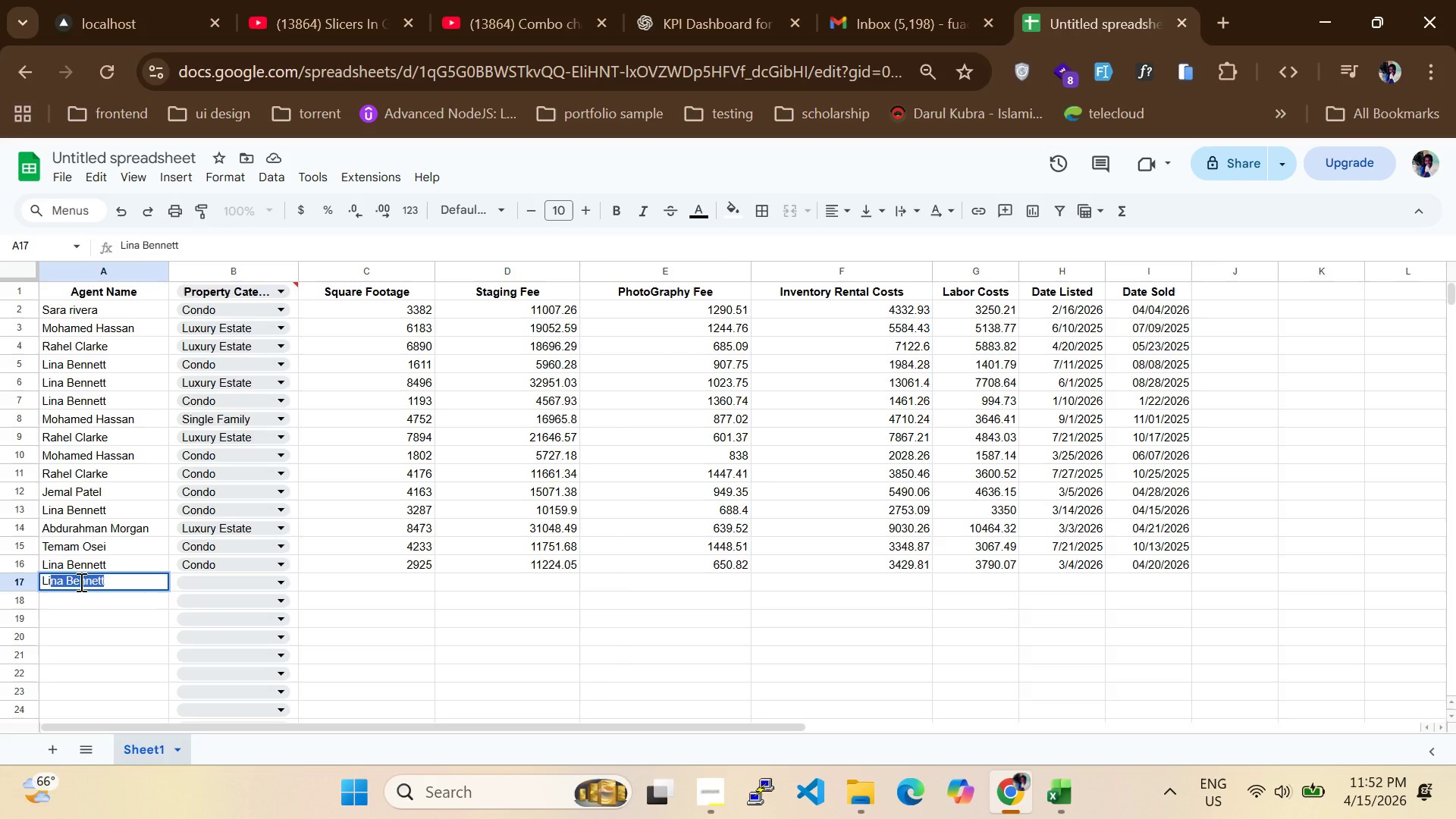 
key(Tab)
 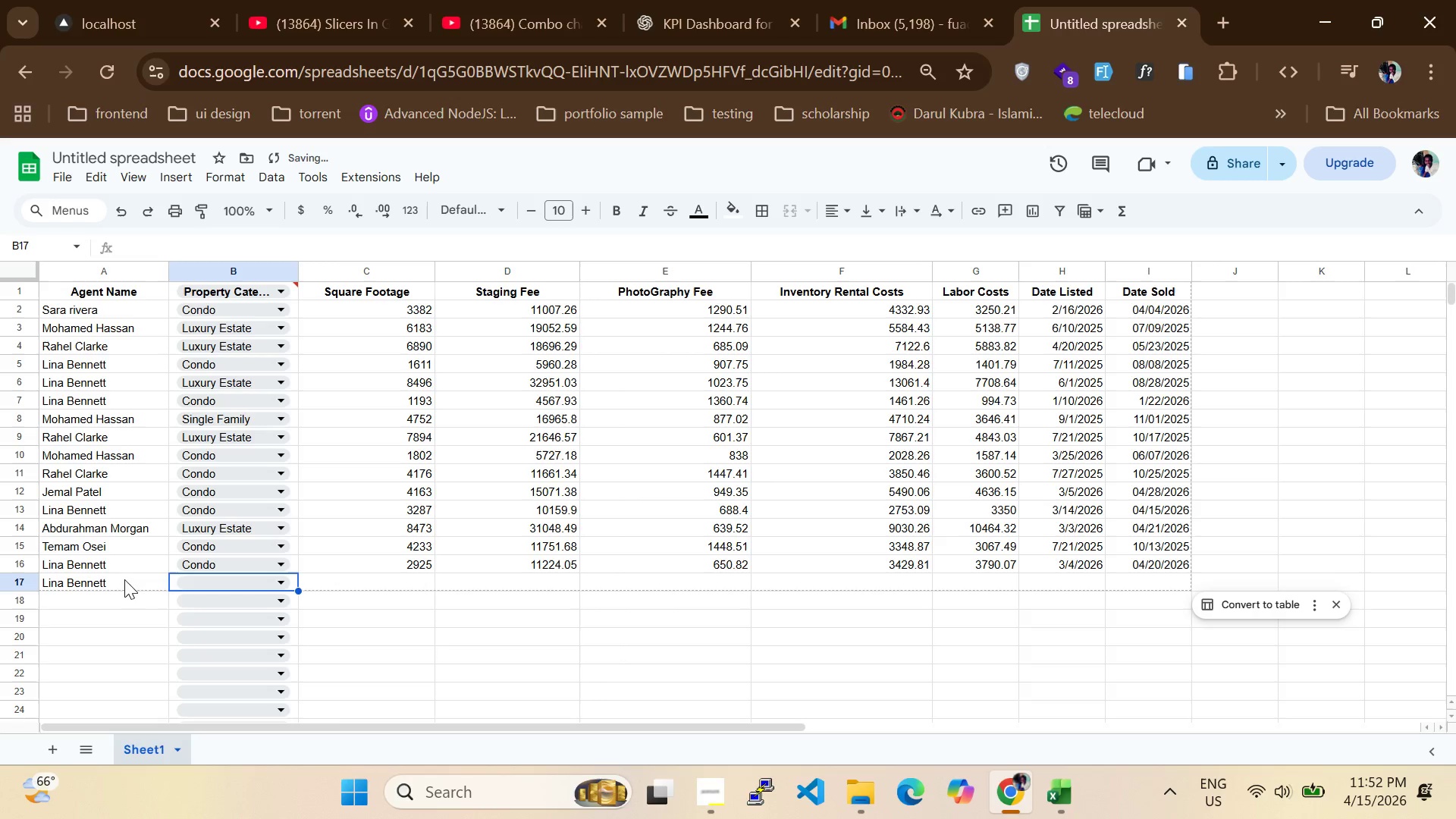 
left_click([195, 585])
 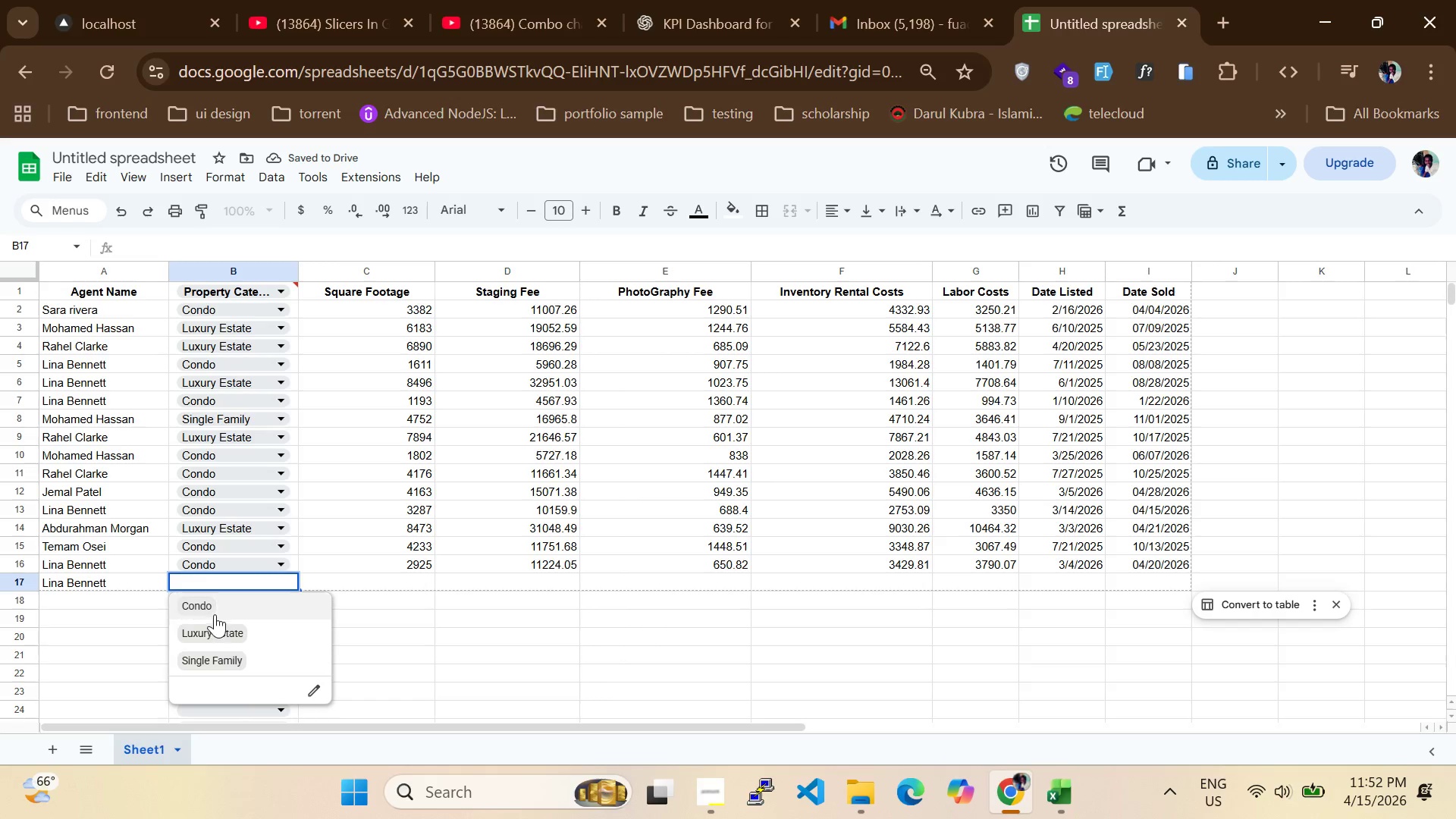 
left_click([218, 610])
 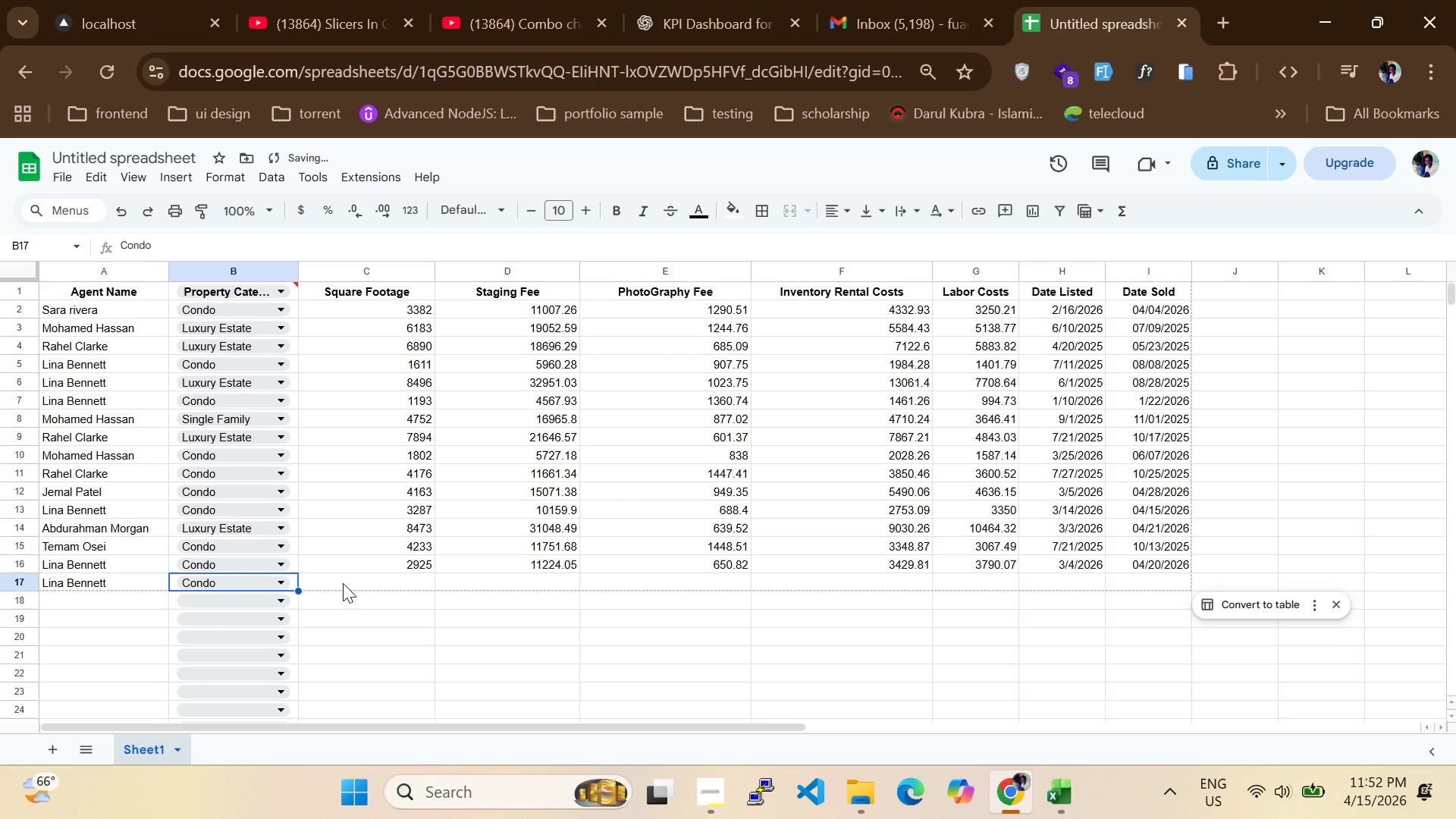 
left_click([345, 581])
 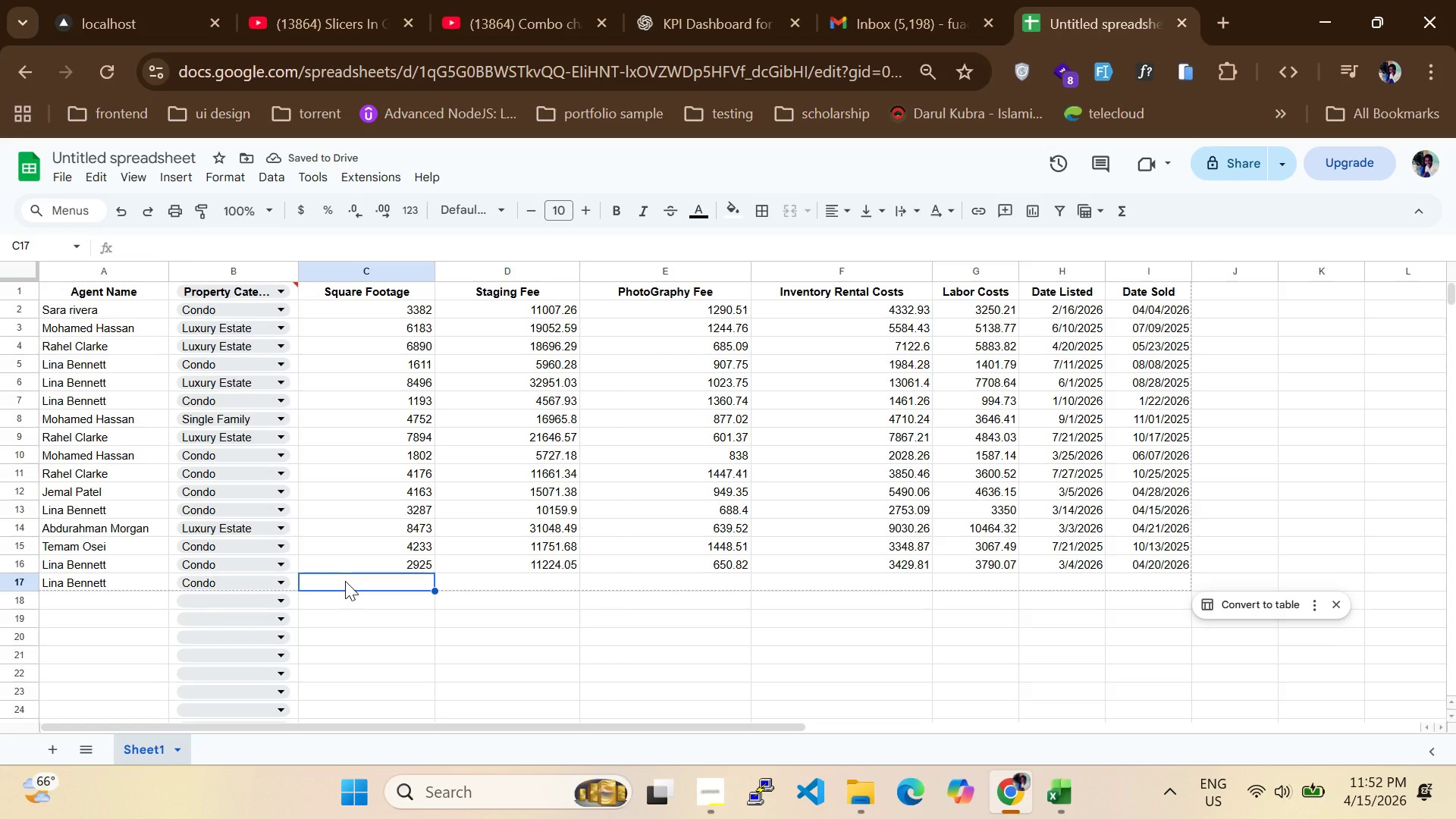 
type(2925)
 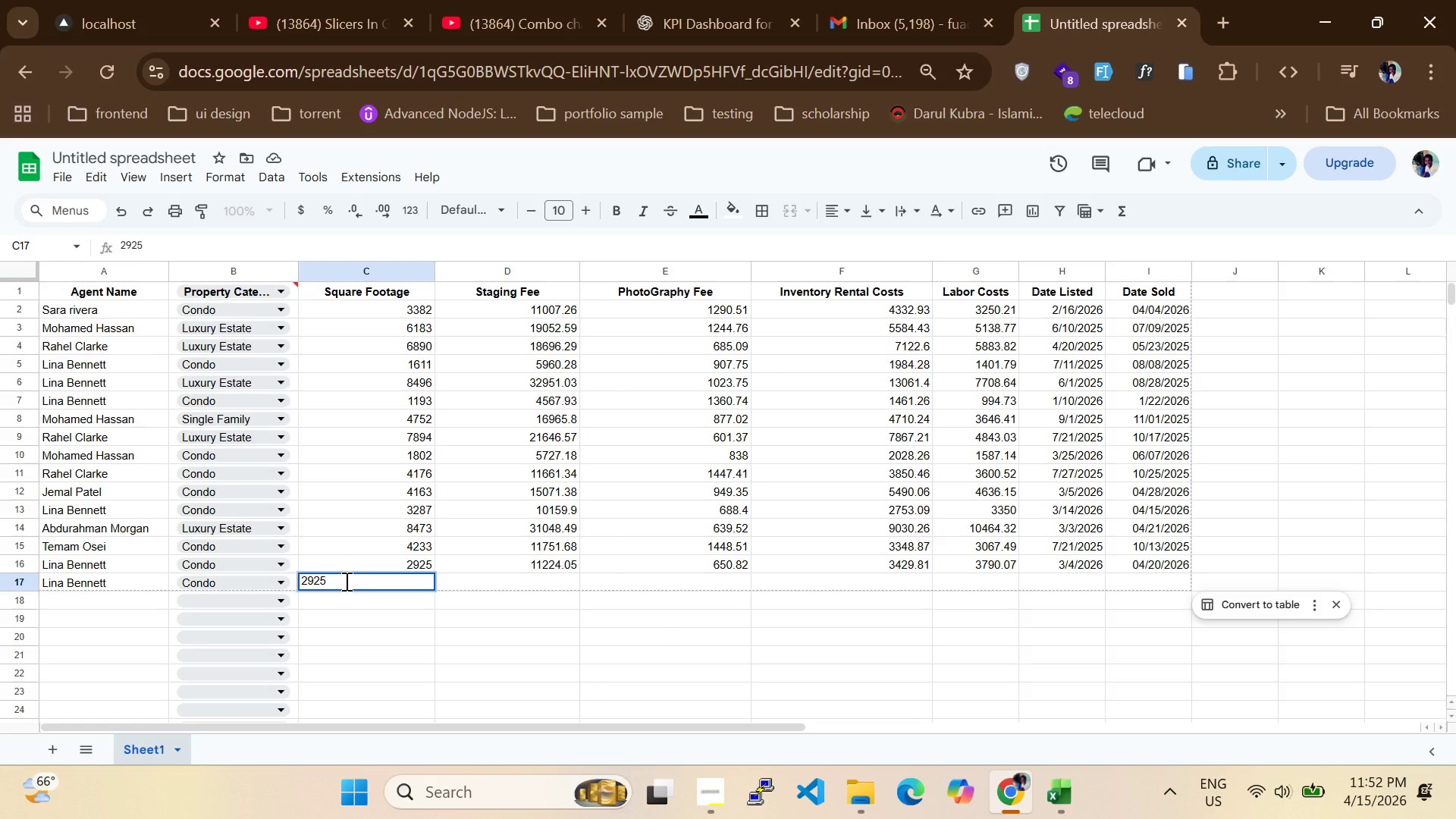 
key(Enter)
 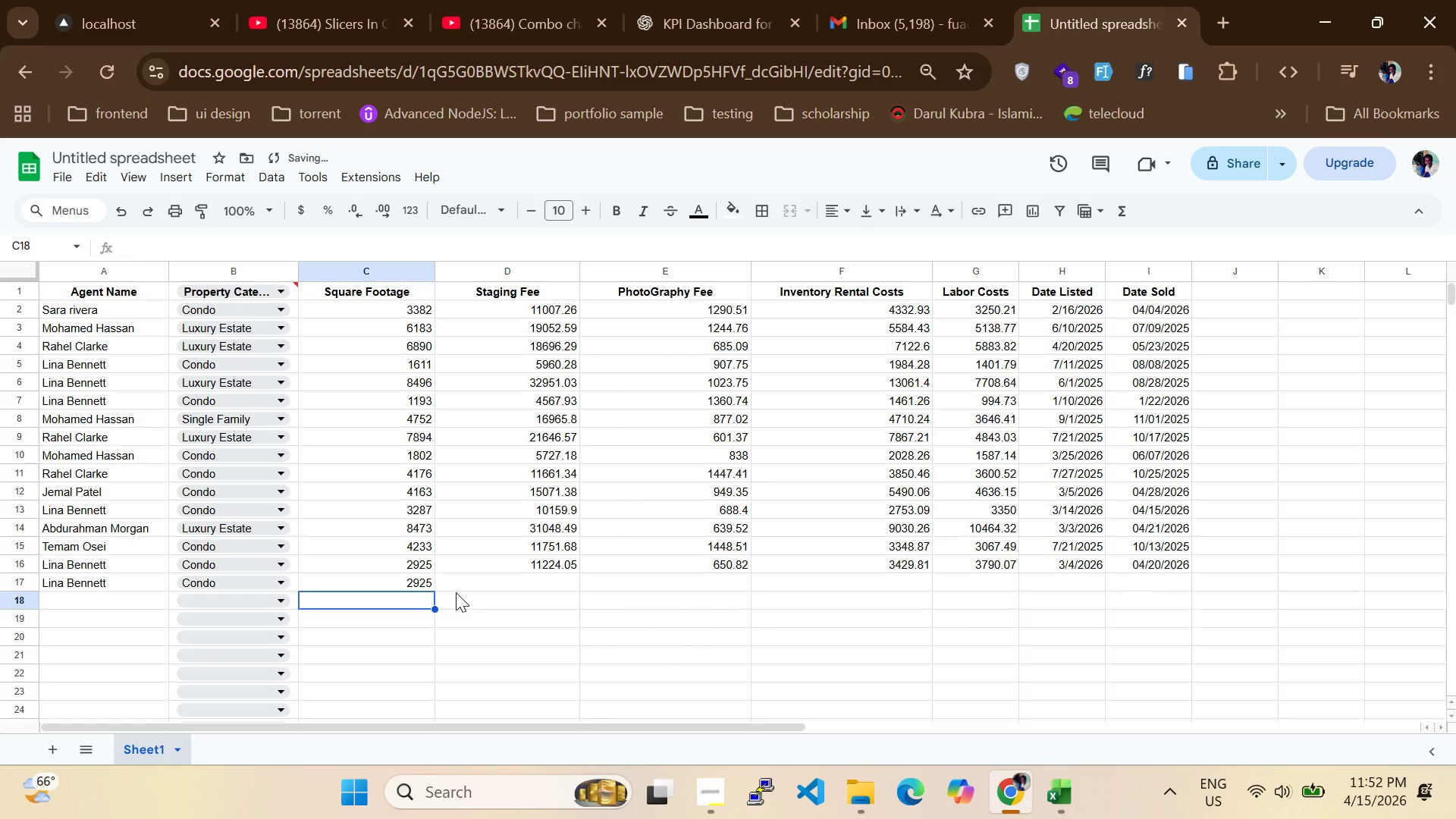 
left_click([476, 582])
 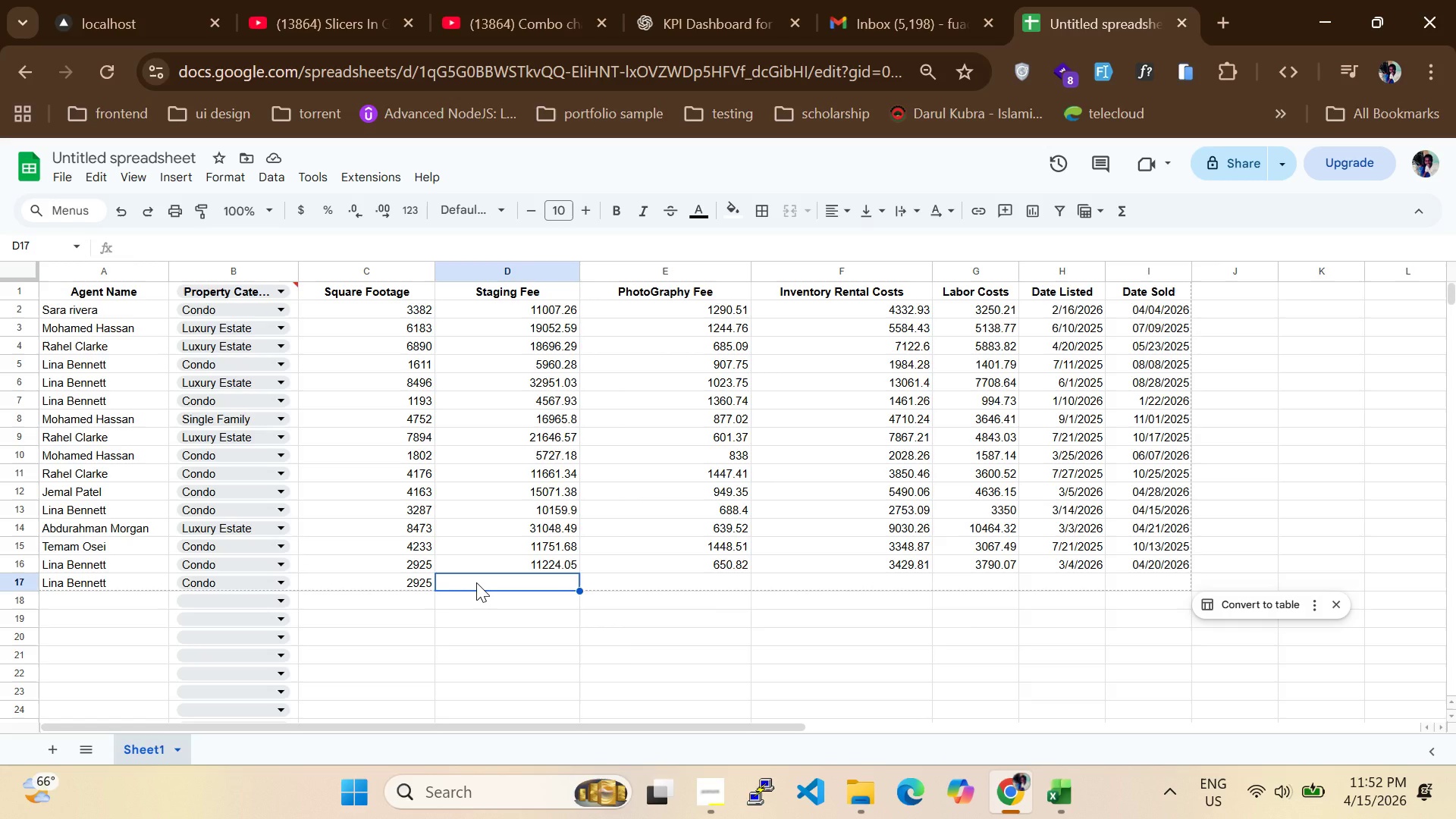 
wait(12.94)
 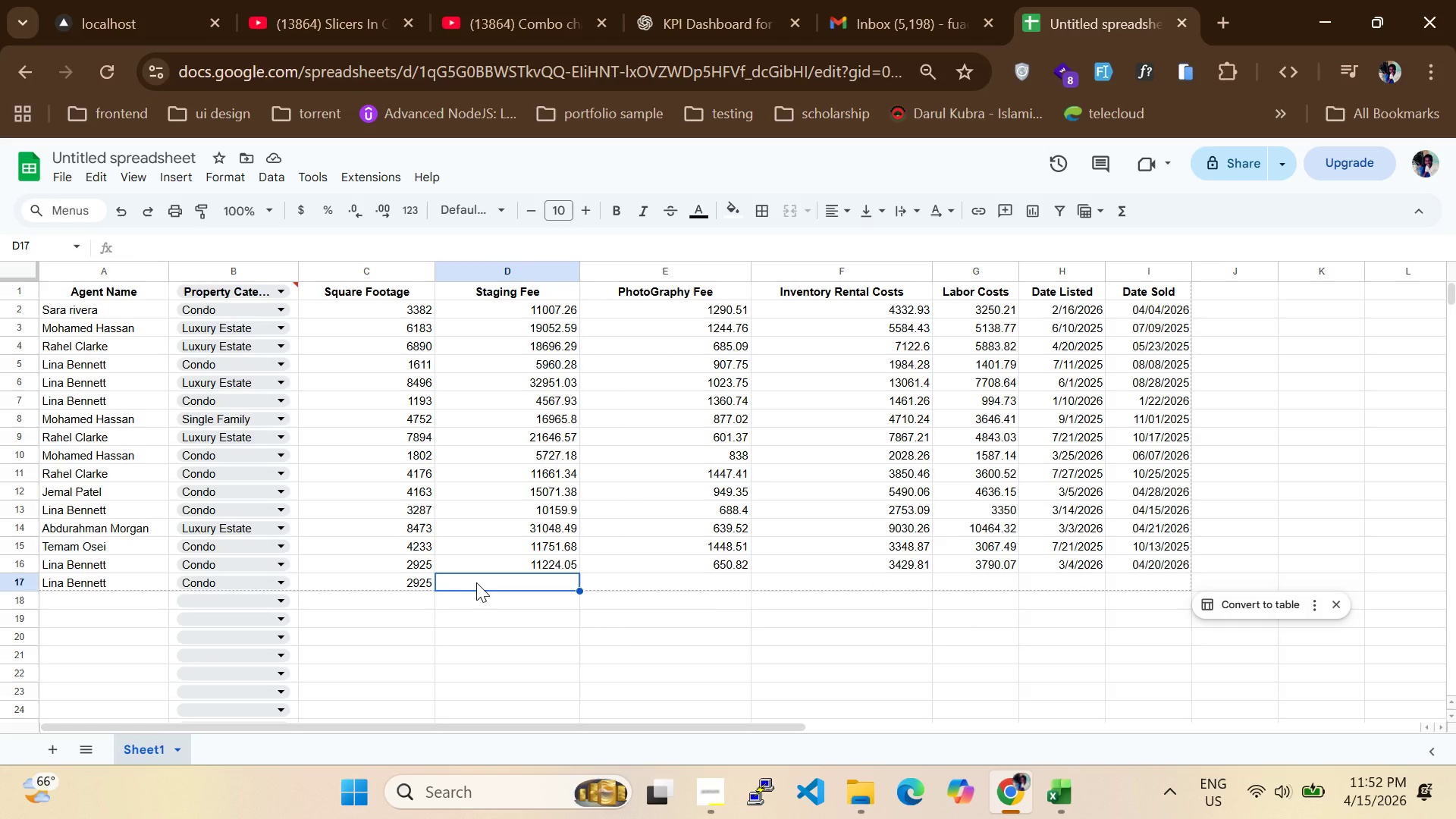 
left_click([275, 582])
 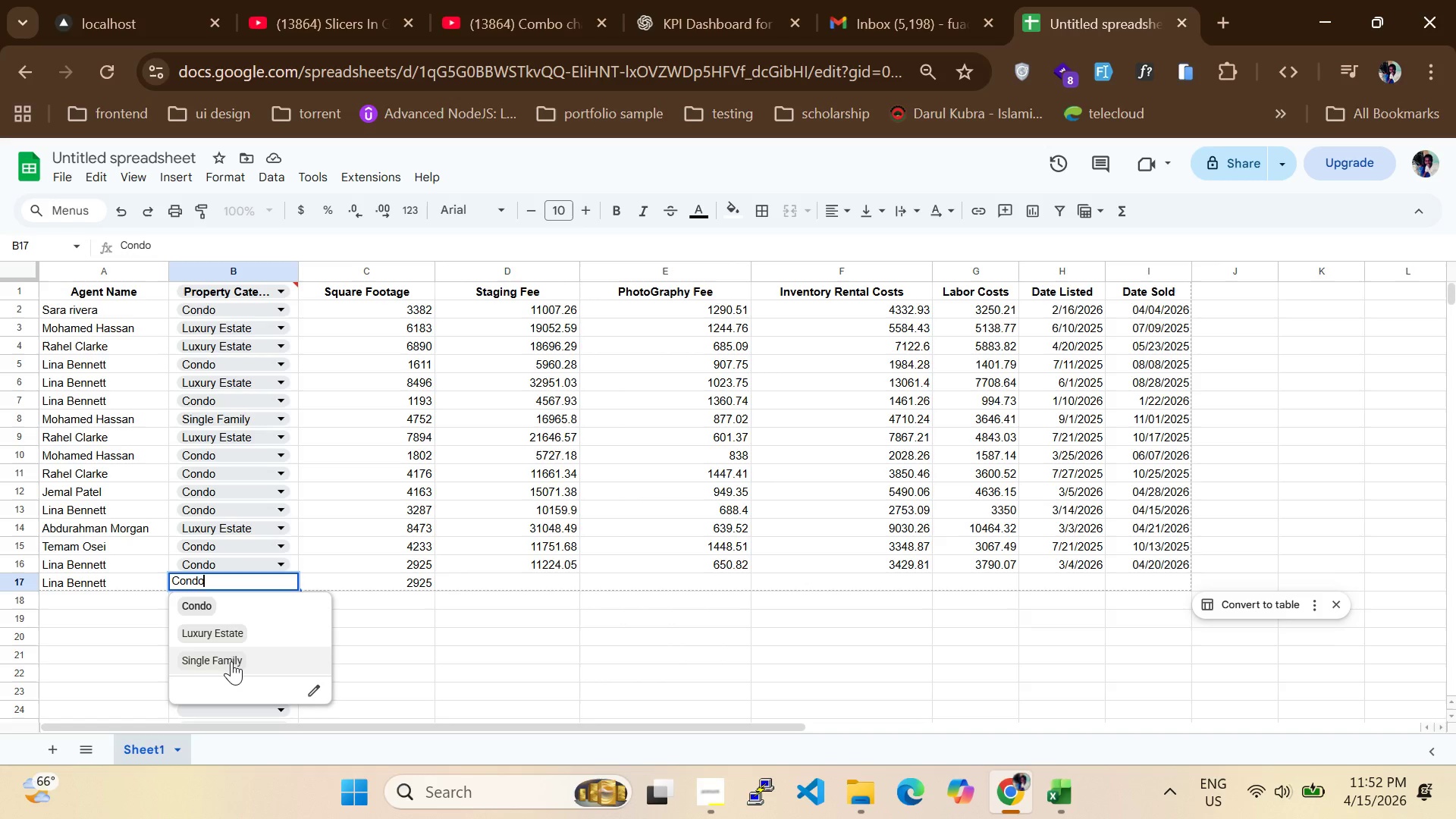 
left_click([231, 661])
 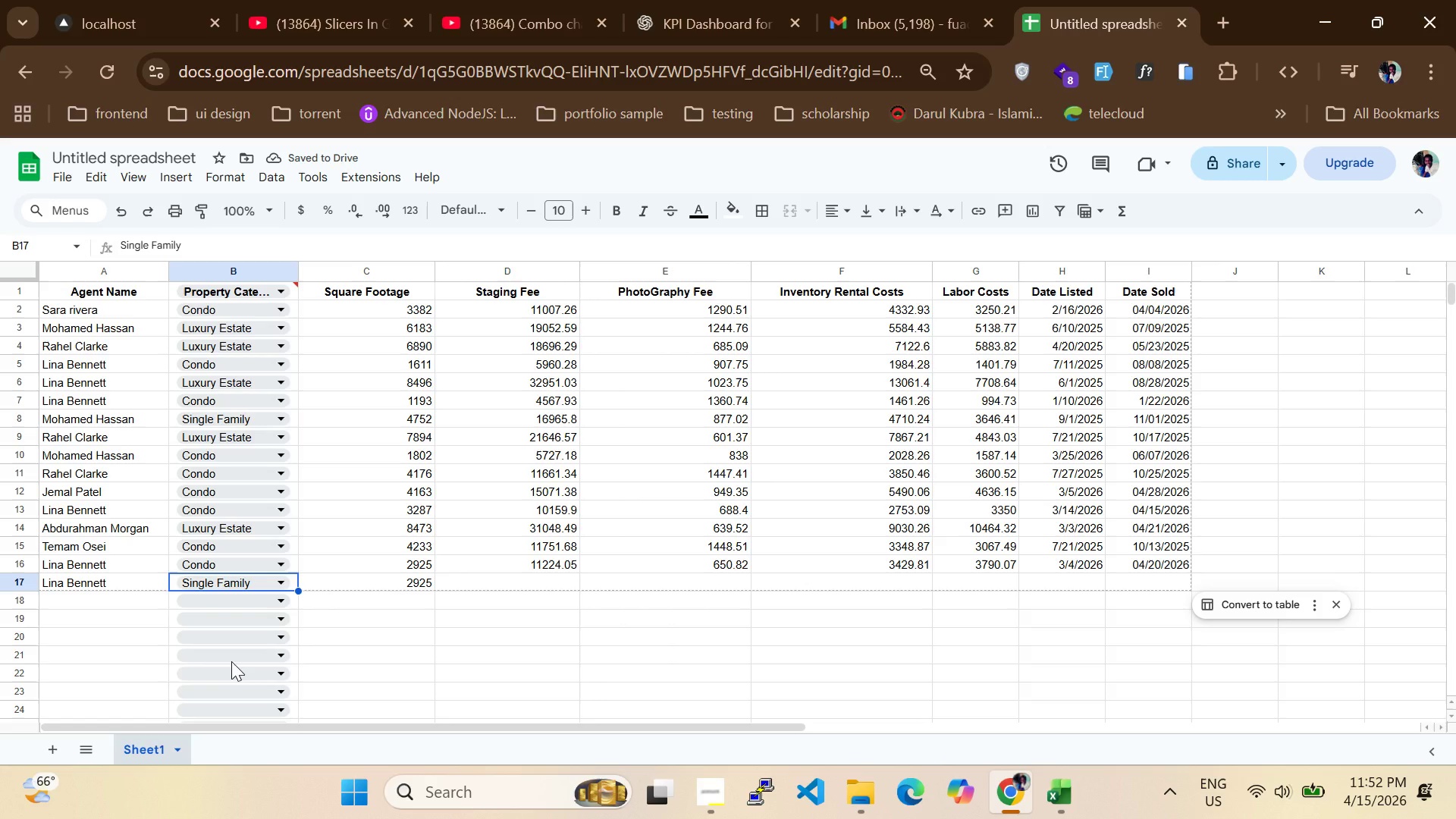 
wait(5.09)
 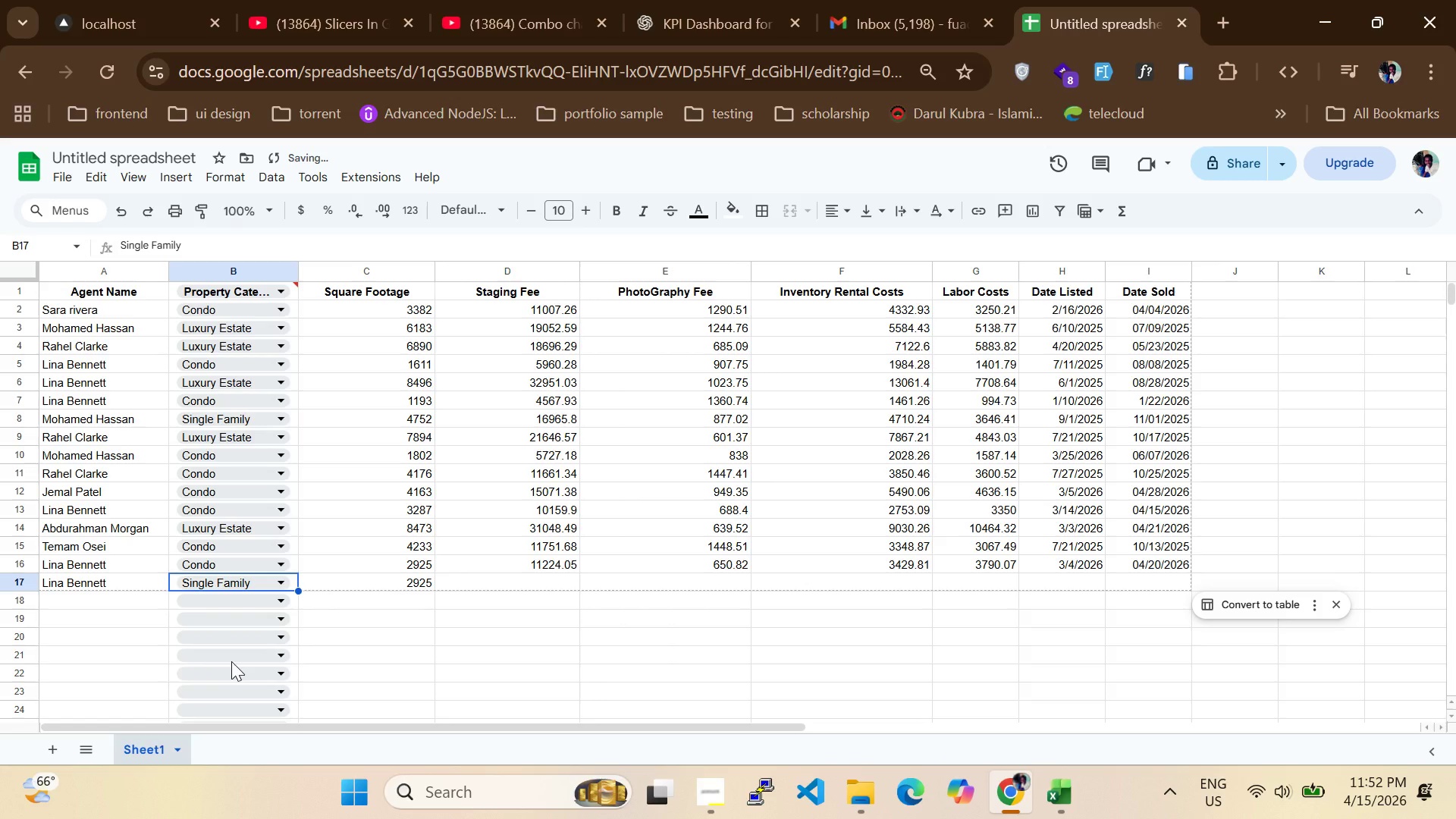 
double_click([422, 578])
 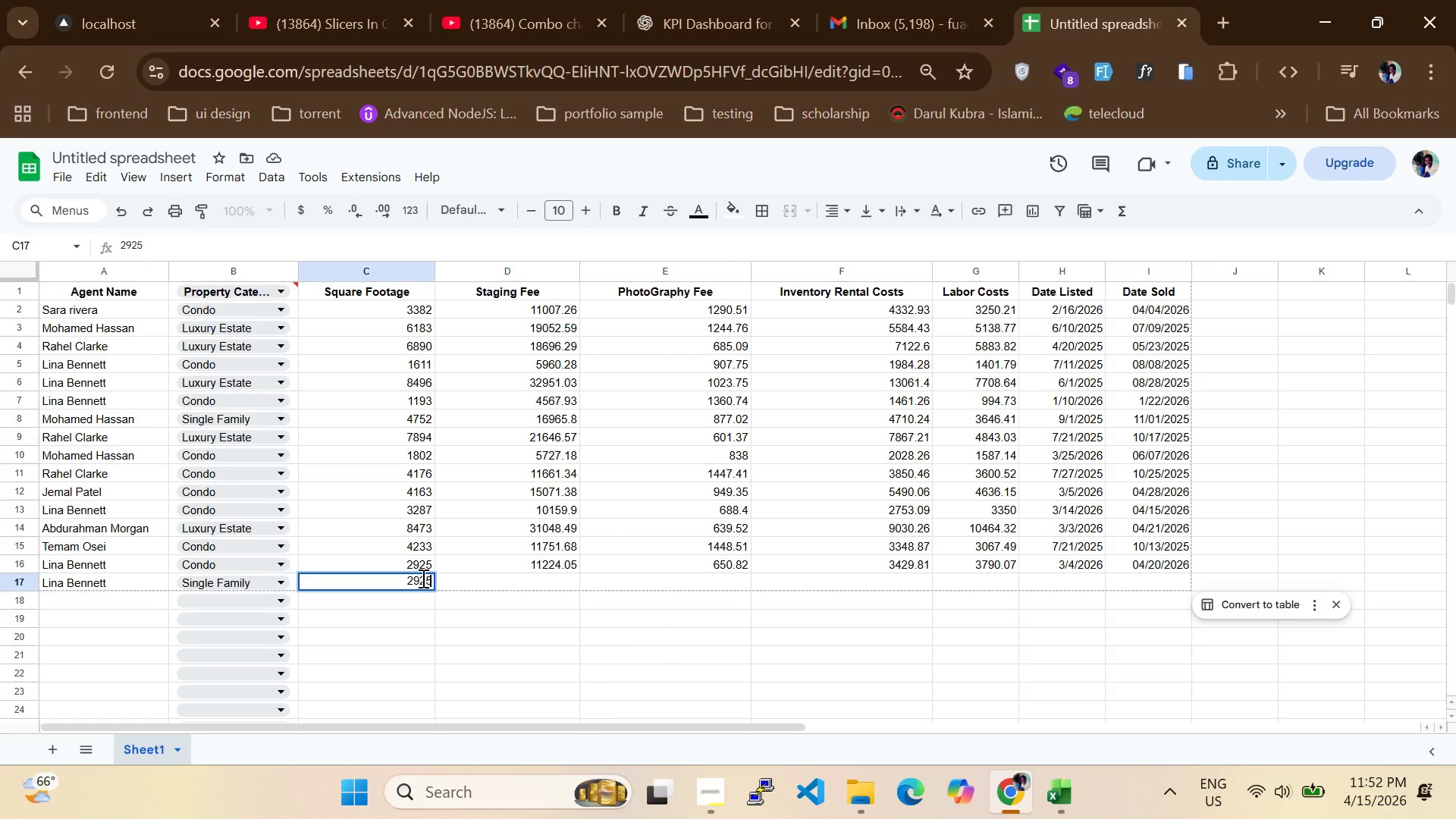 
key(Control+A)
 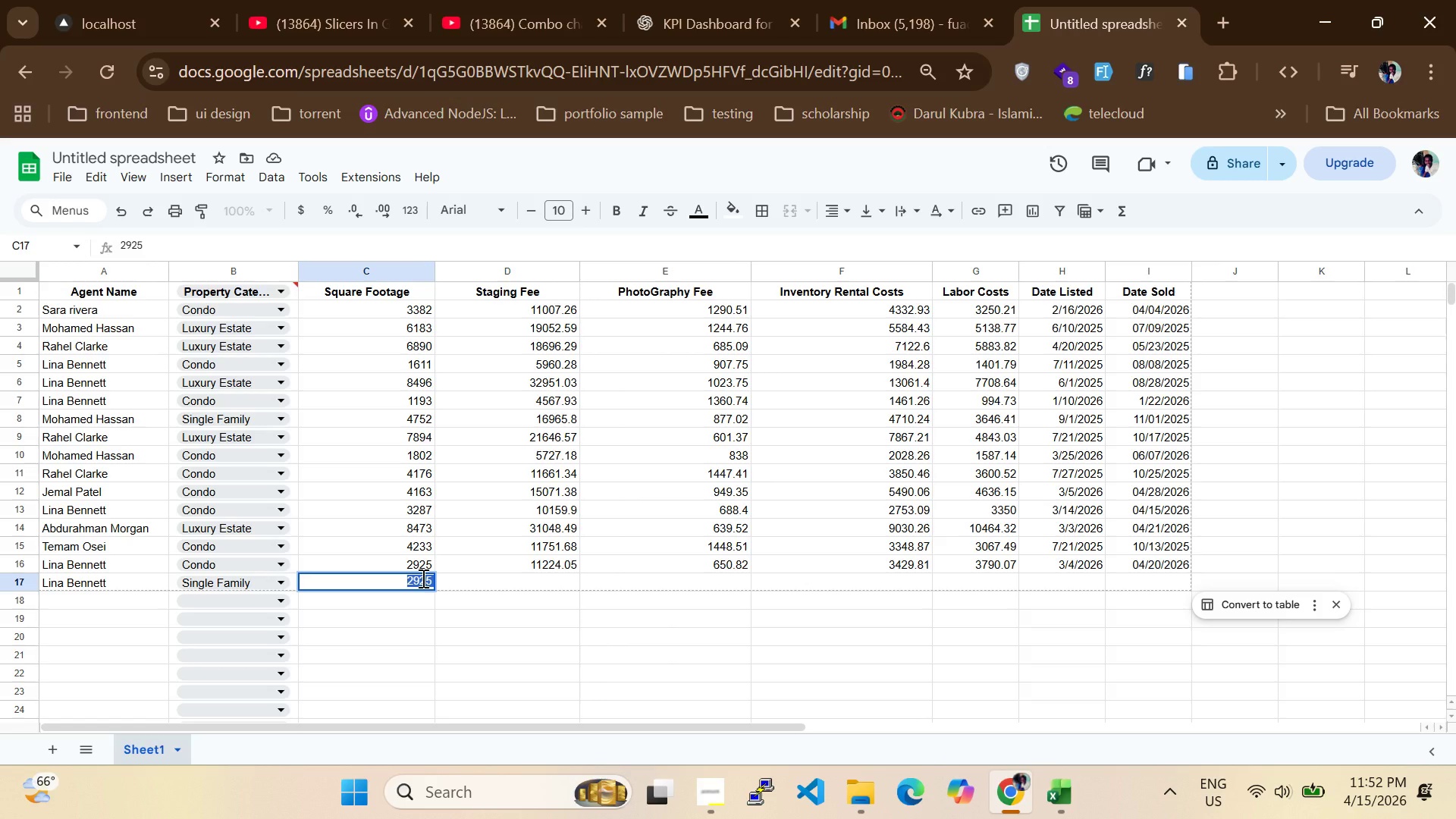 
type(3870)
 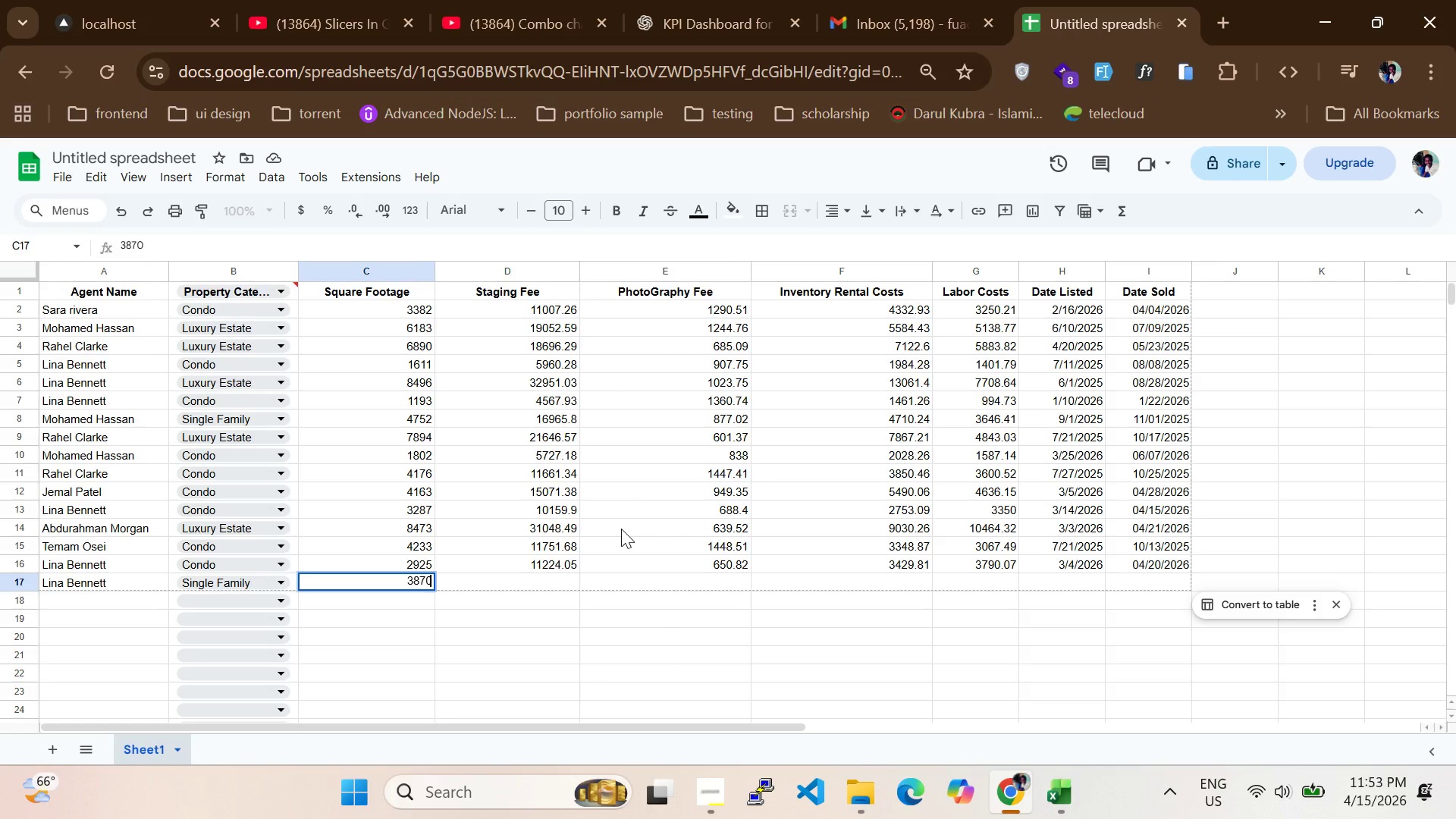 
key(Backspace)
 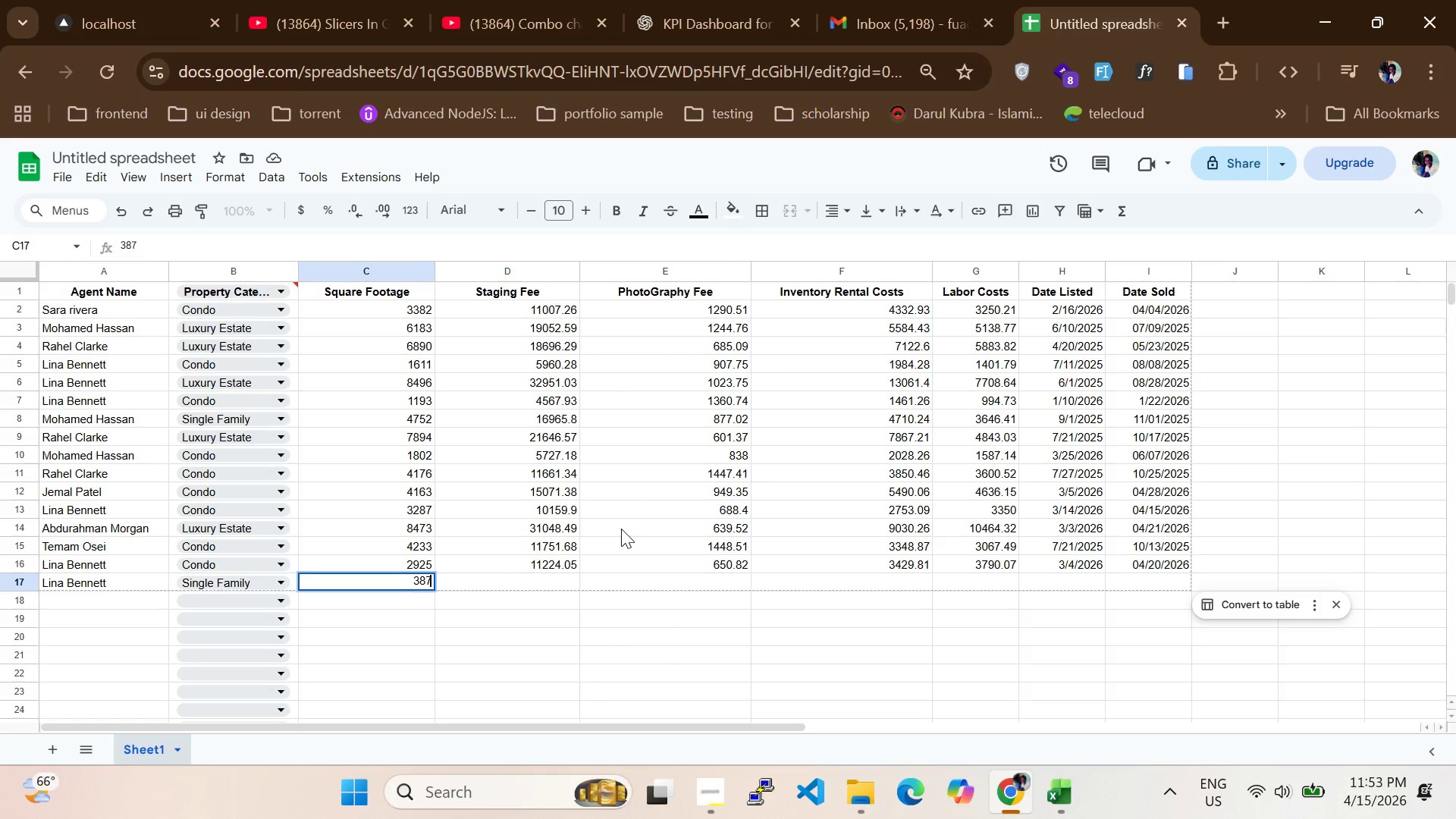 
key(9)
 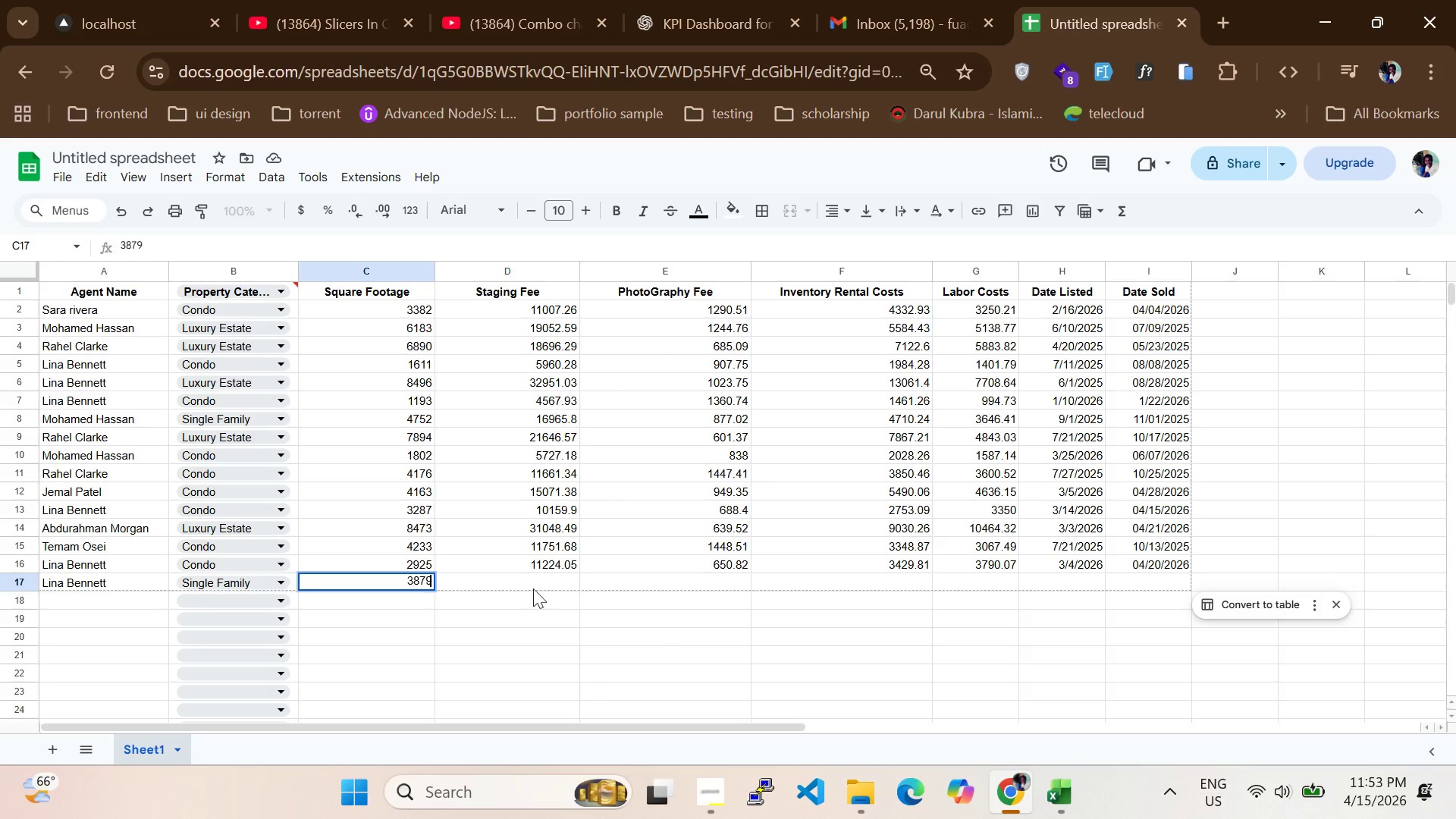 
left_click([530, 579])
 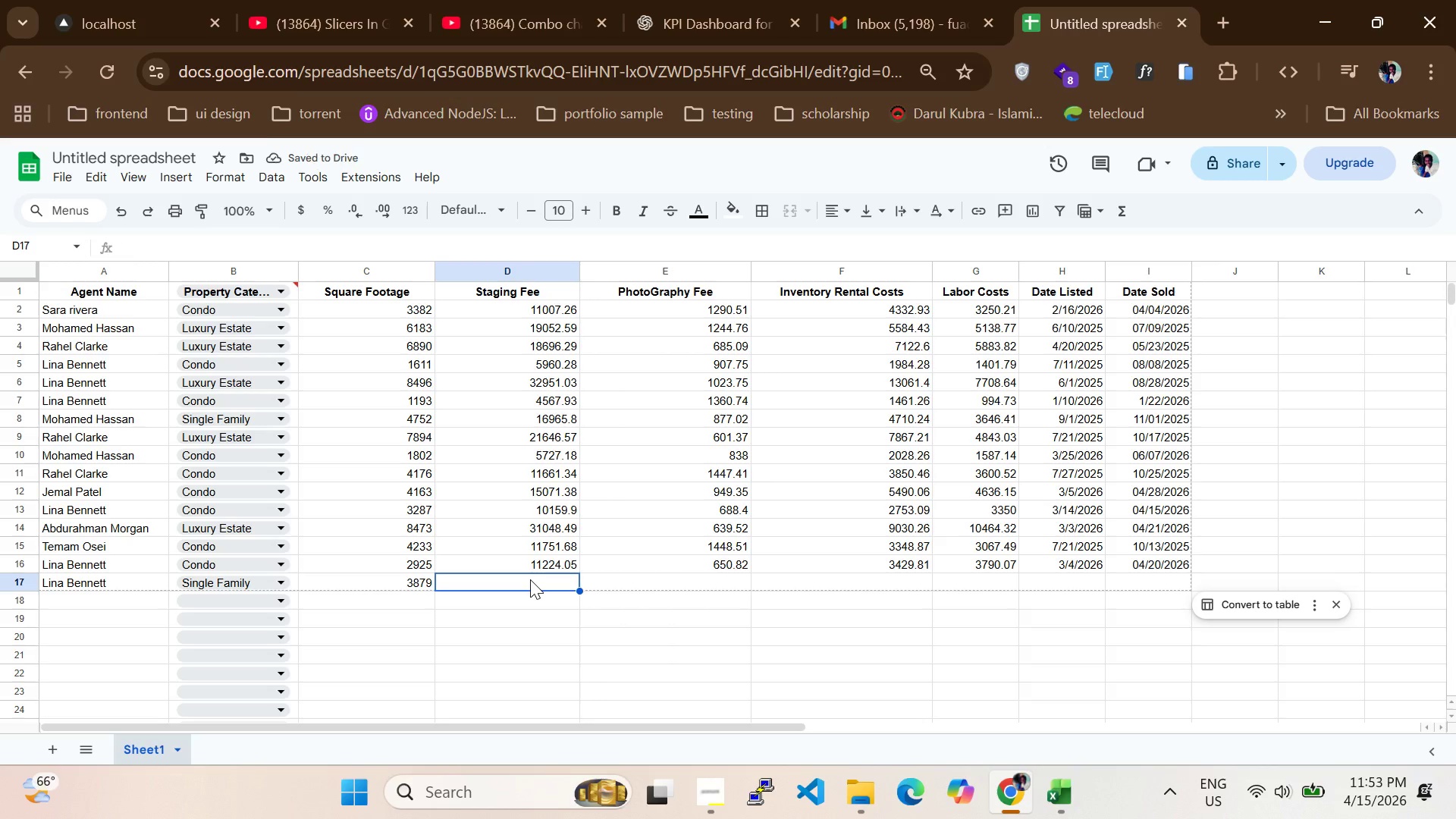 
type(12912.25)
 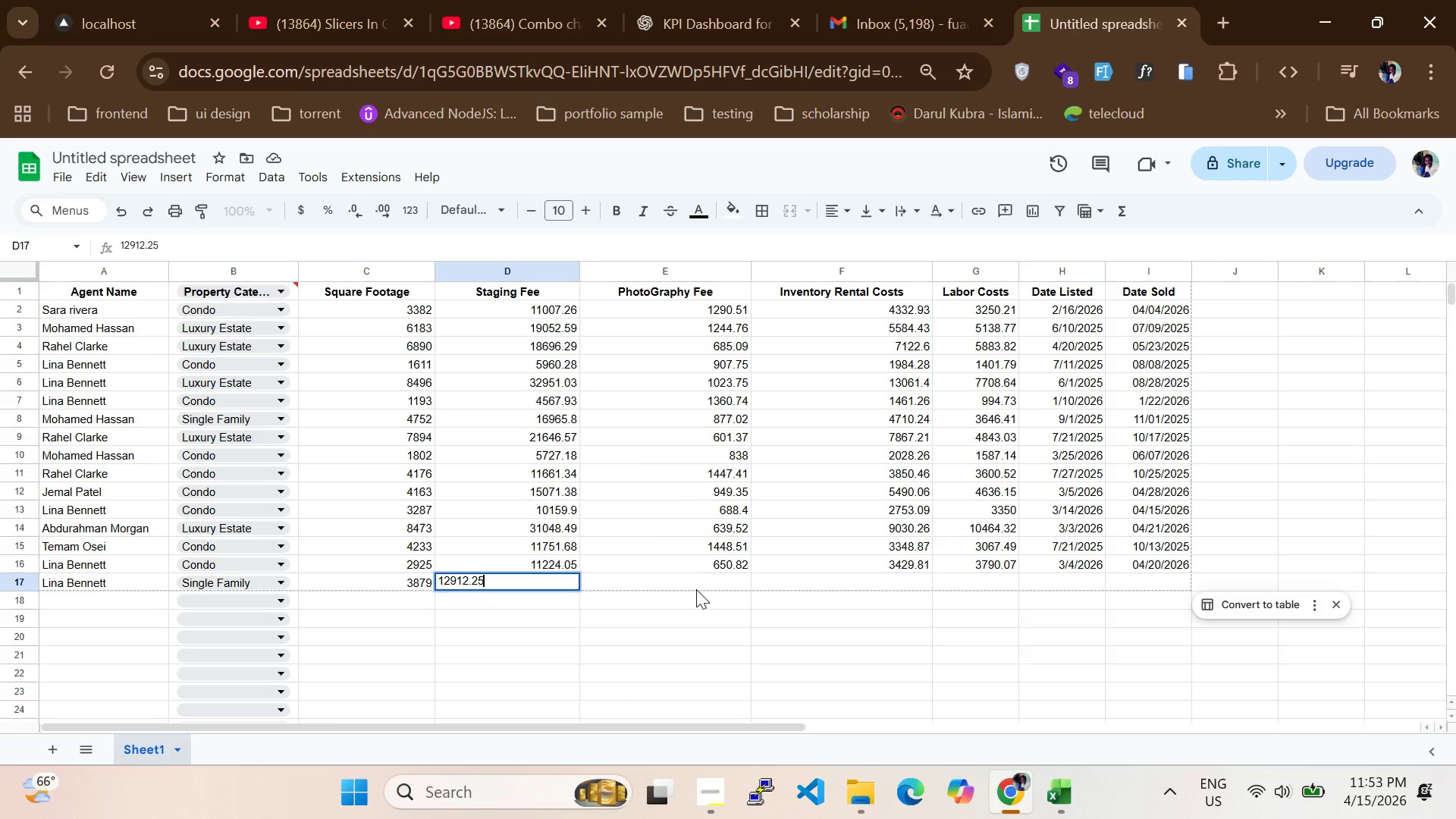 
left_click([712, 579])
 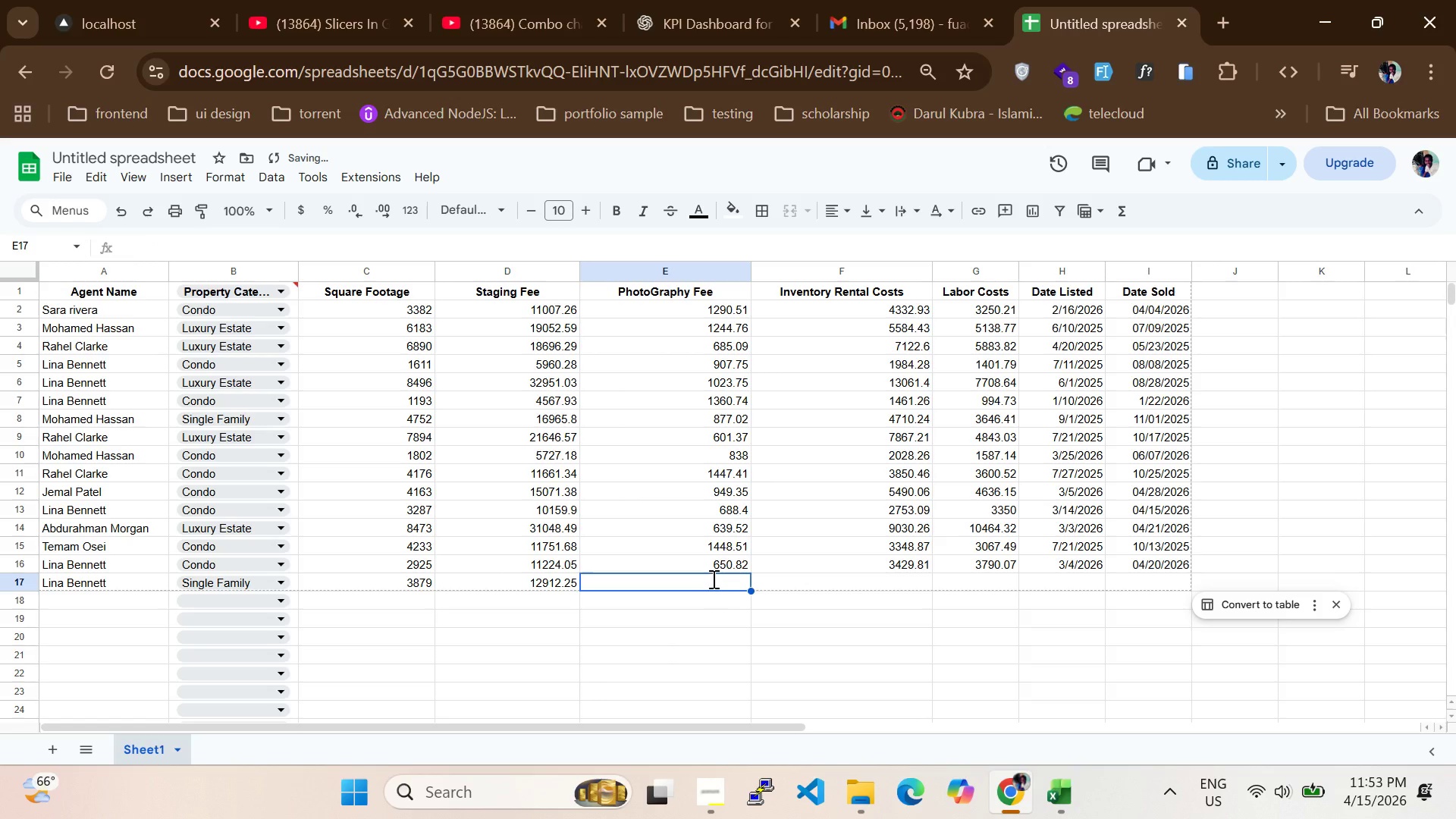 
type(16)
key(Backspace)
type(456.27)
 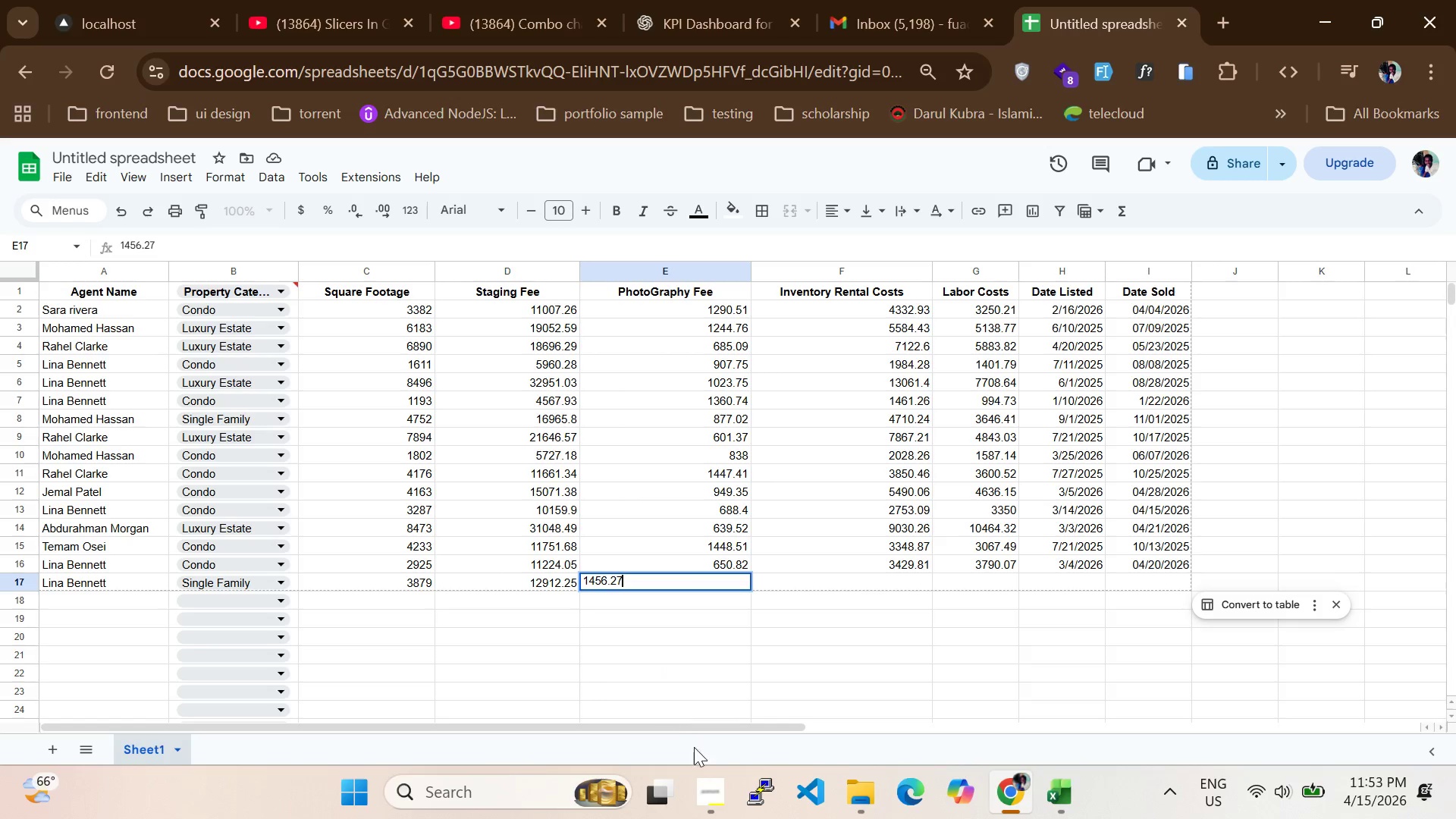 
left_click([707, 768])